 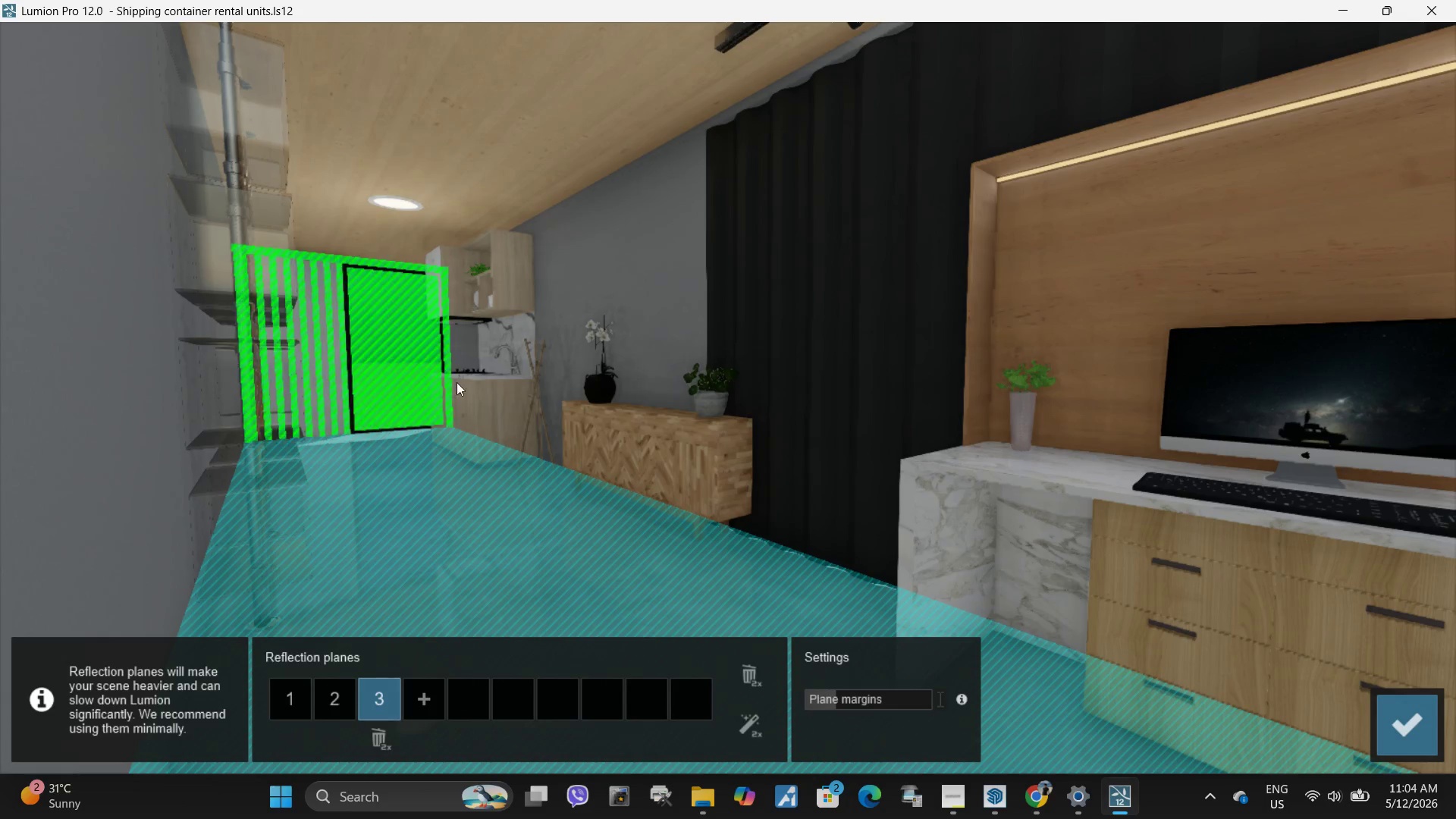 
left_click([1419, 727])
 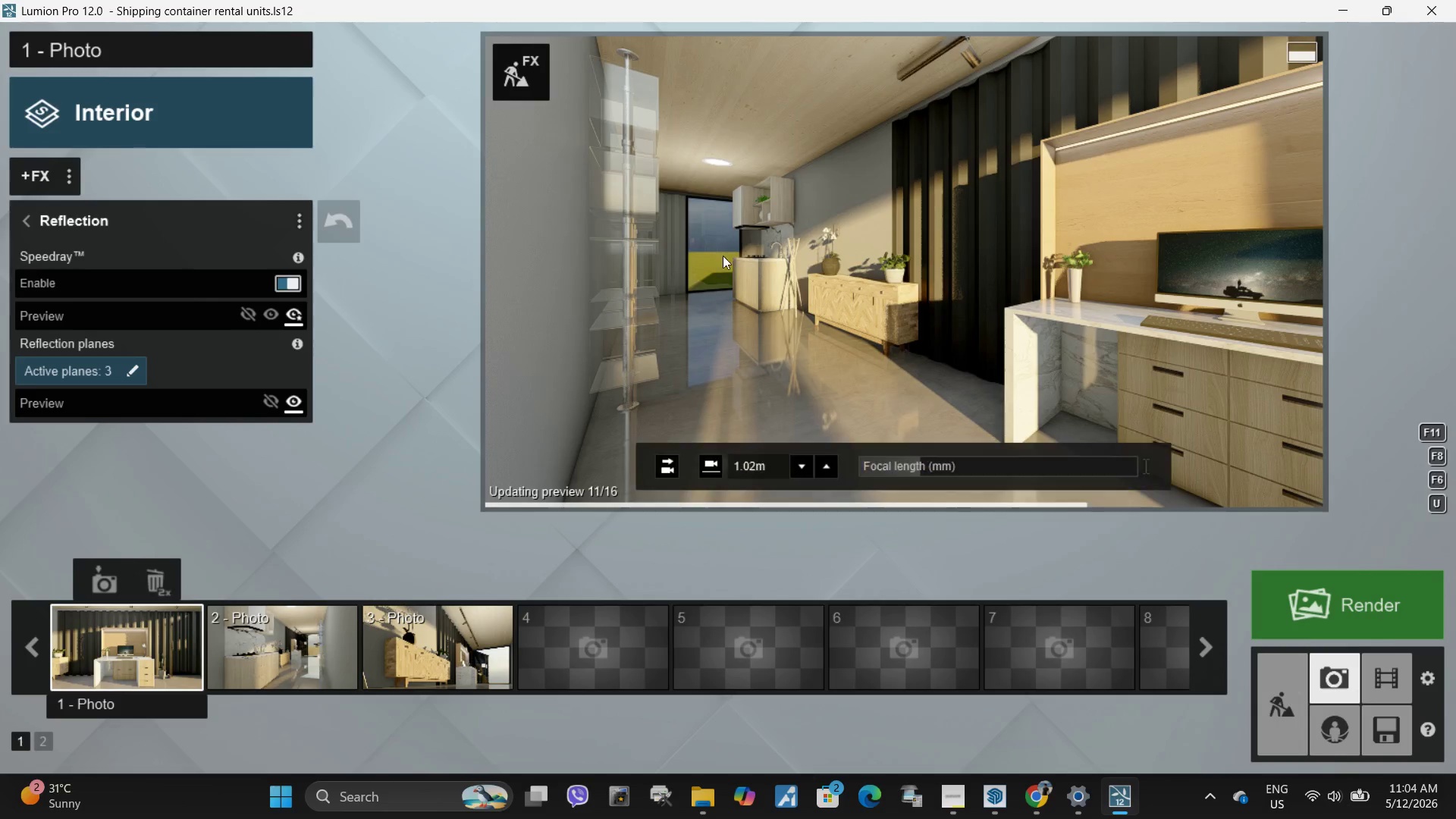 
left_click([535, 67])
 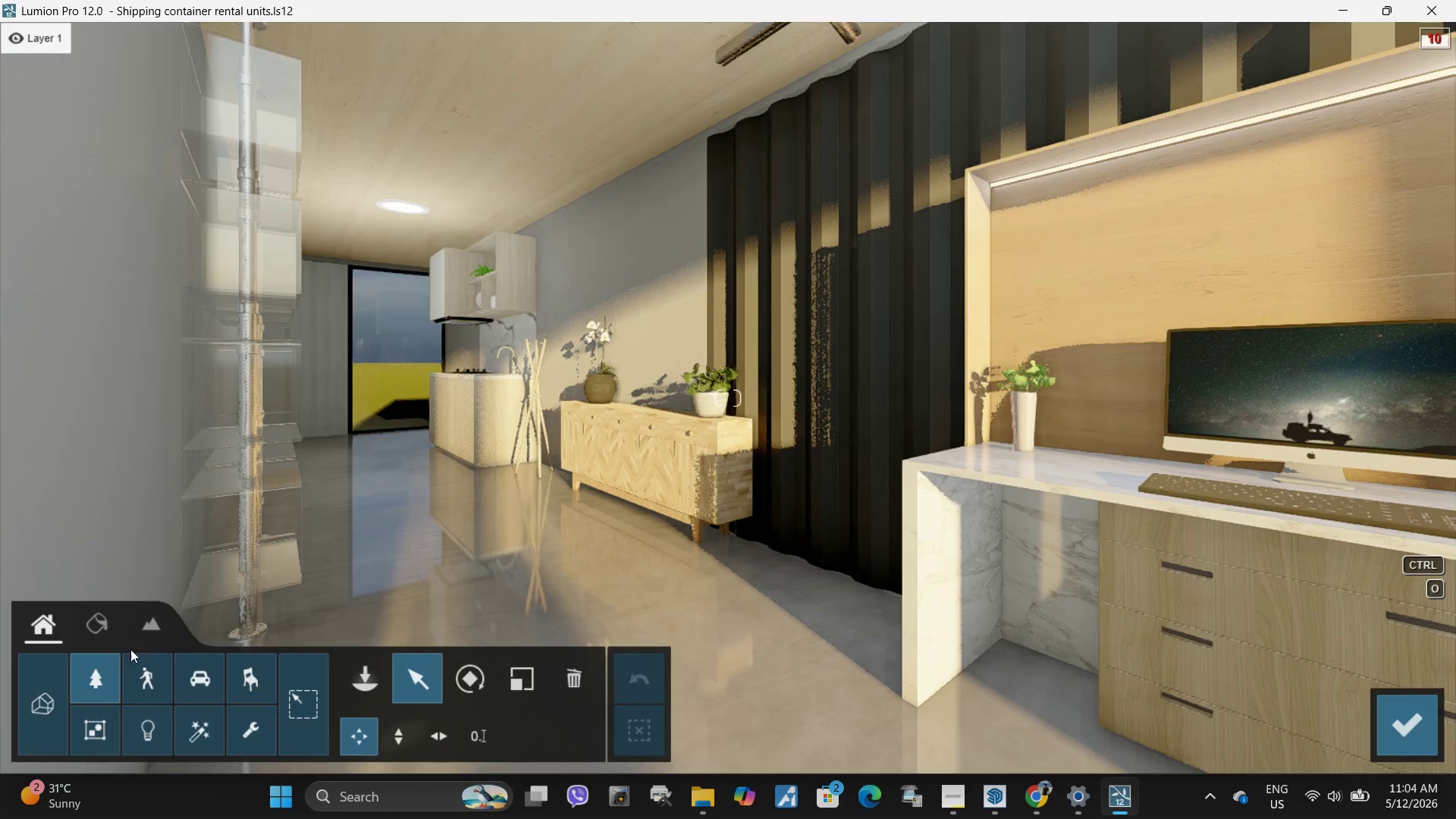 
left_click([93, 637])
 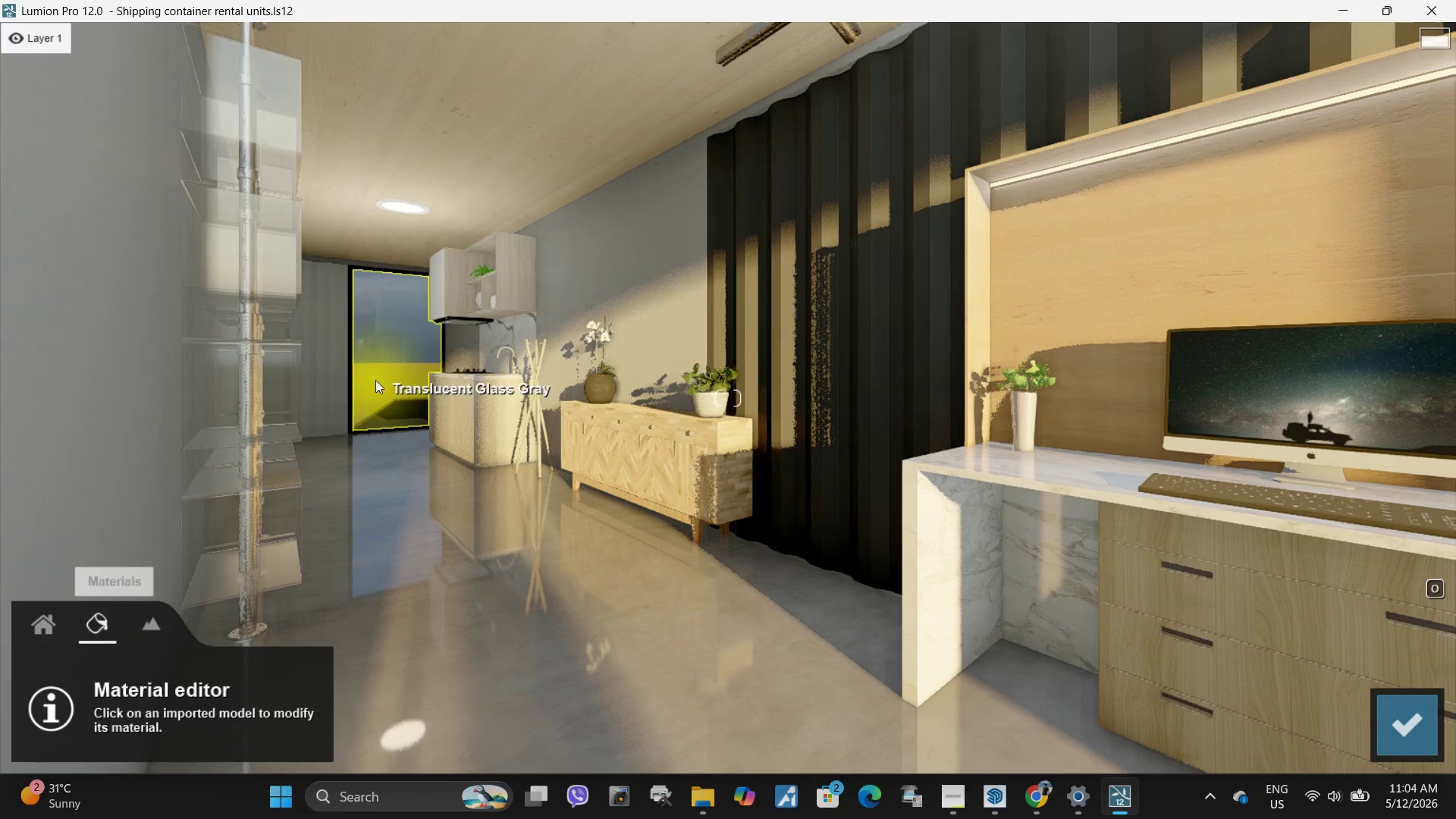 
left_click([386, 372])
 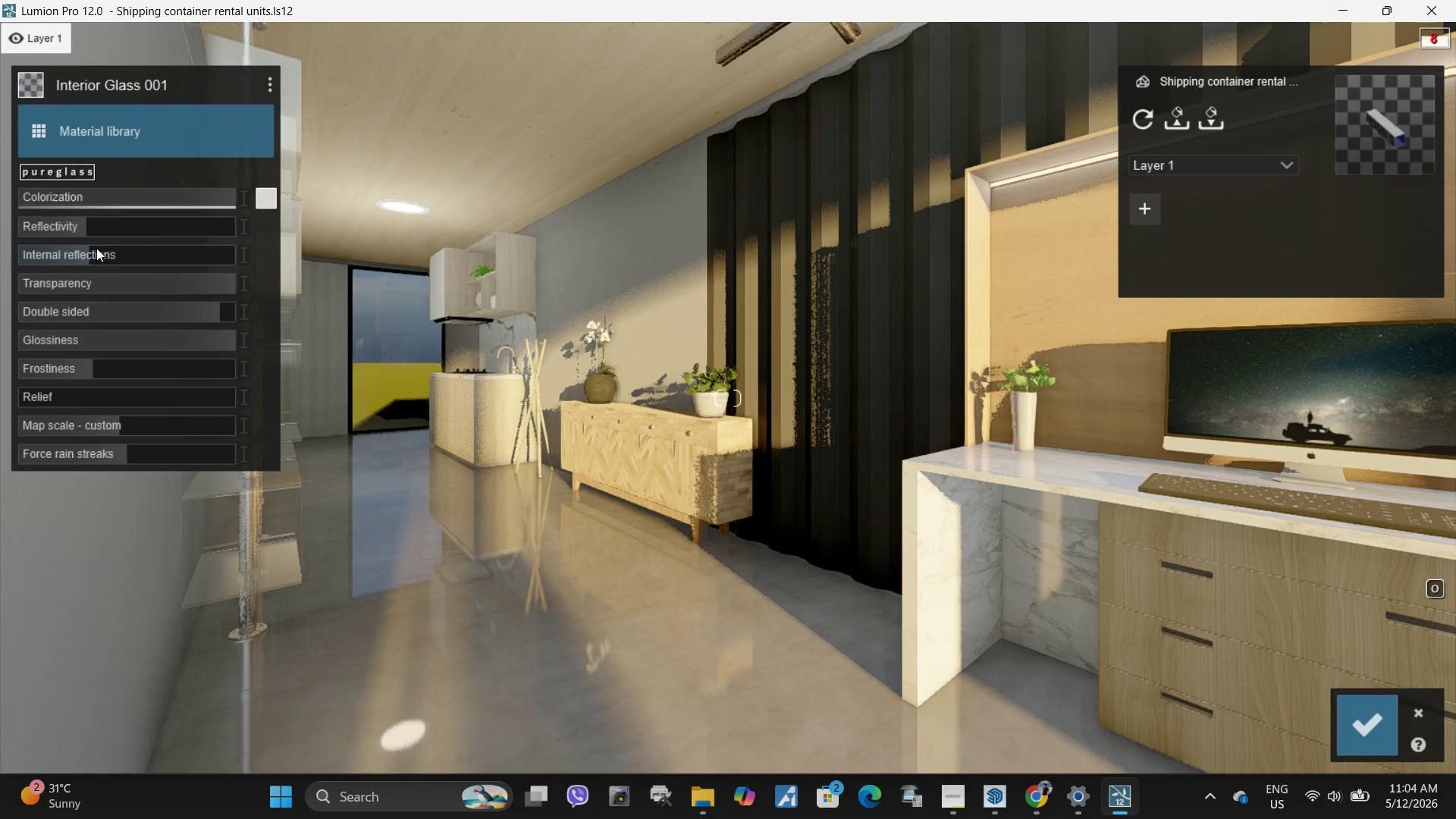 
left_click_drag(start_coordinate=[92, 224], to_coordinate=[136, 227])
 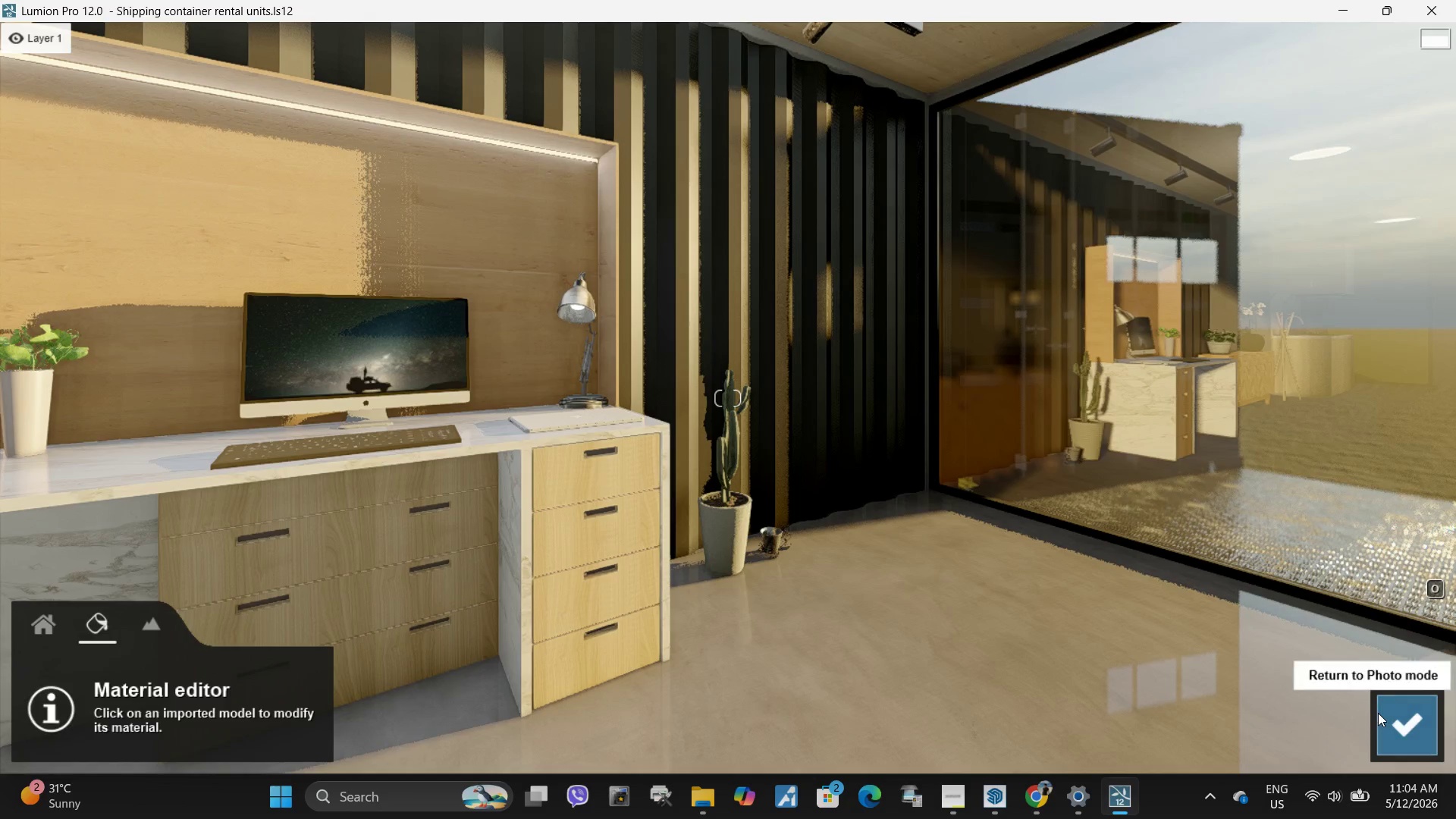 
left_click([1400, 745])
 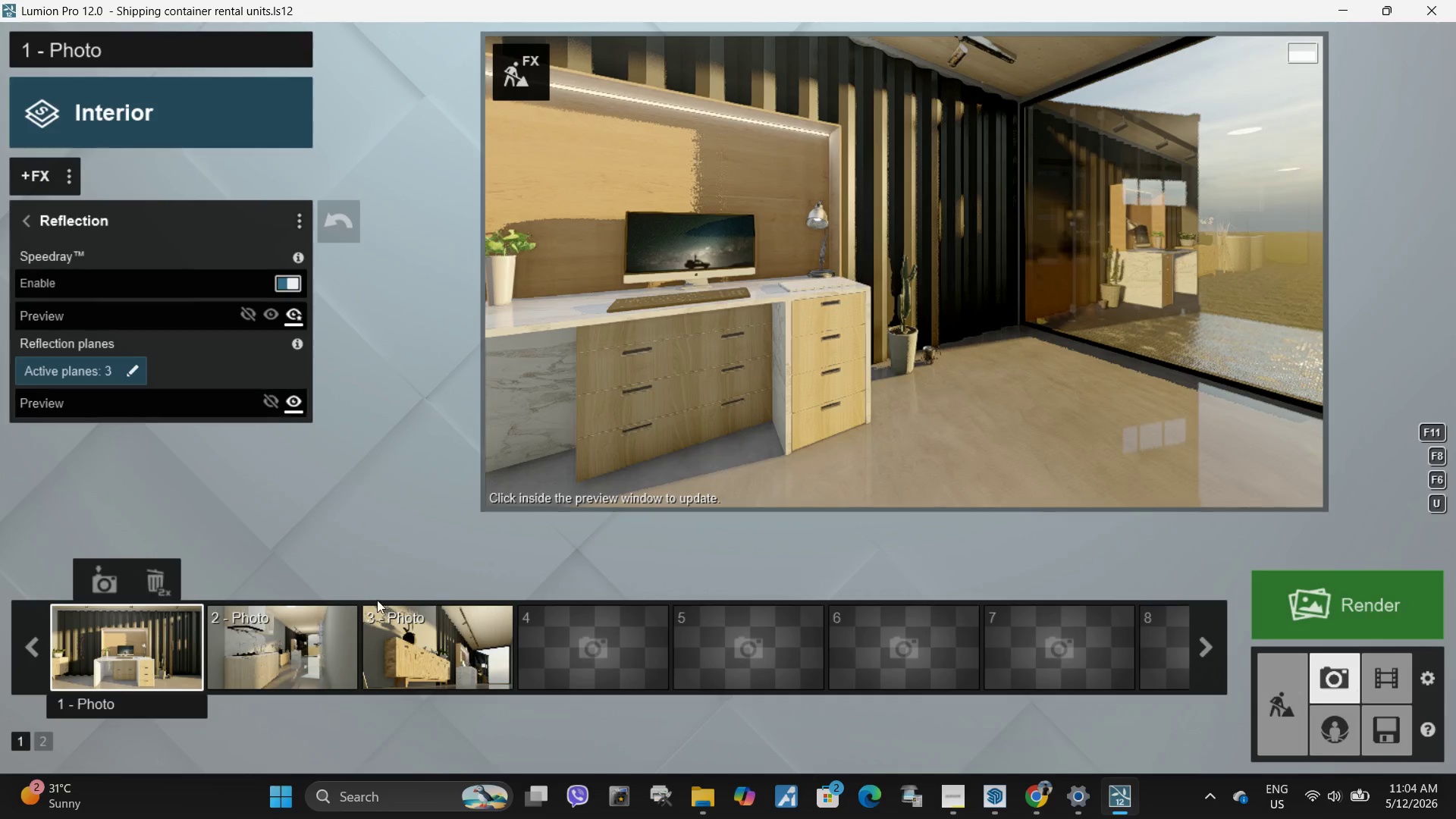 
left_click([140, 667])
 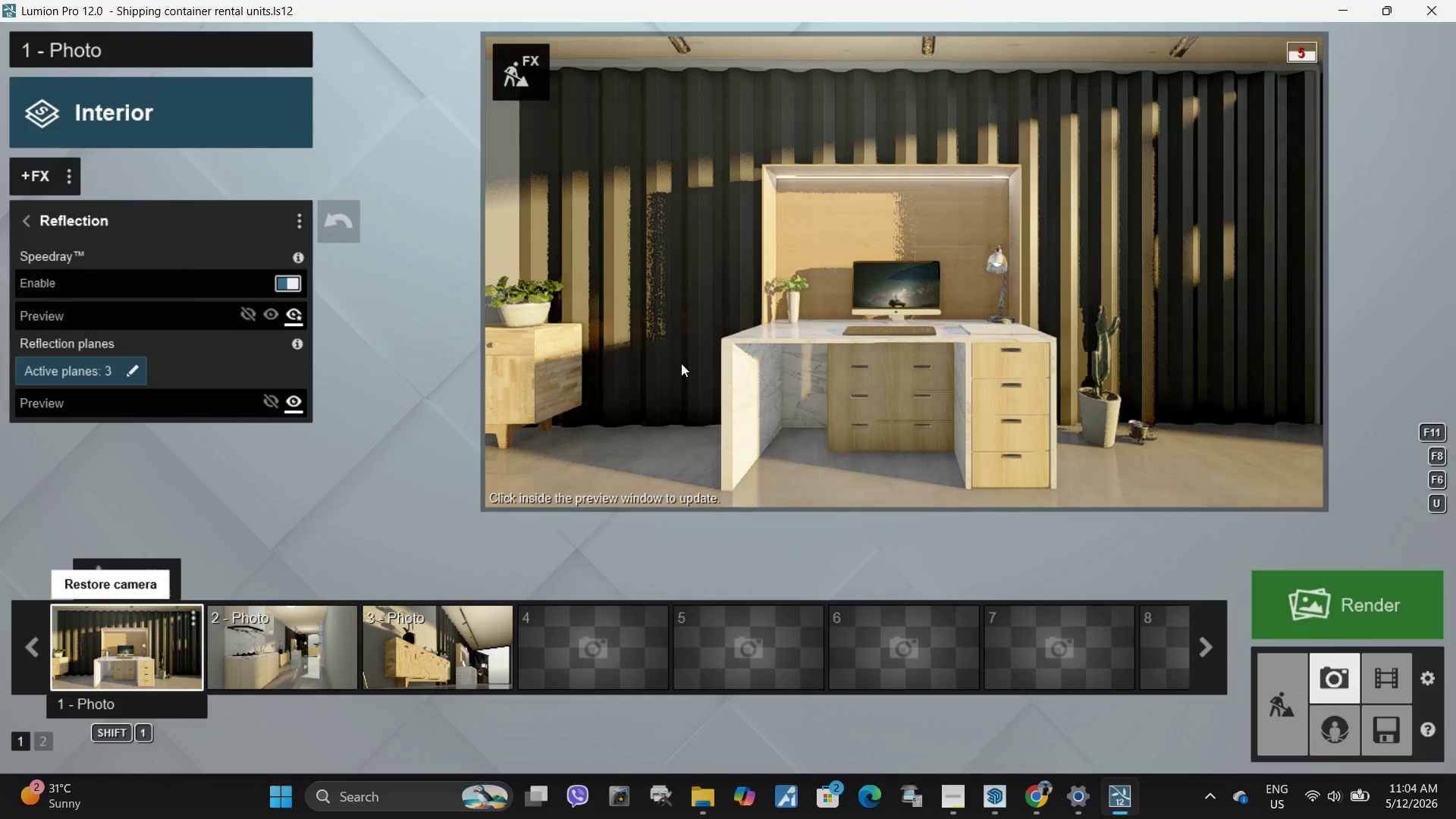 
left_click([856, 285])
 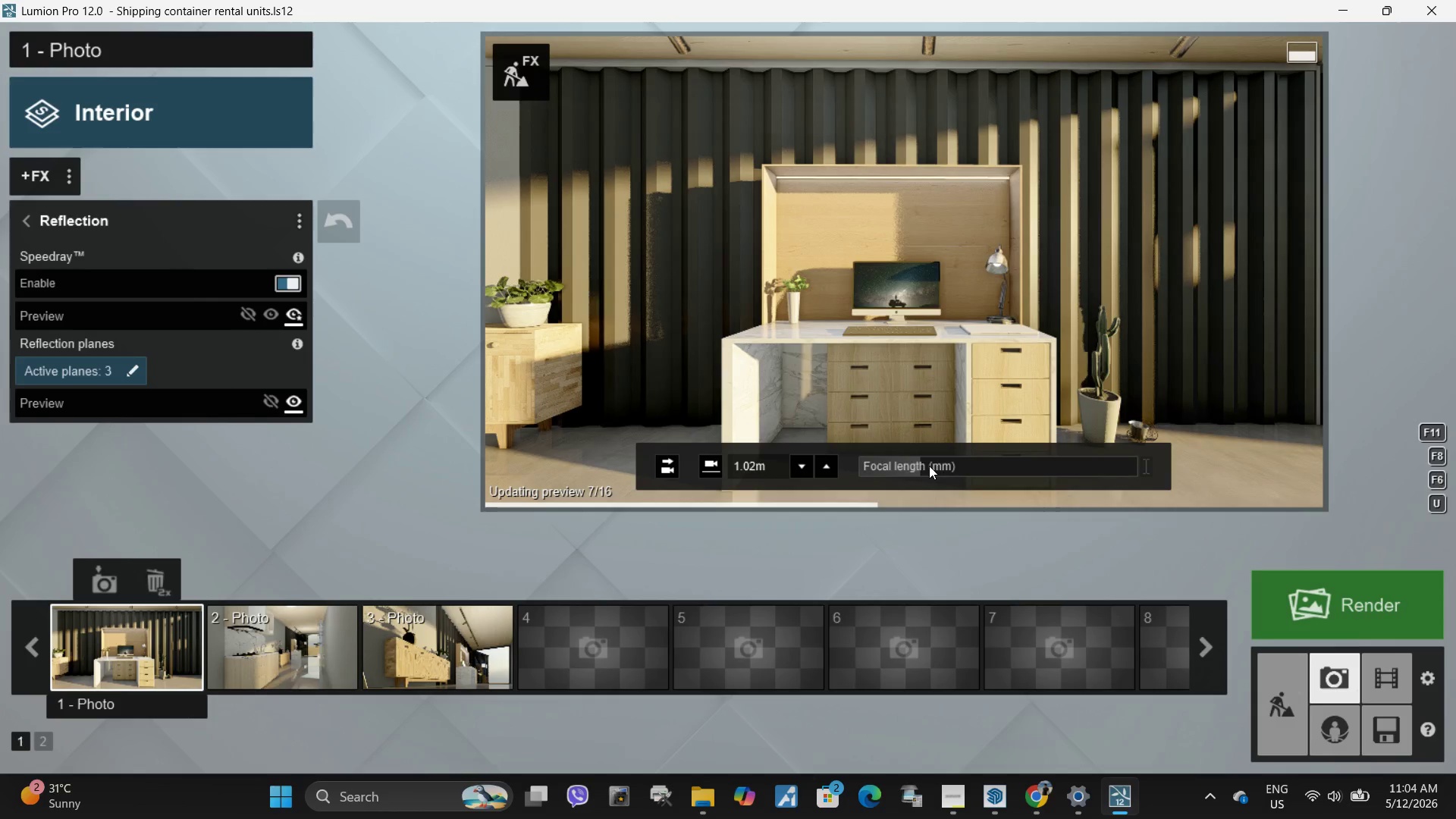 
left_click_drag(start_coordinate=[916, 466], to_coordinate=[899, 470])
 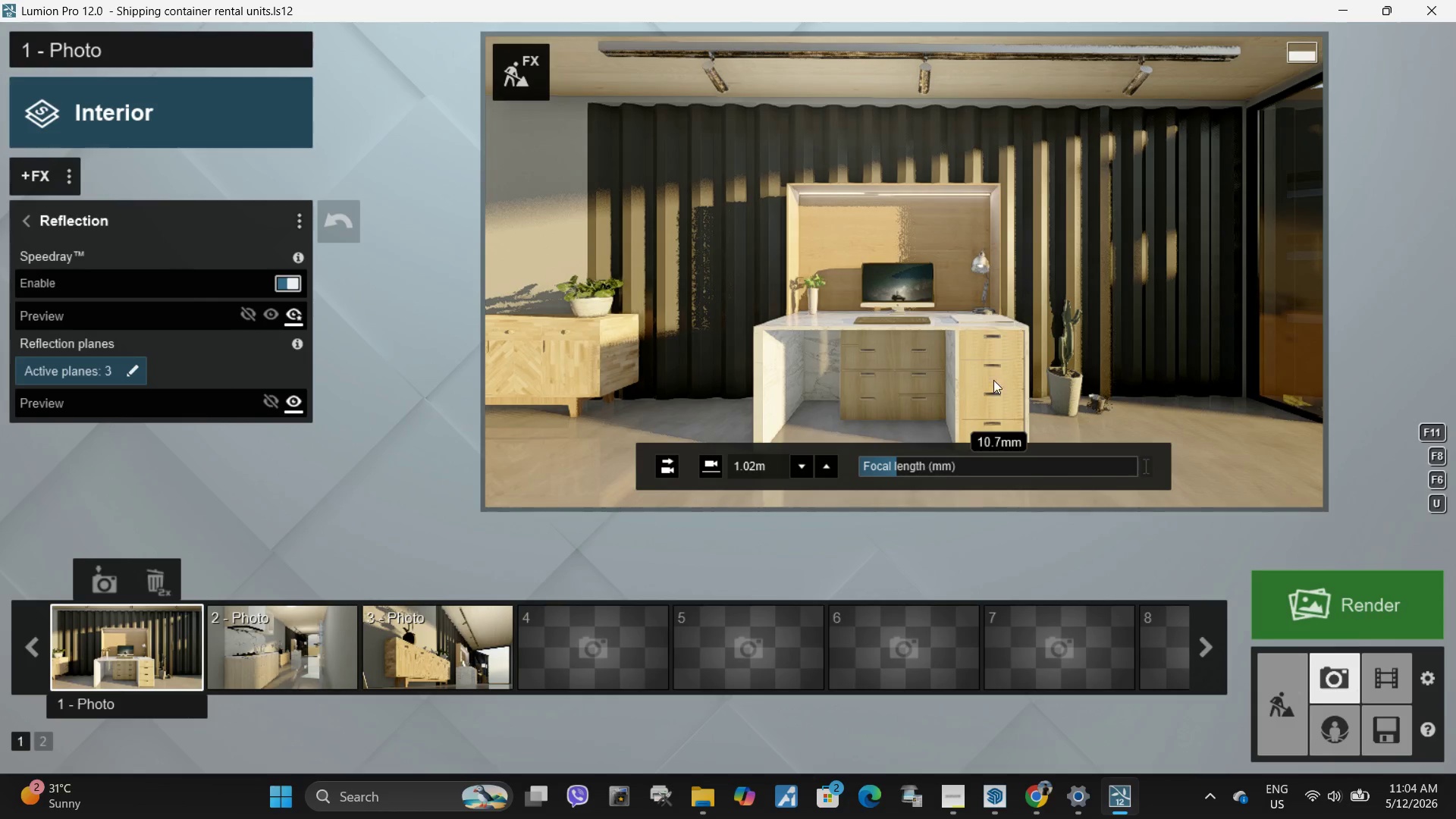 
left_click([1041, 303])
 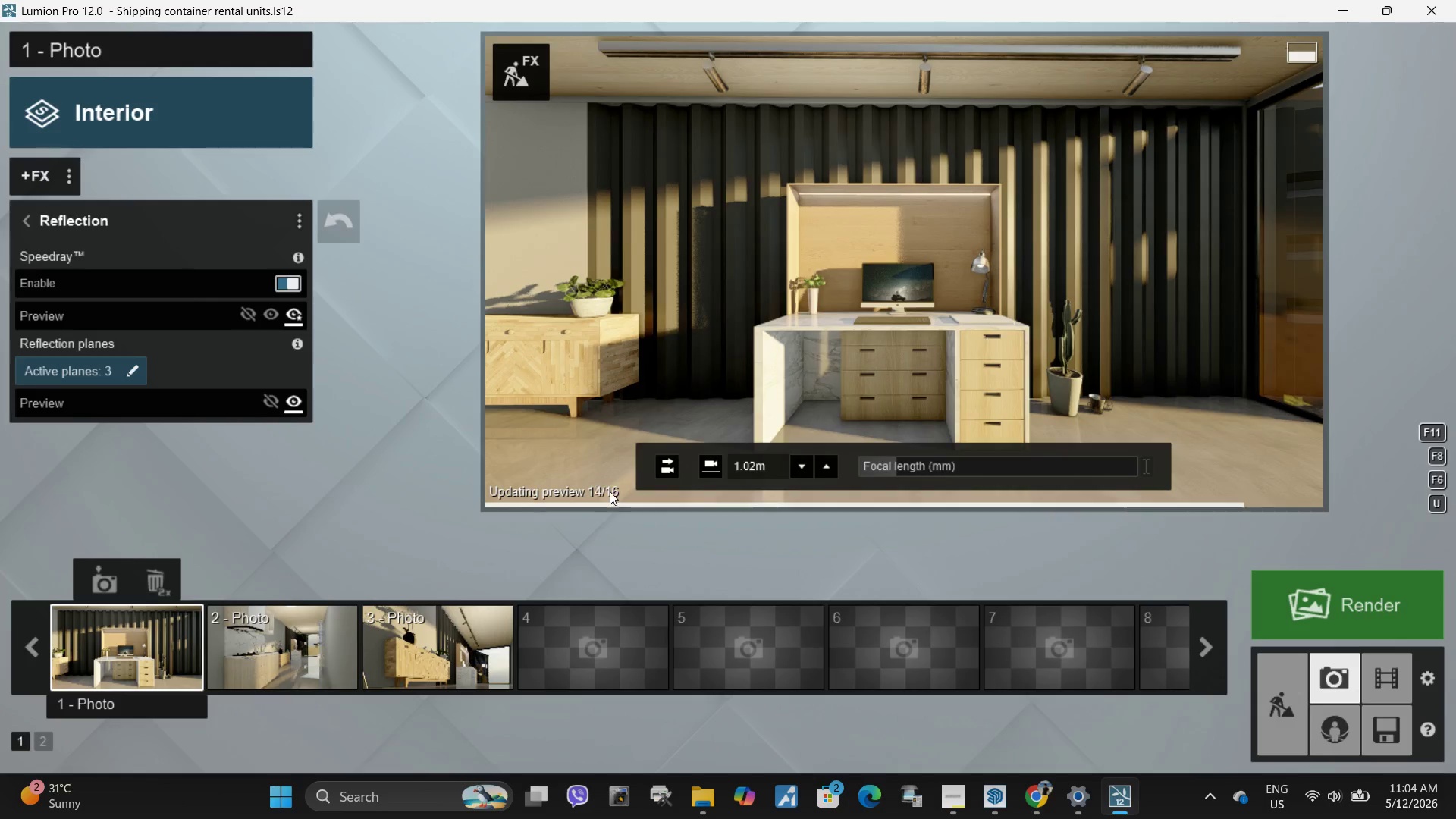 
left_click([304, 652])
 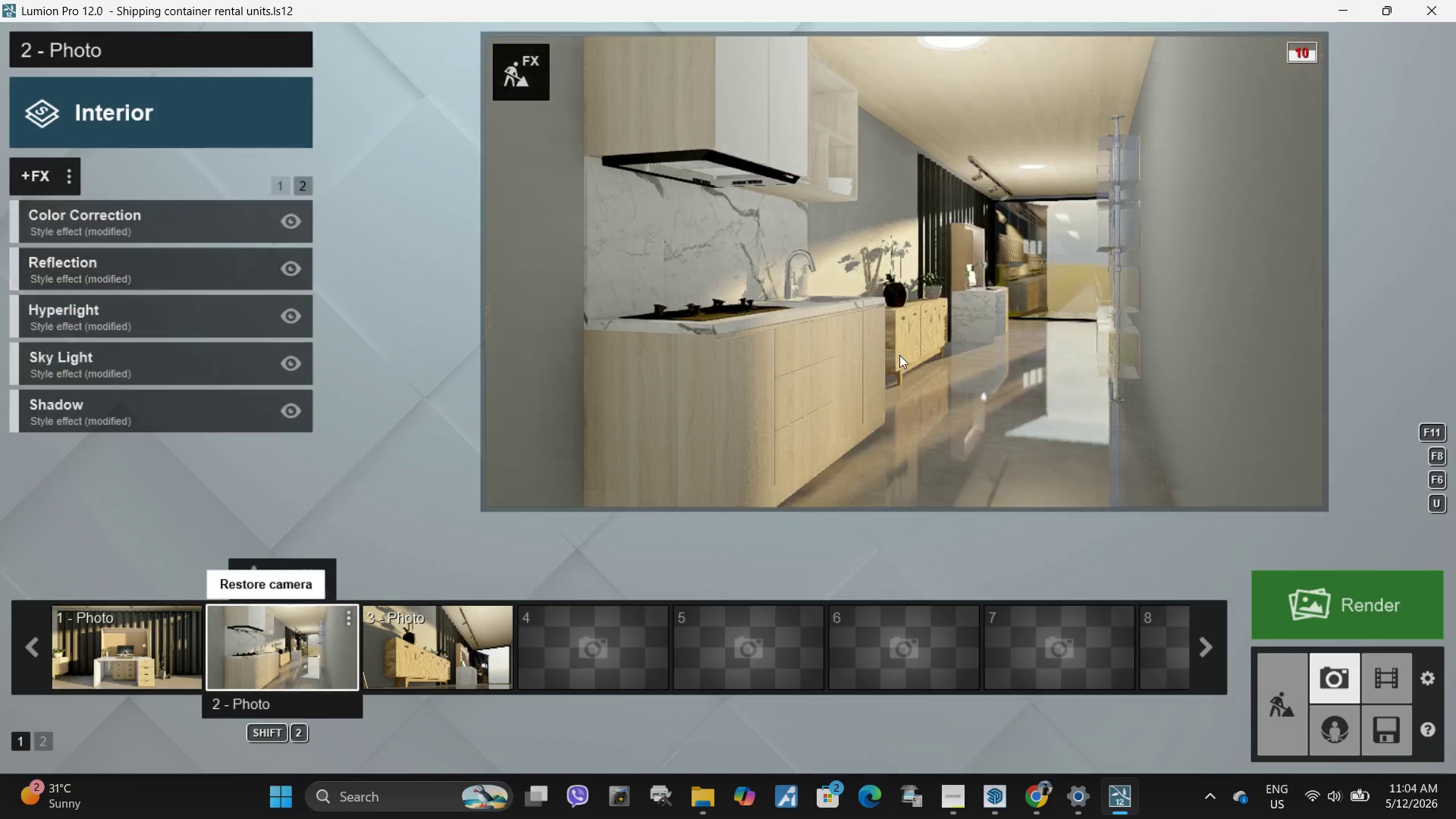 
left_click([945, 331])
 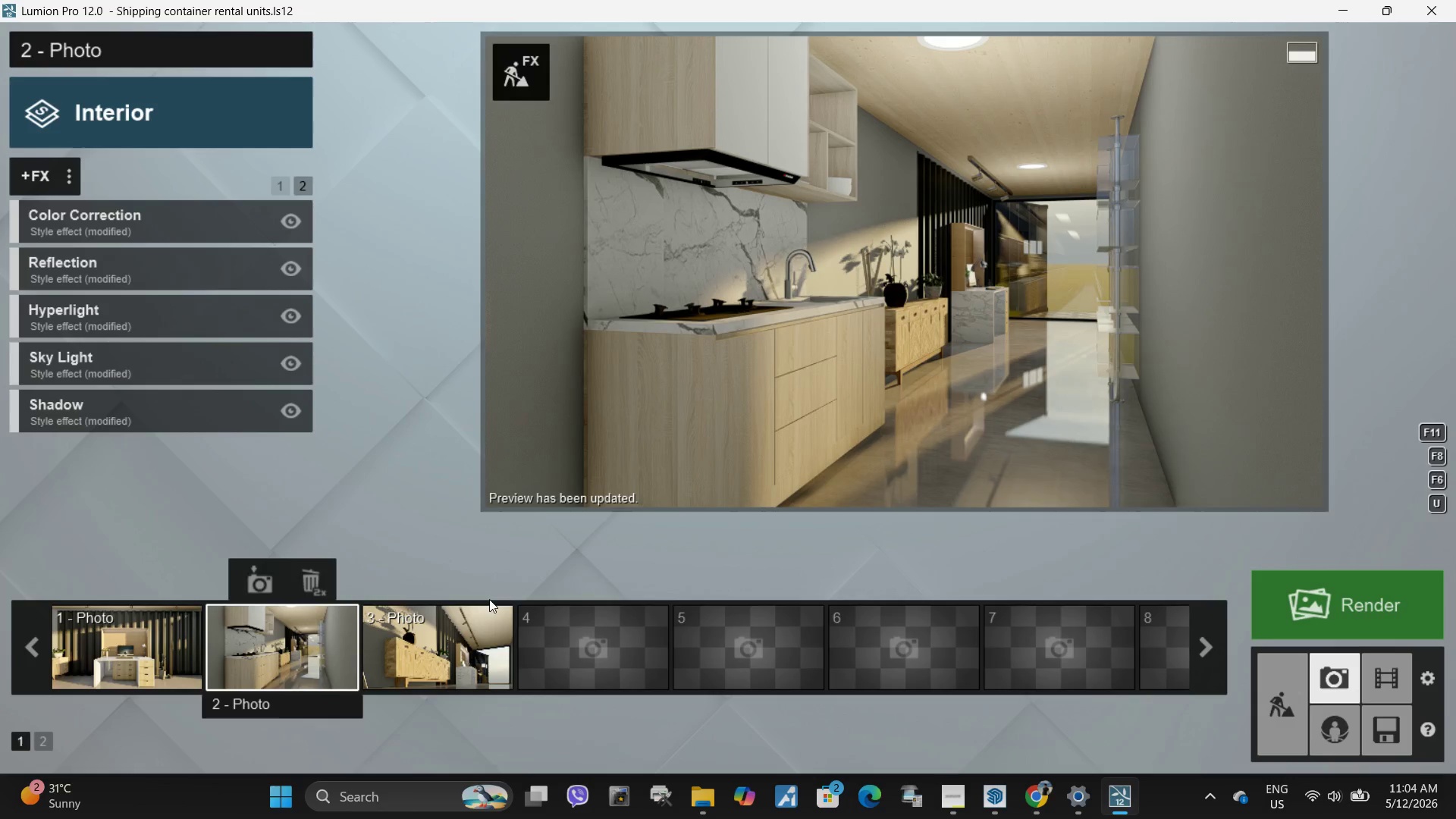 
left_click([468, 650])
 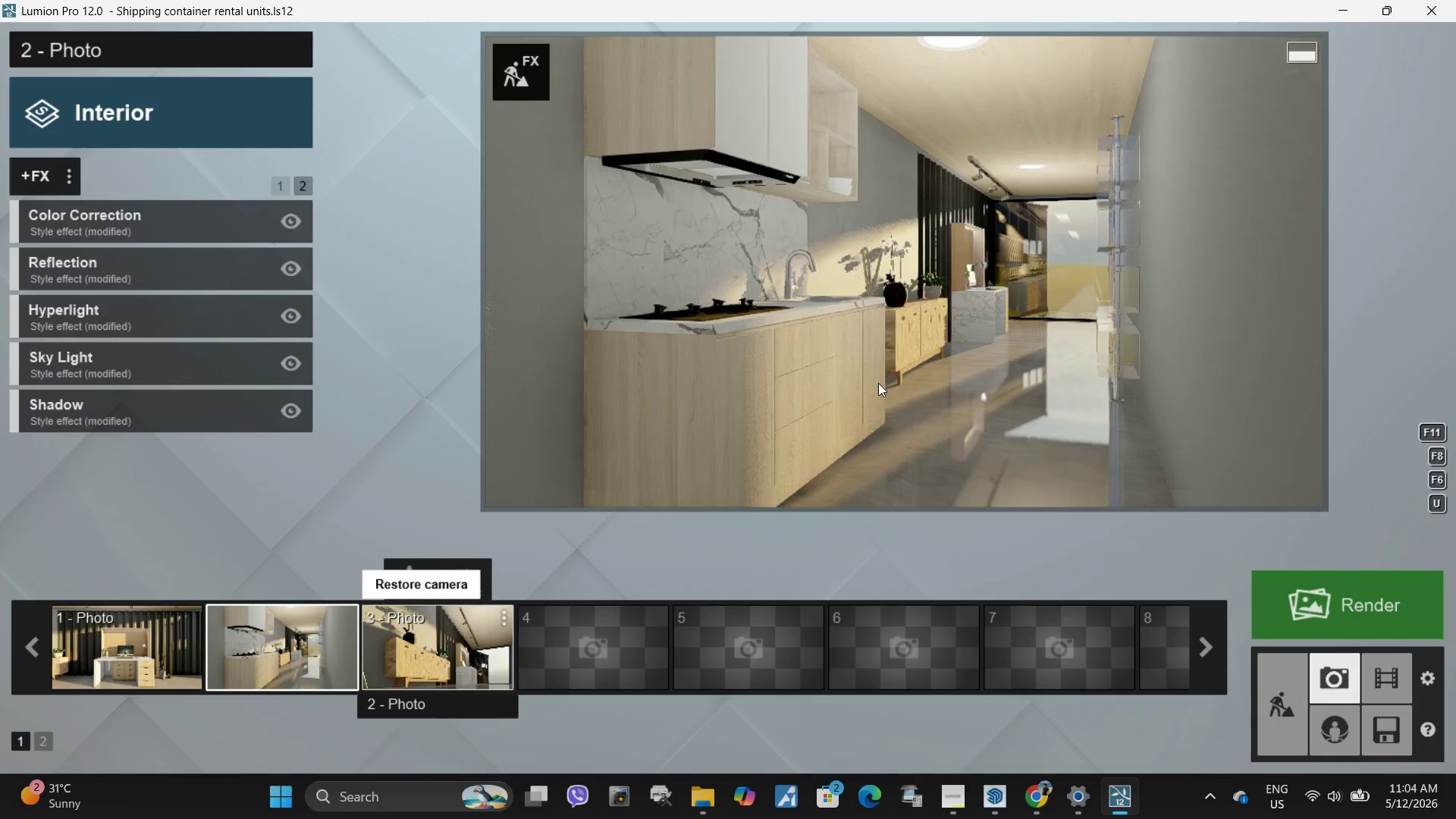 
left_click([1043, 239])
 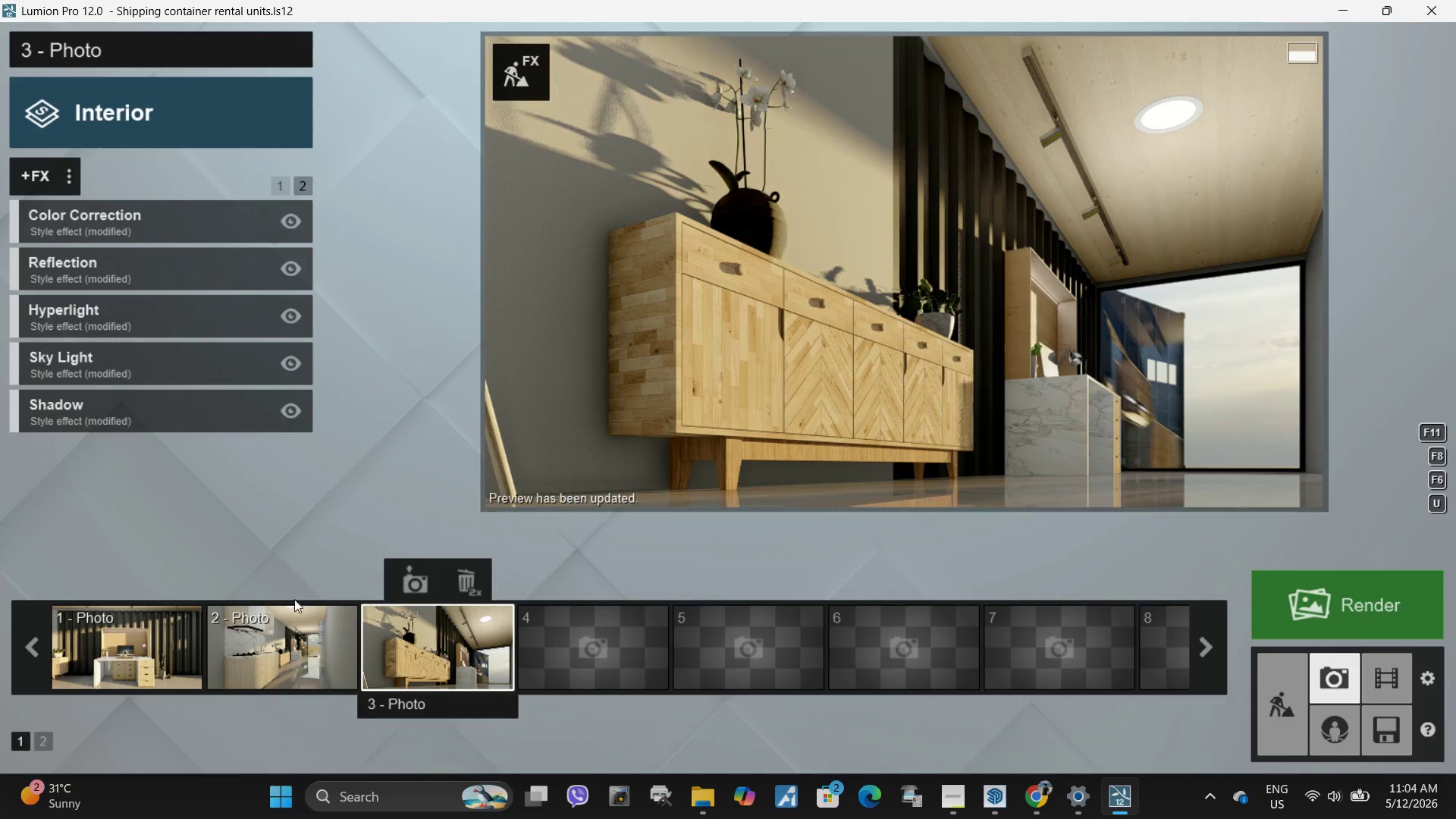 
double_click([271, 654])
 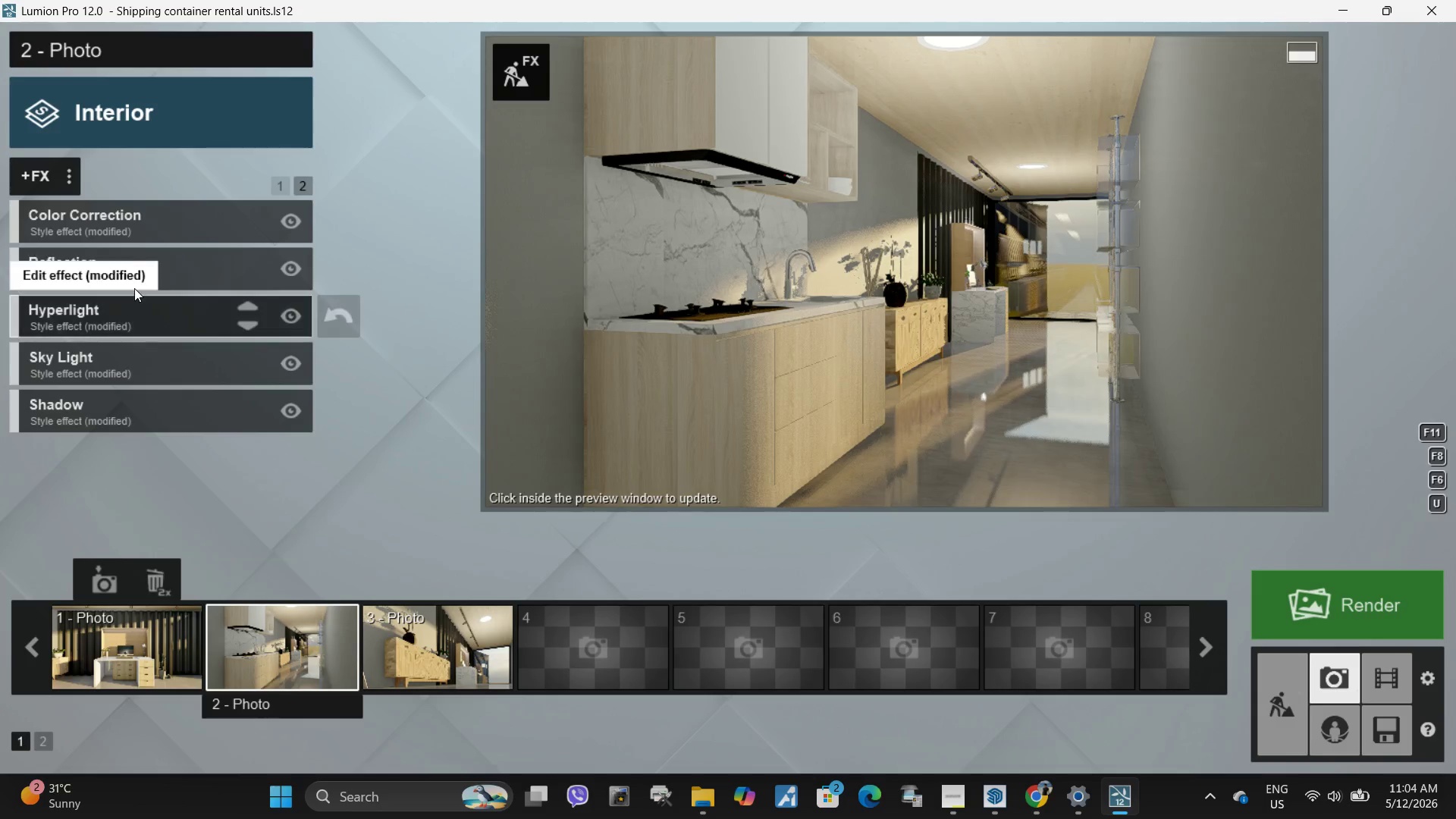 
left_click([134, 271])
 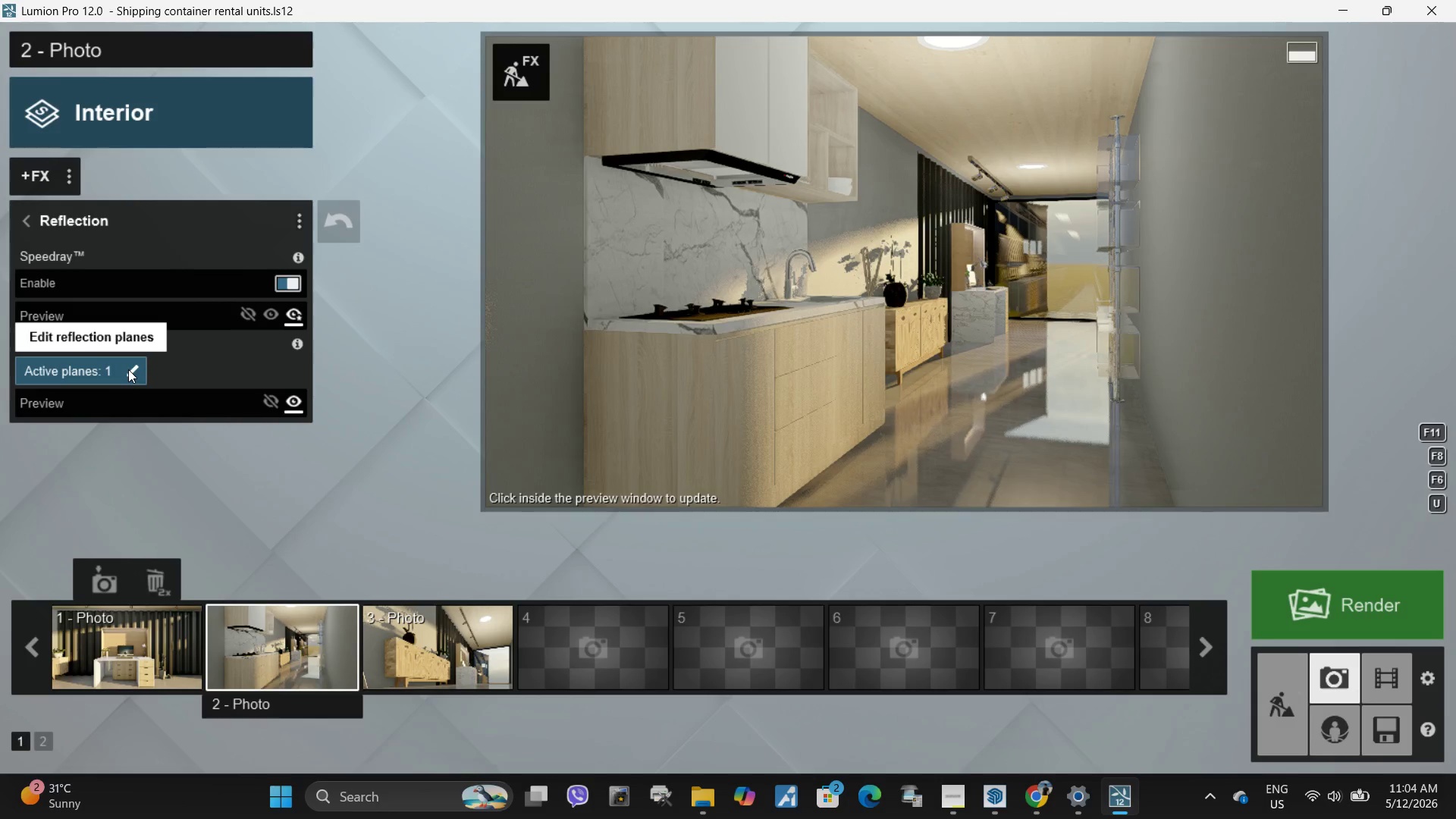 
left_click([110, 651])
 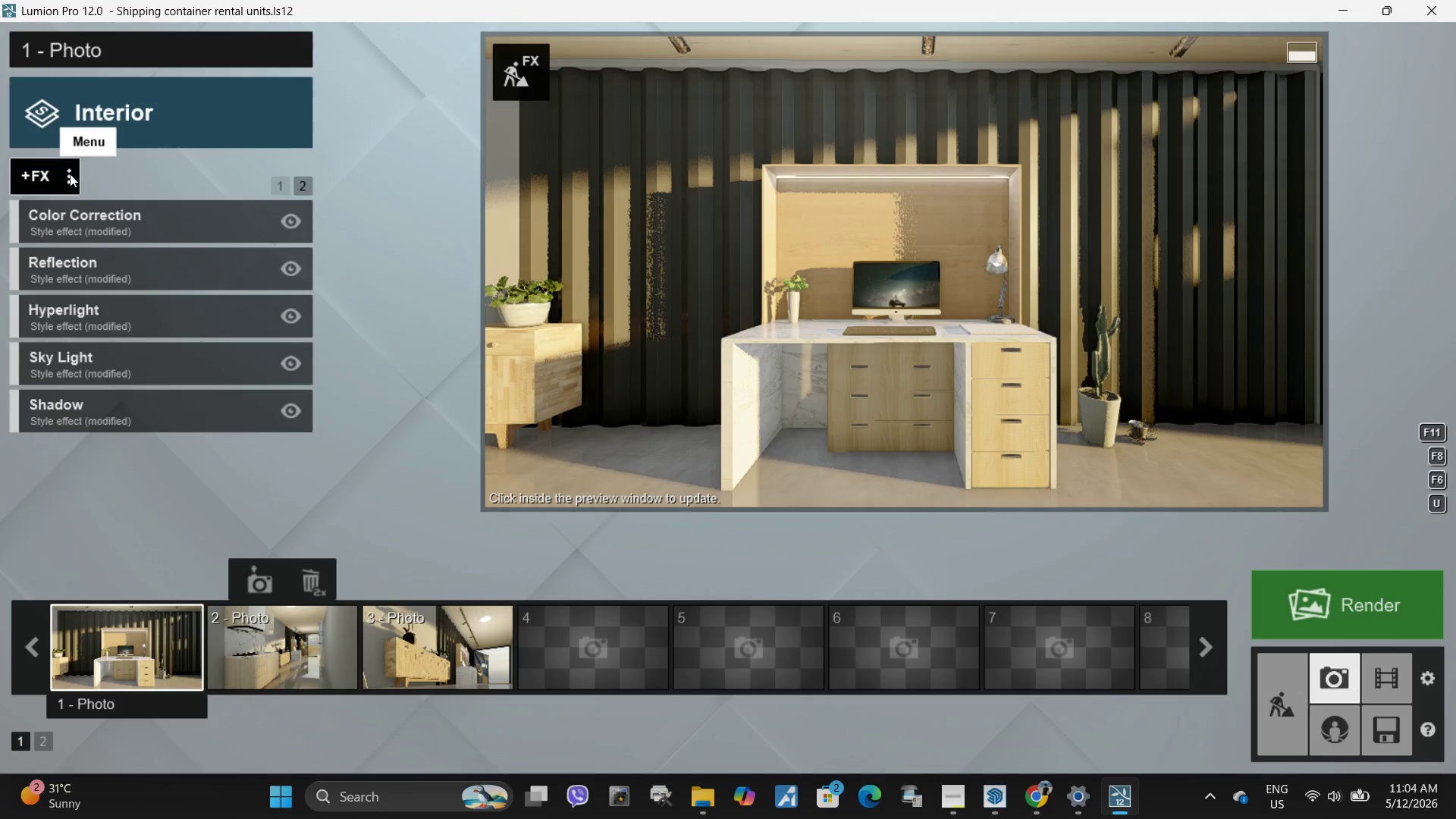 
double_click([100, 177])
 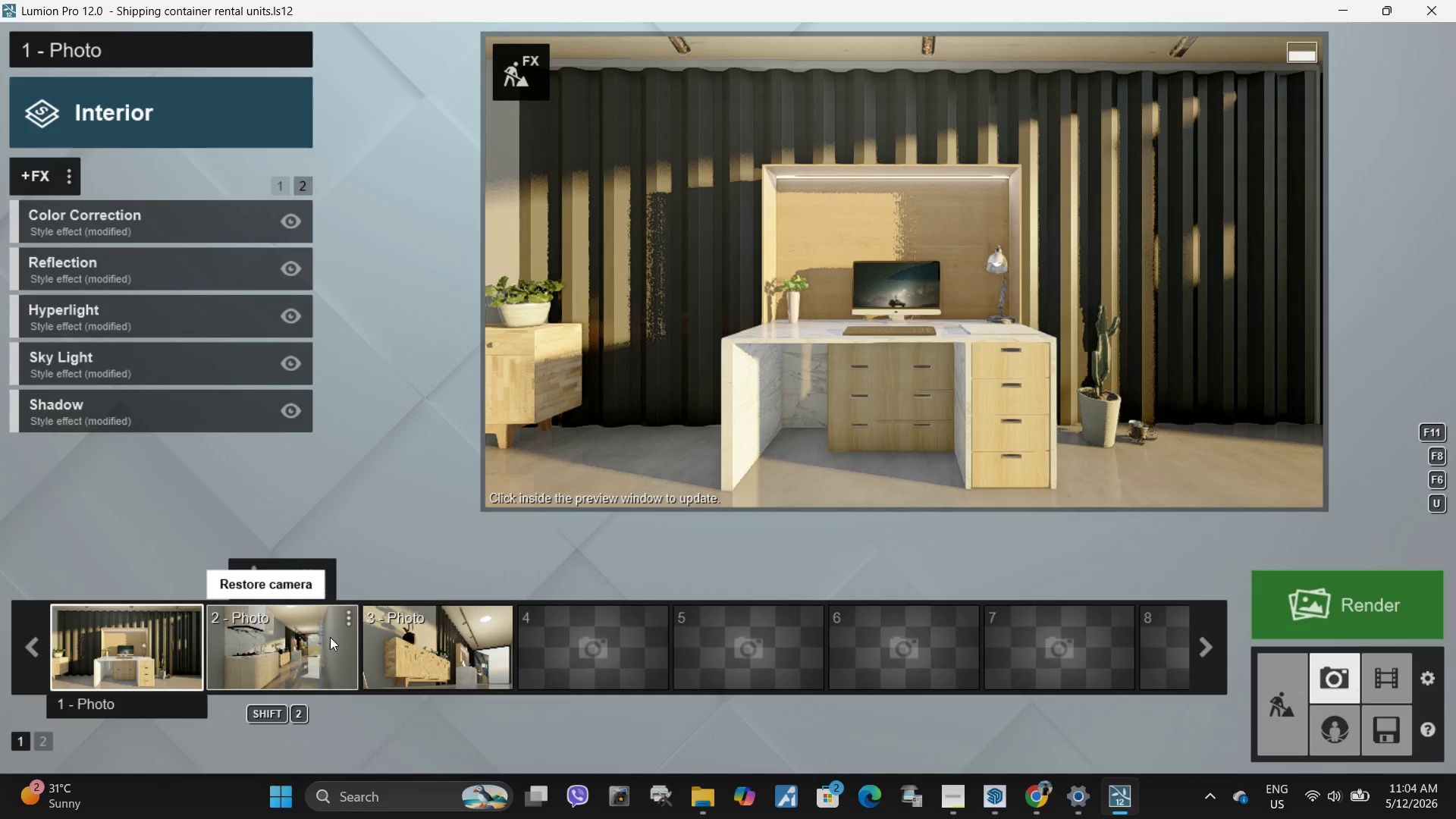 
left_click([321, 638])
 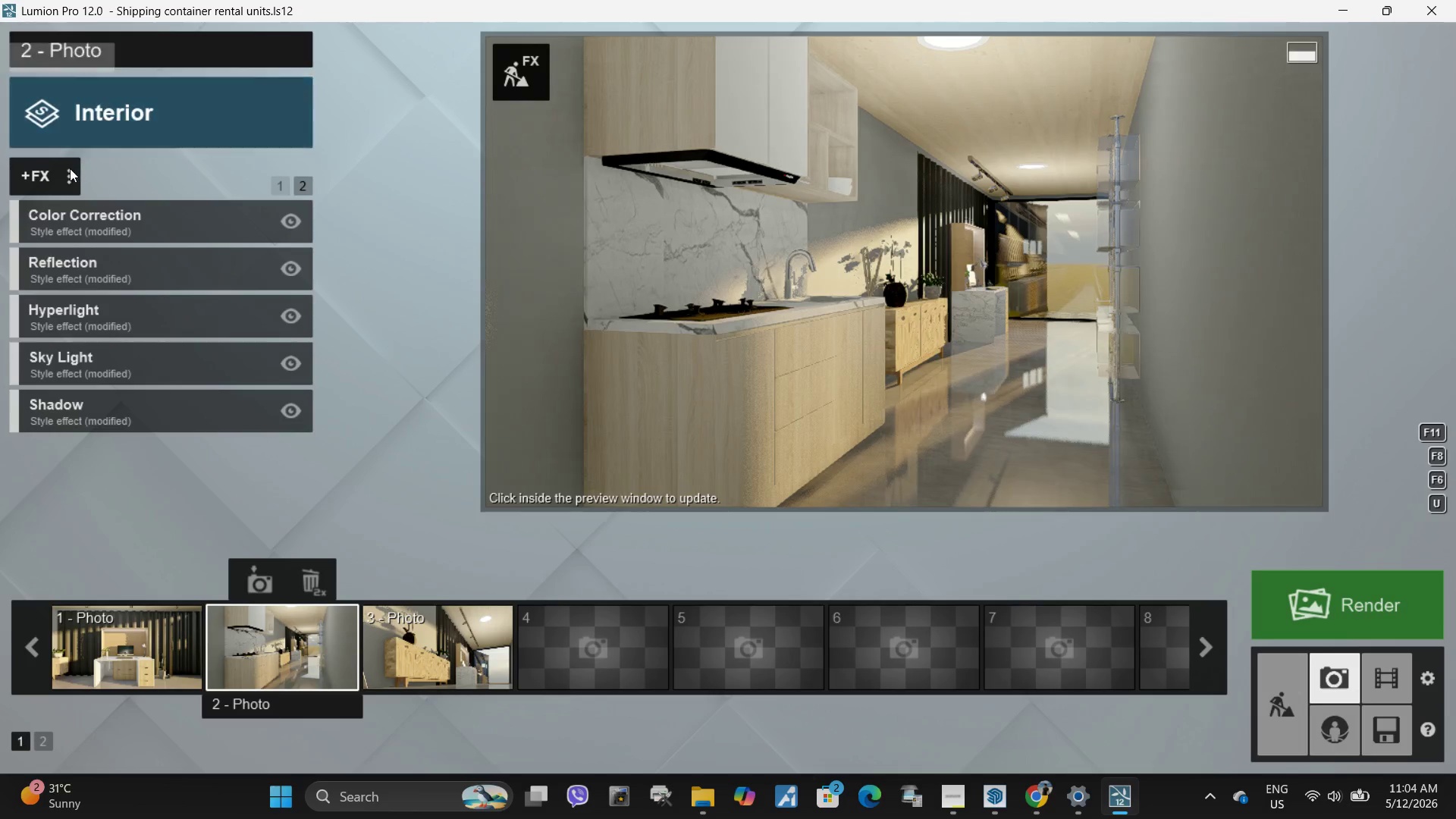 
left_click([70, 168])
 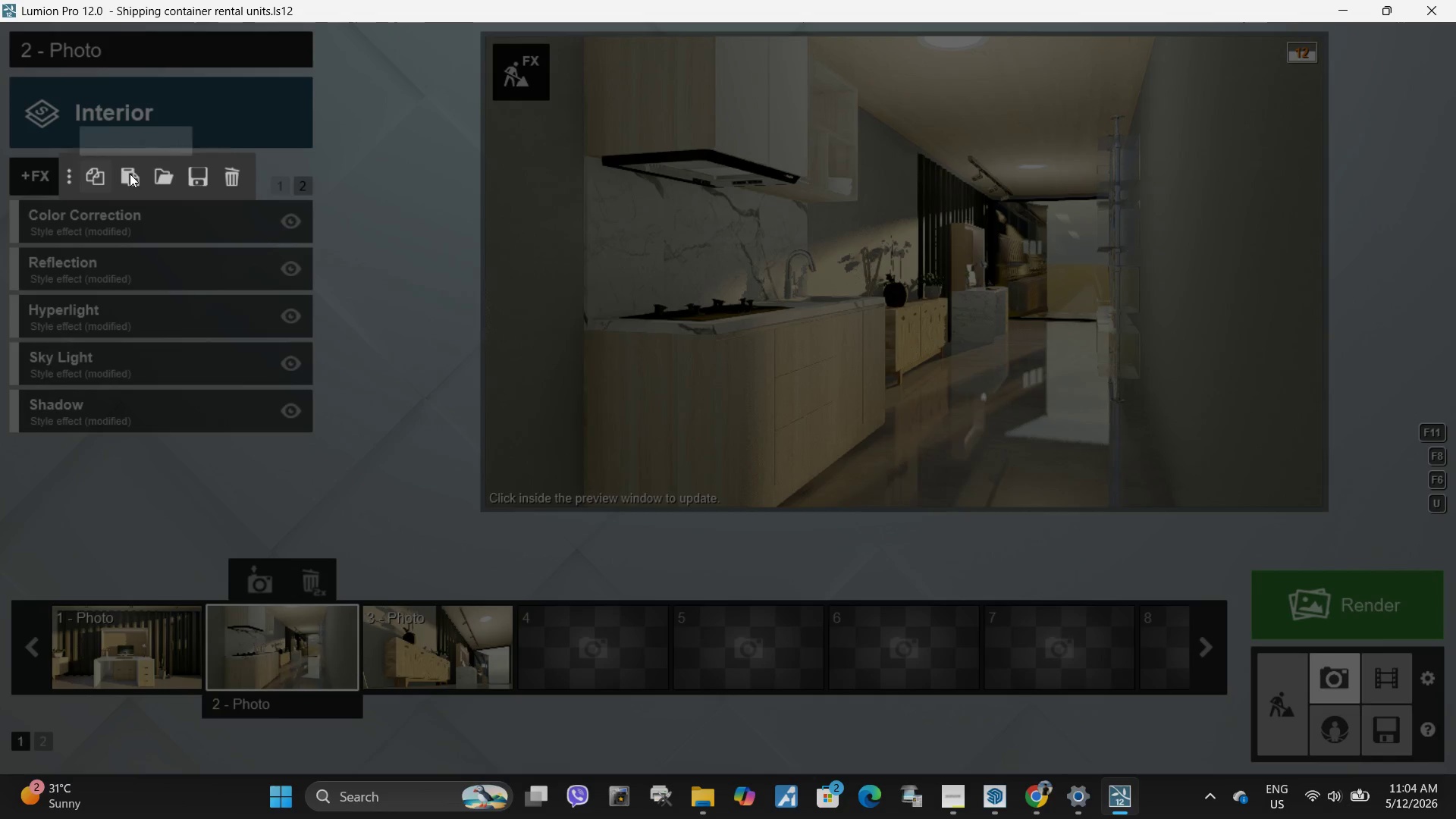 
left_click([132, 174])
 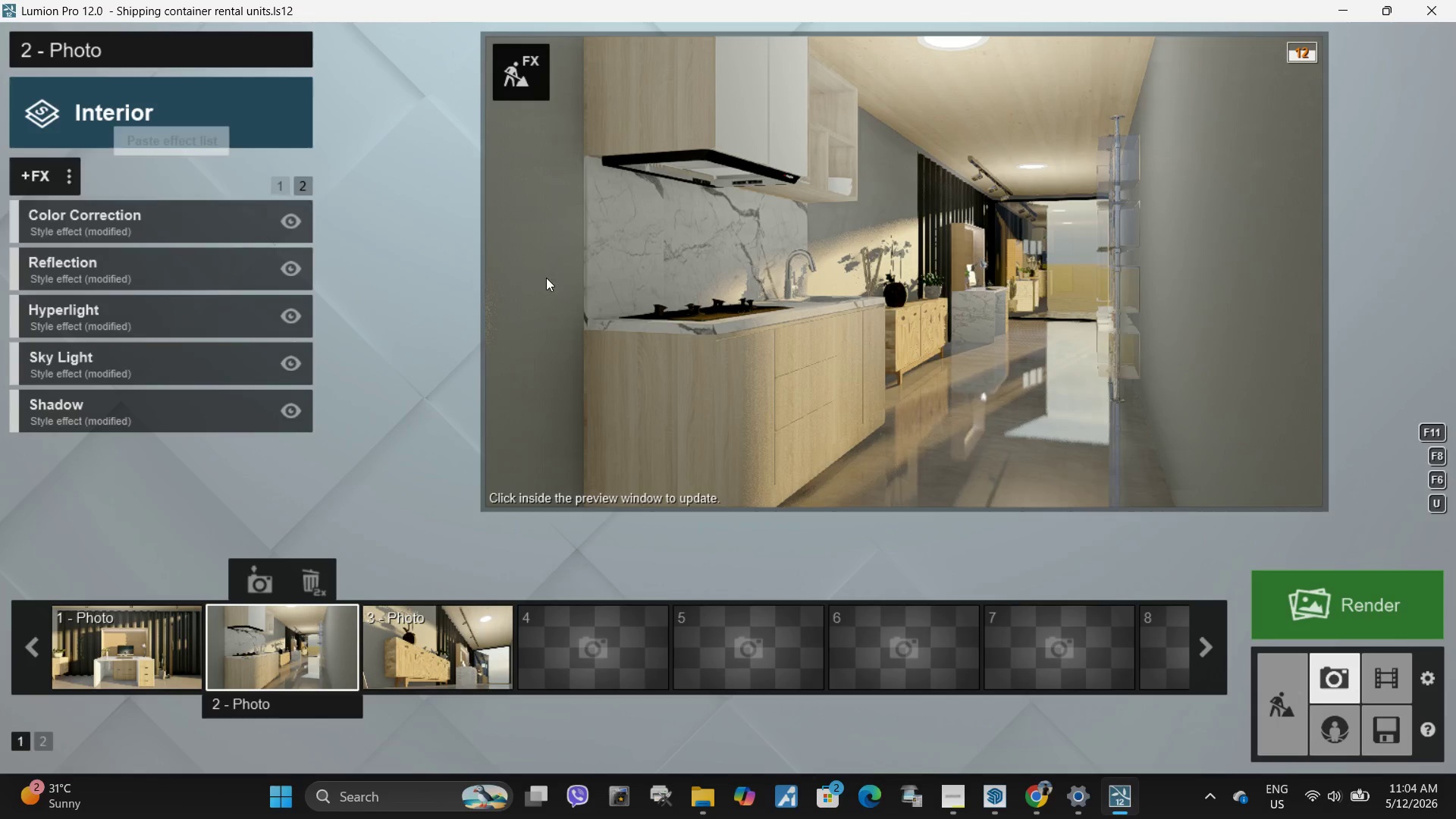 
left_click([835, 314])
 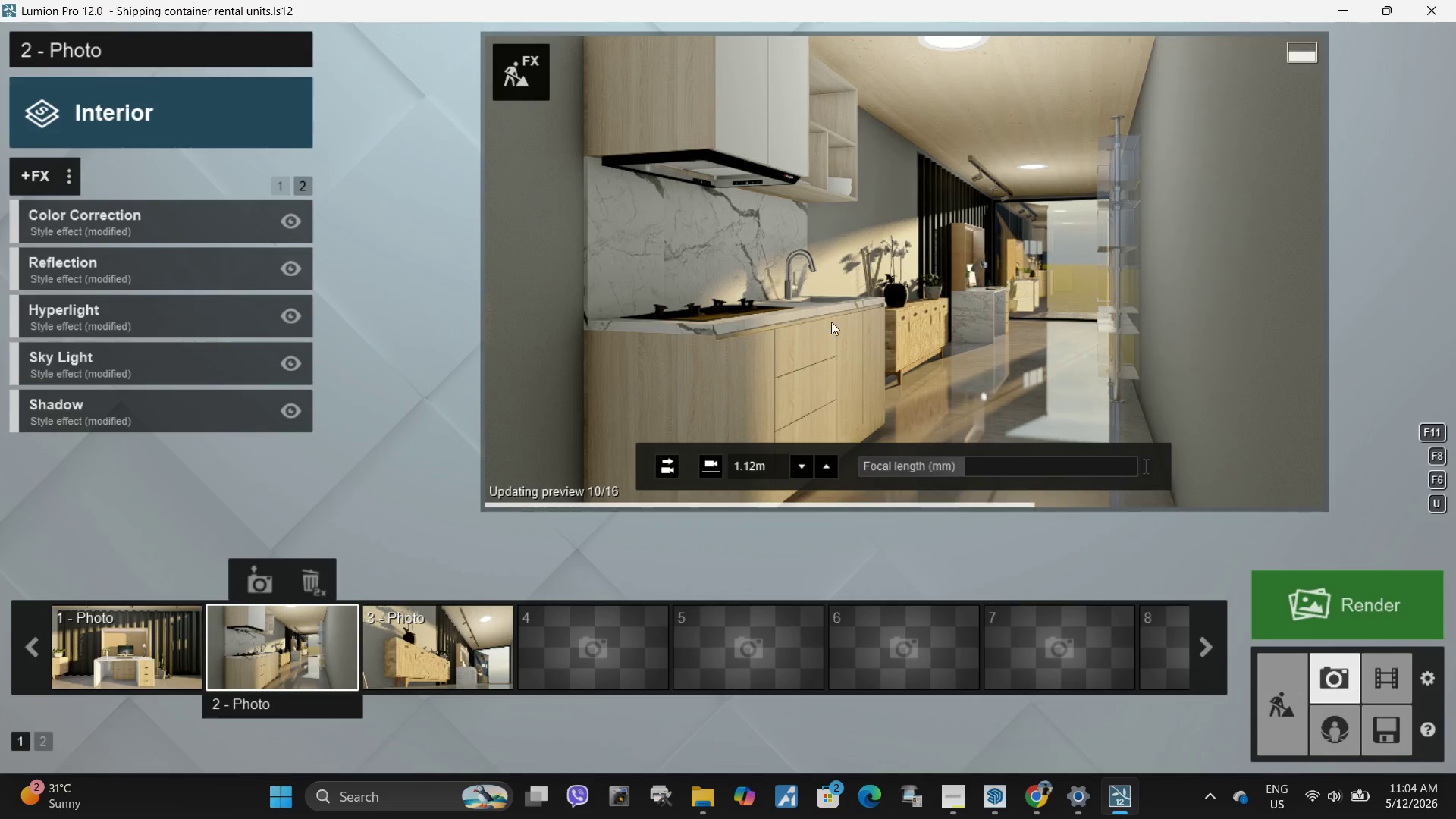 
left_click([460, 649])
 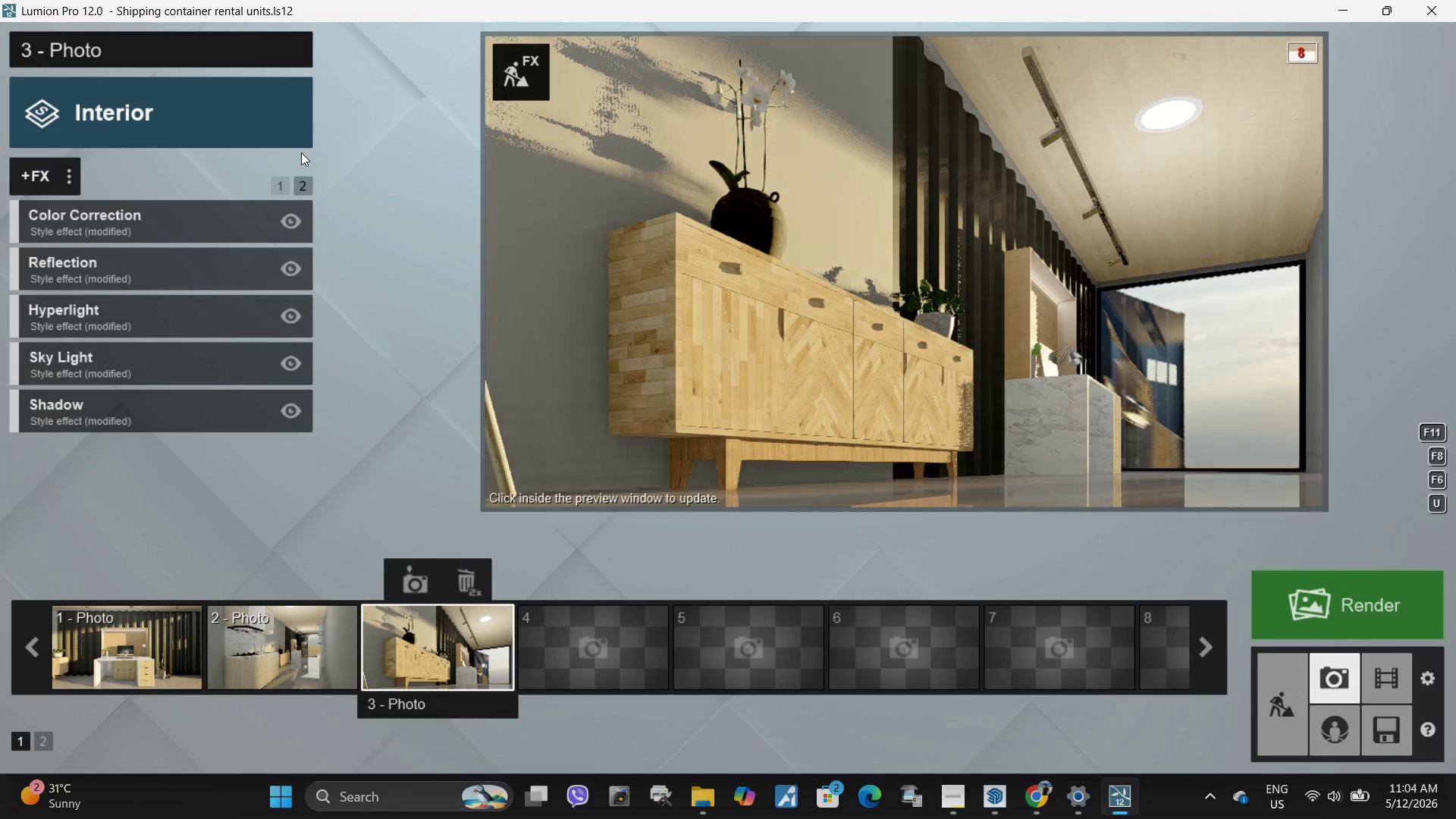 
left_click([932, 344])
 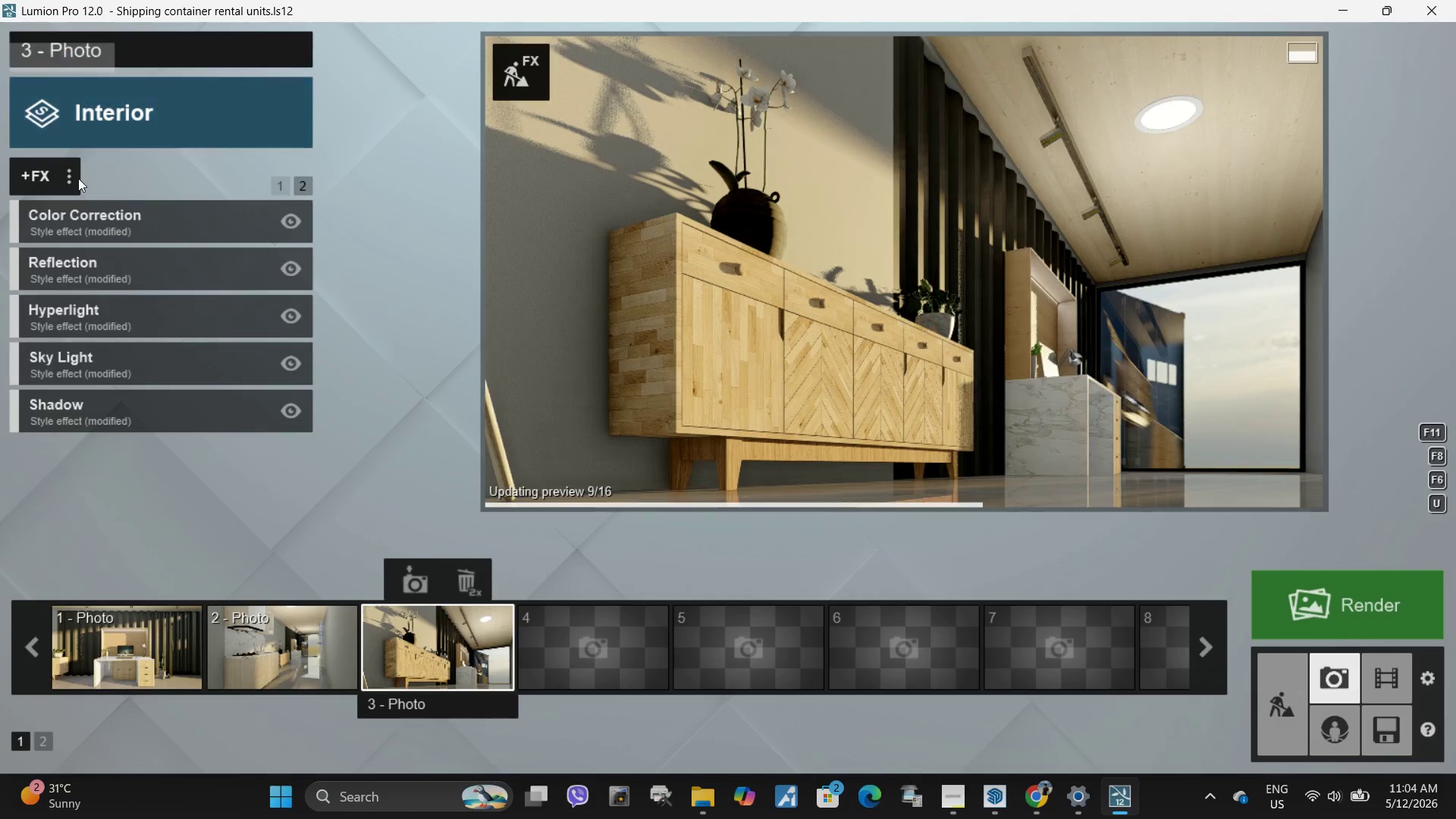 
left_click([68, 176])
 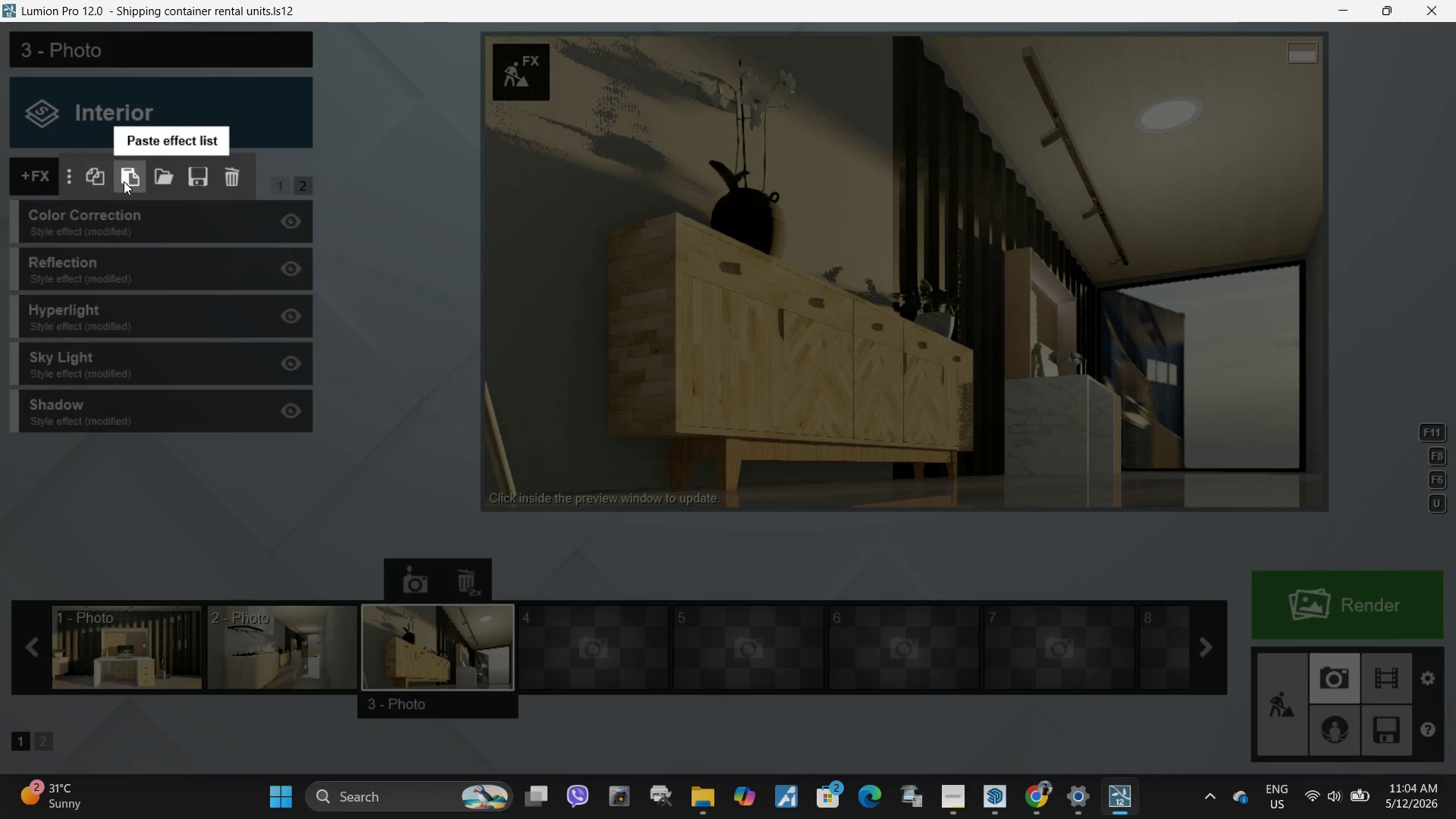 
left_click([124, 182])
 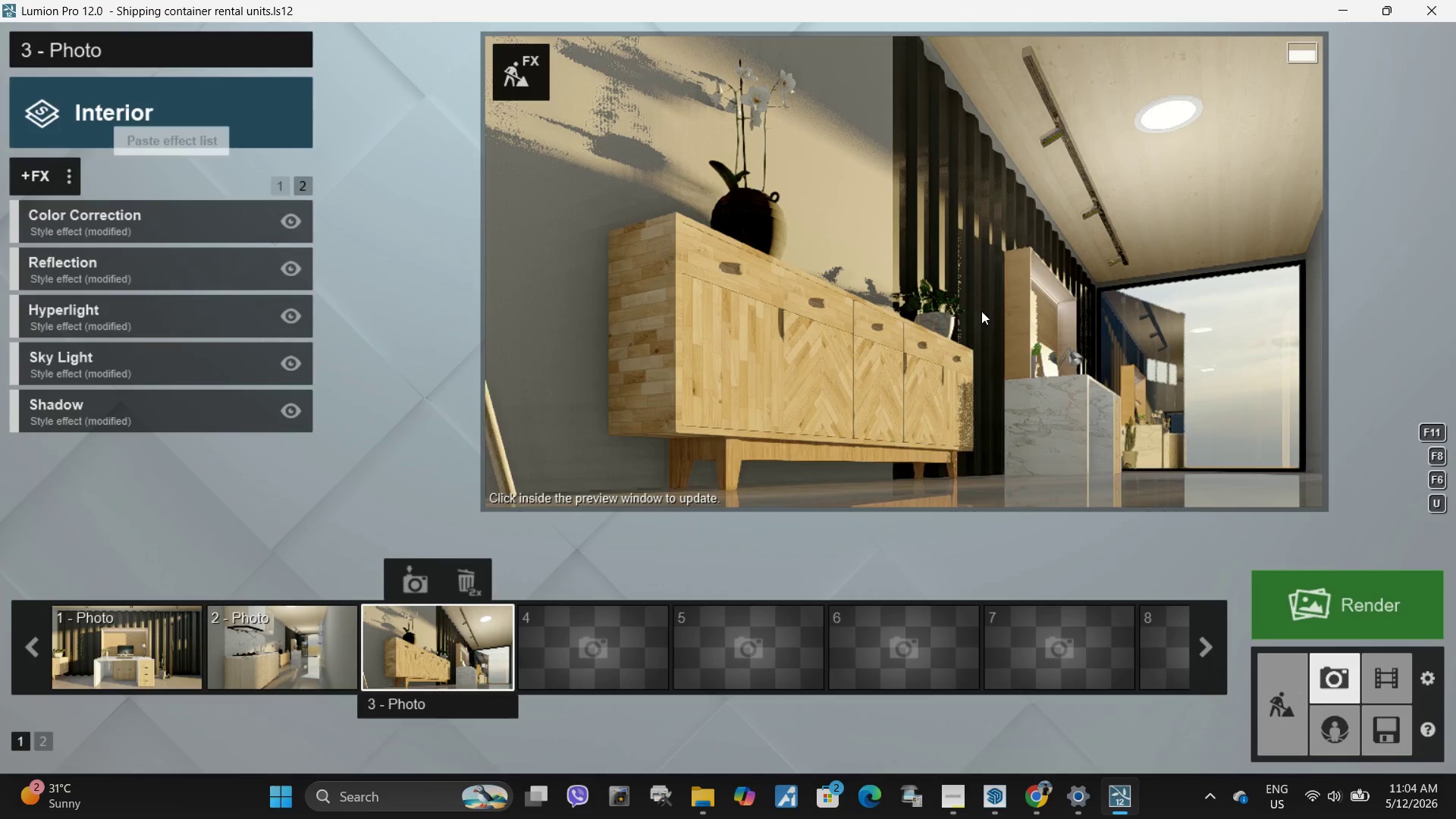 
left_click([978, 299])
 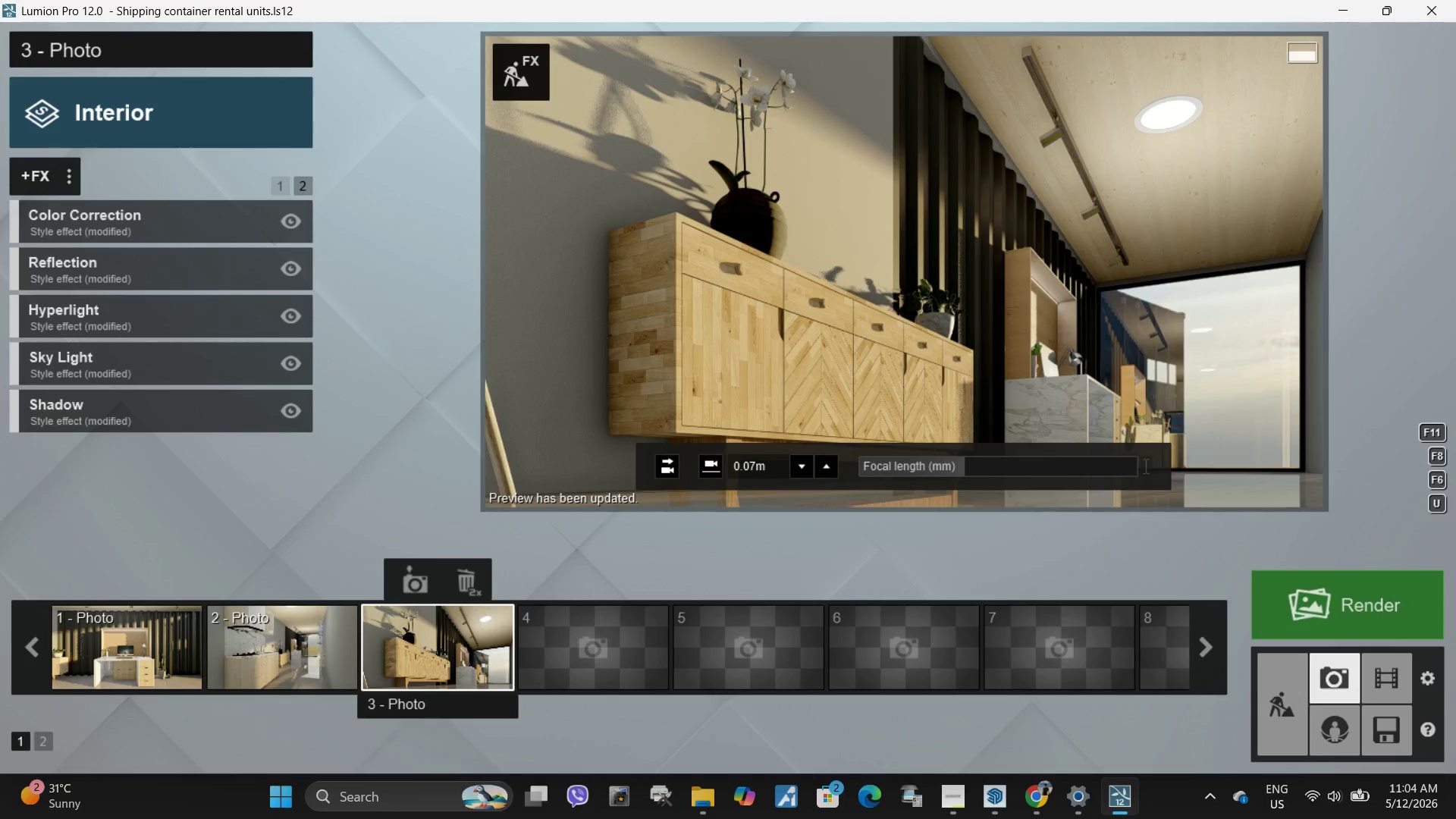 
left_click([1041, 327])
 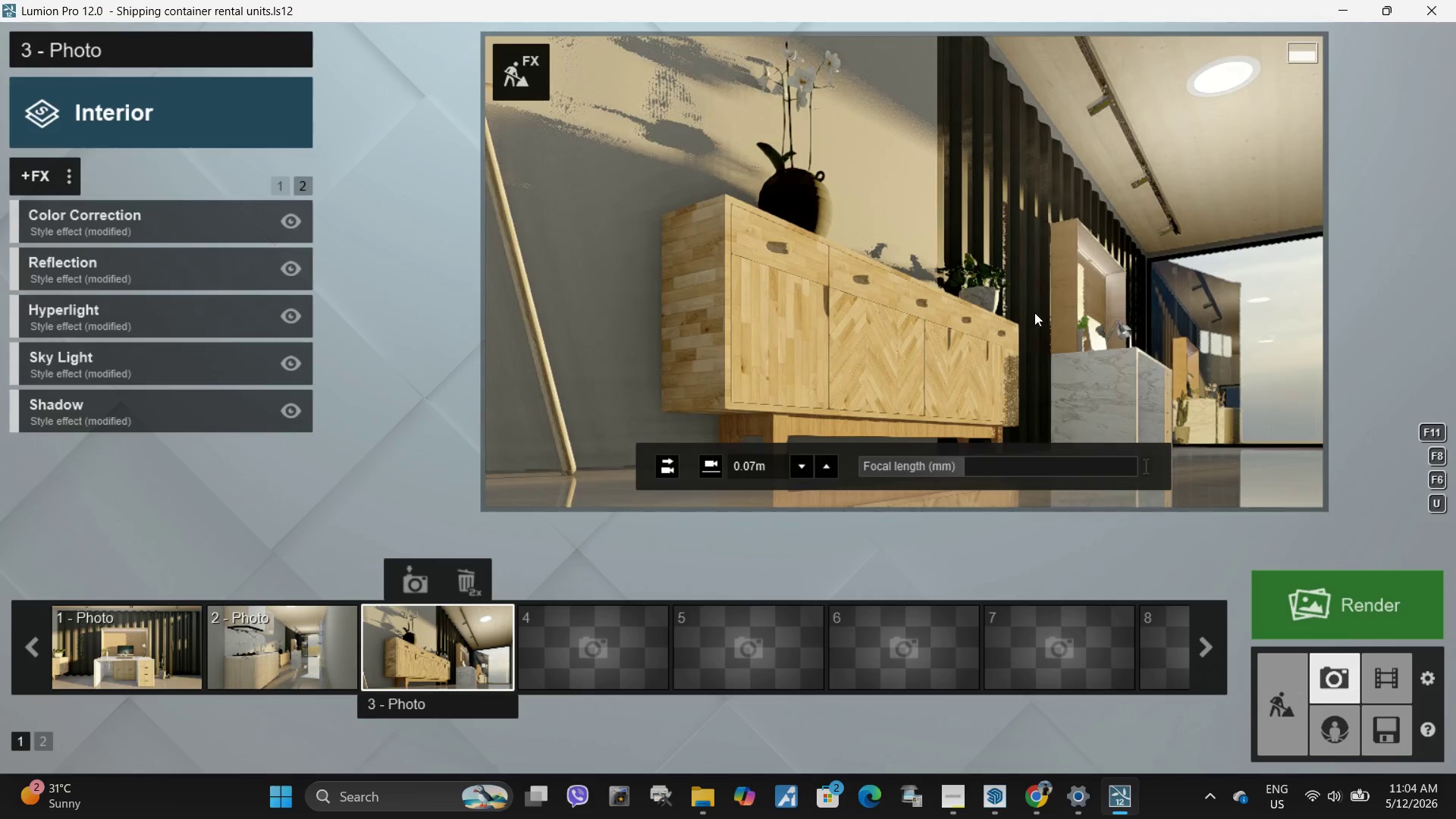 
left_click([1031, 292])
 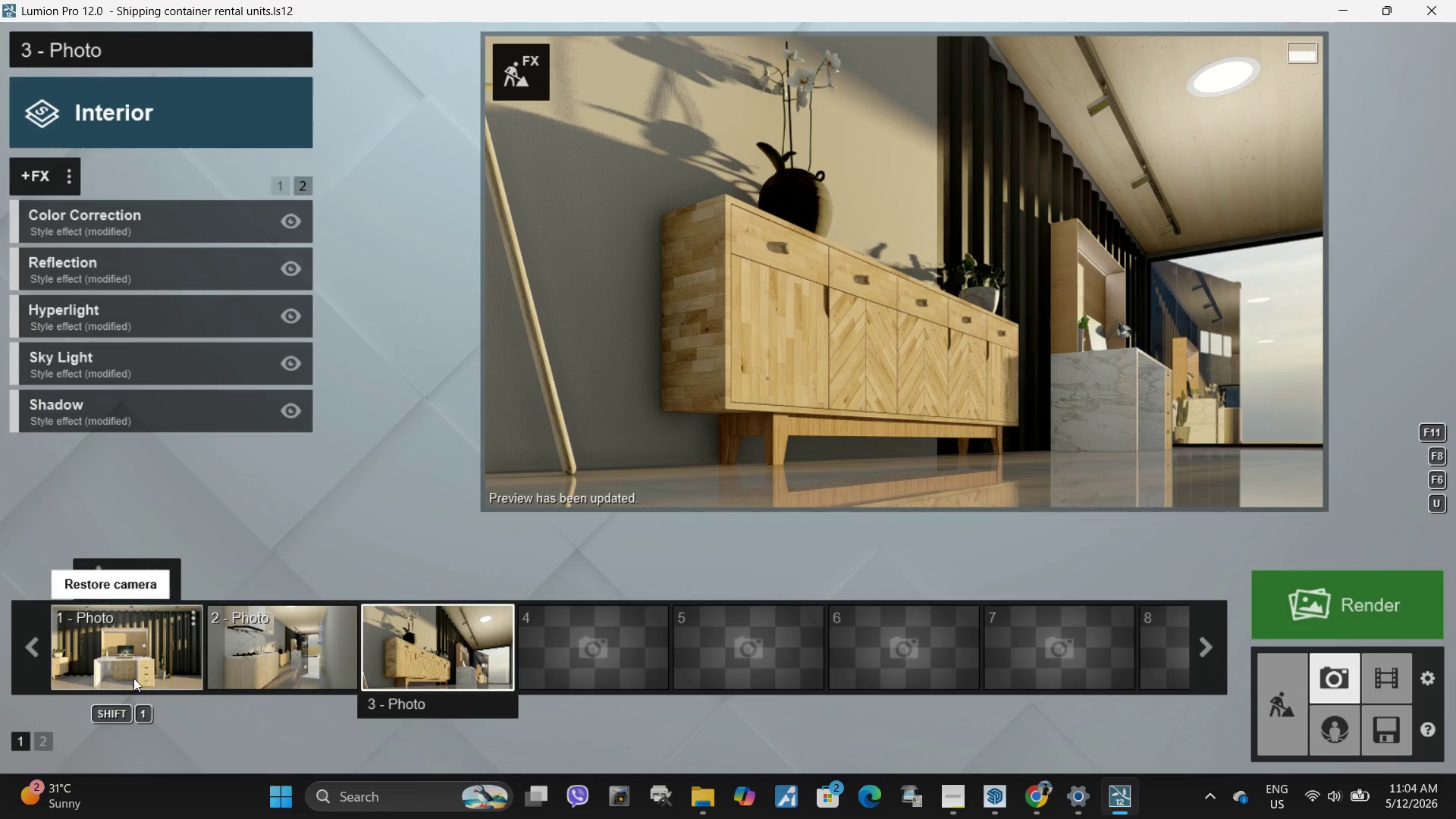 
left_click([763, 240])
 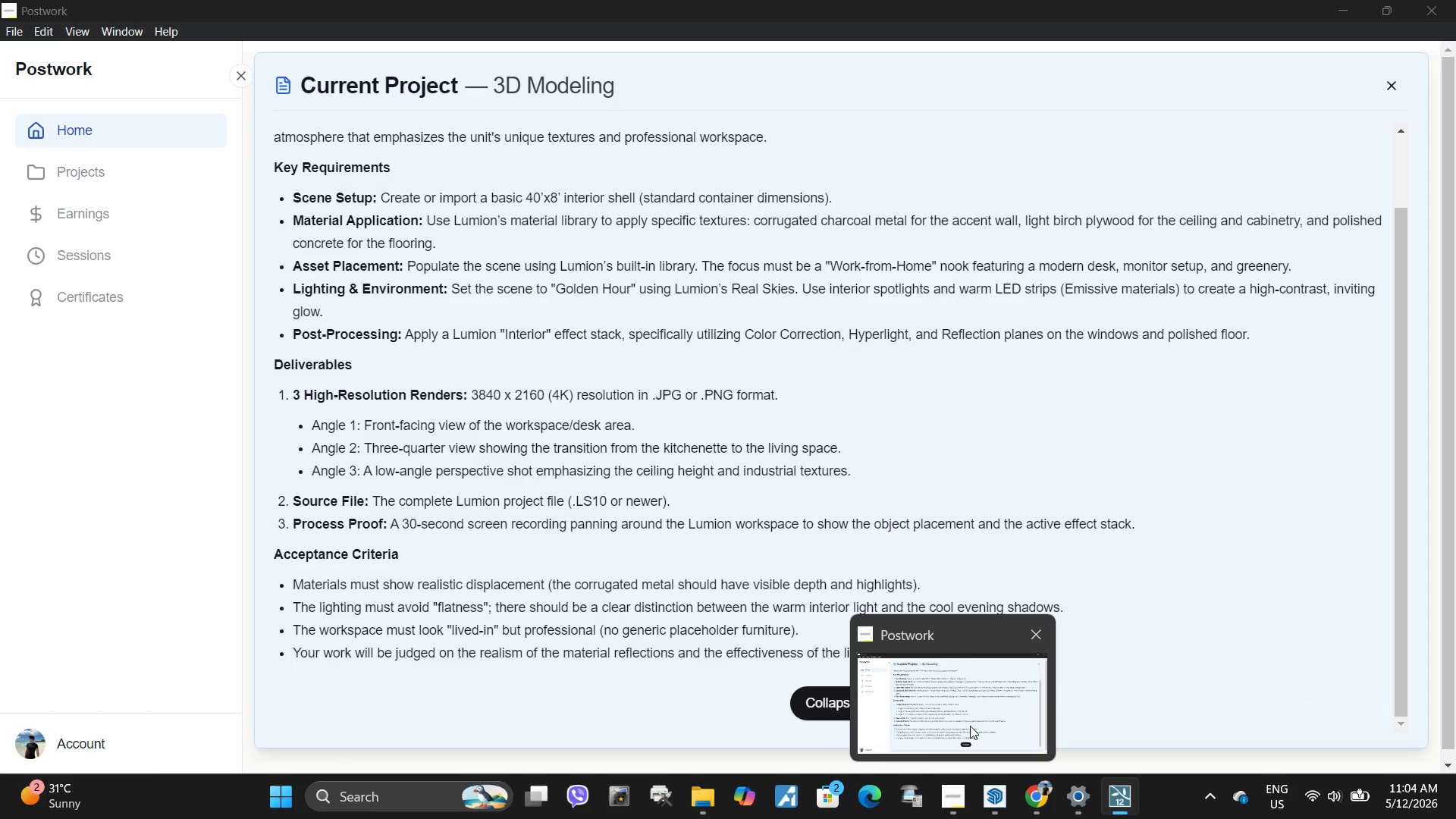 
wait(9.52)
 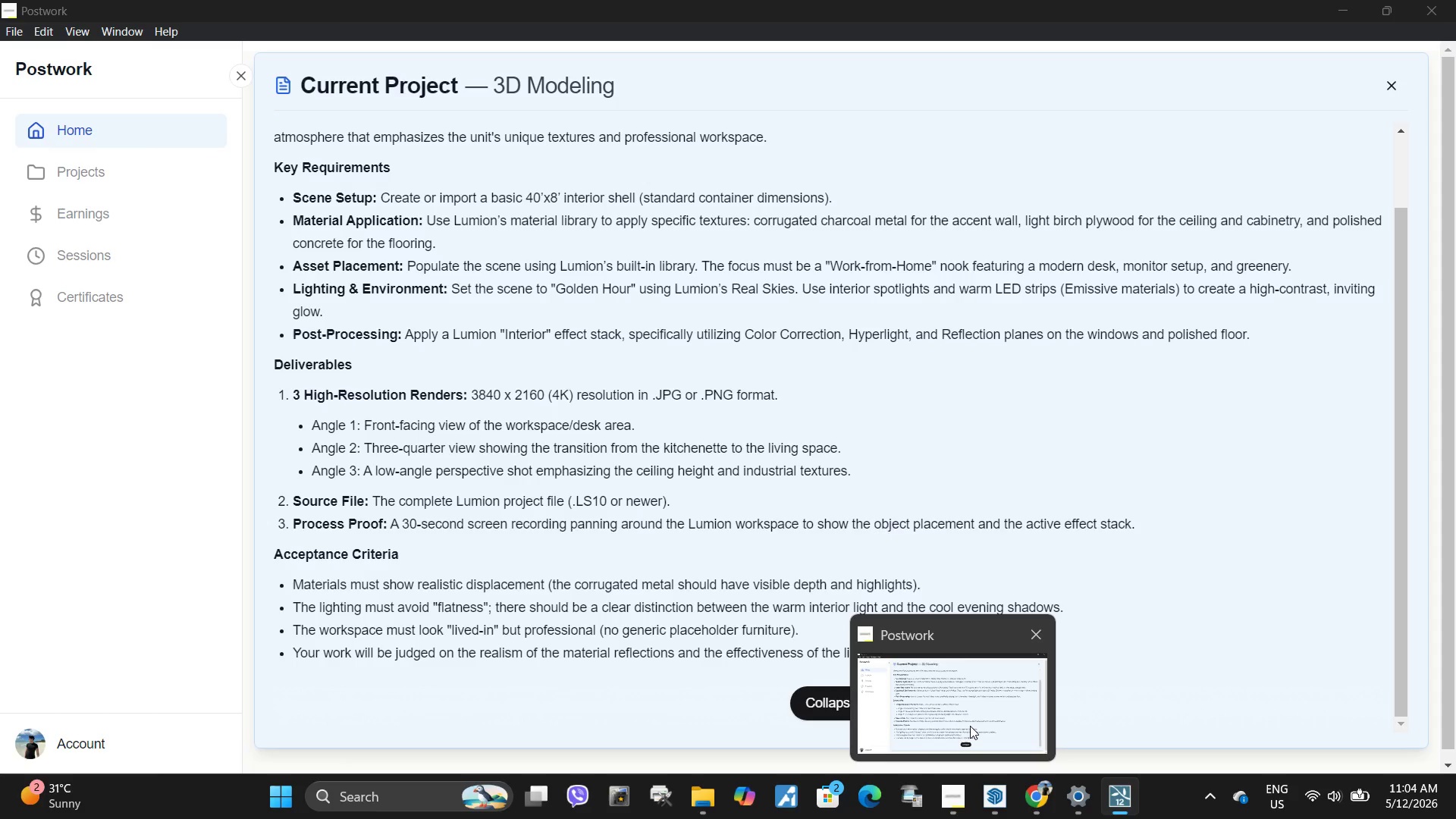 
left_click([278, 190])
 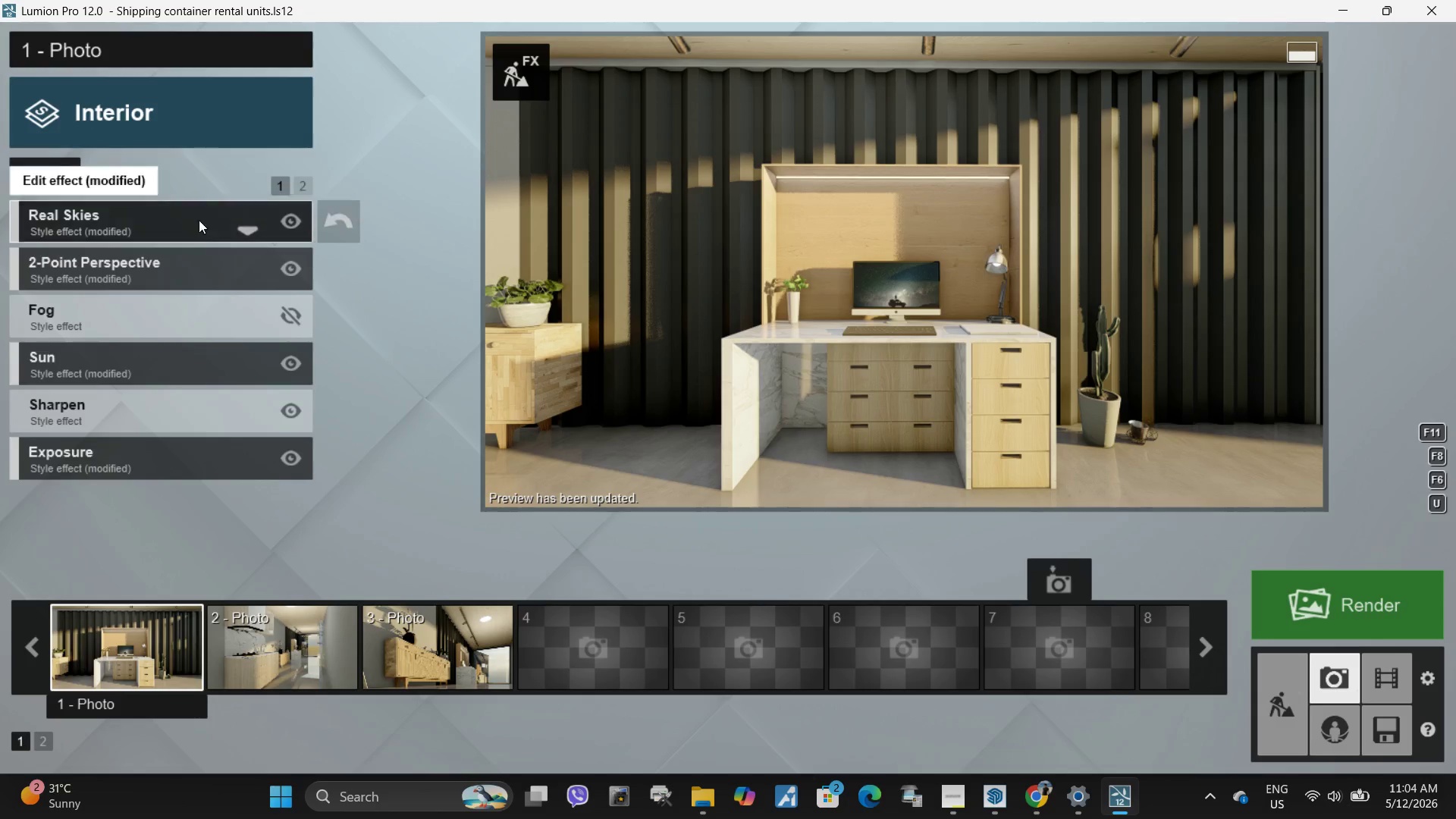 
left_click([169, 217])
 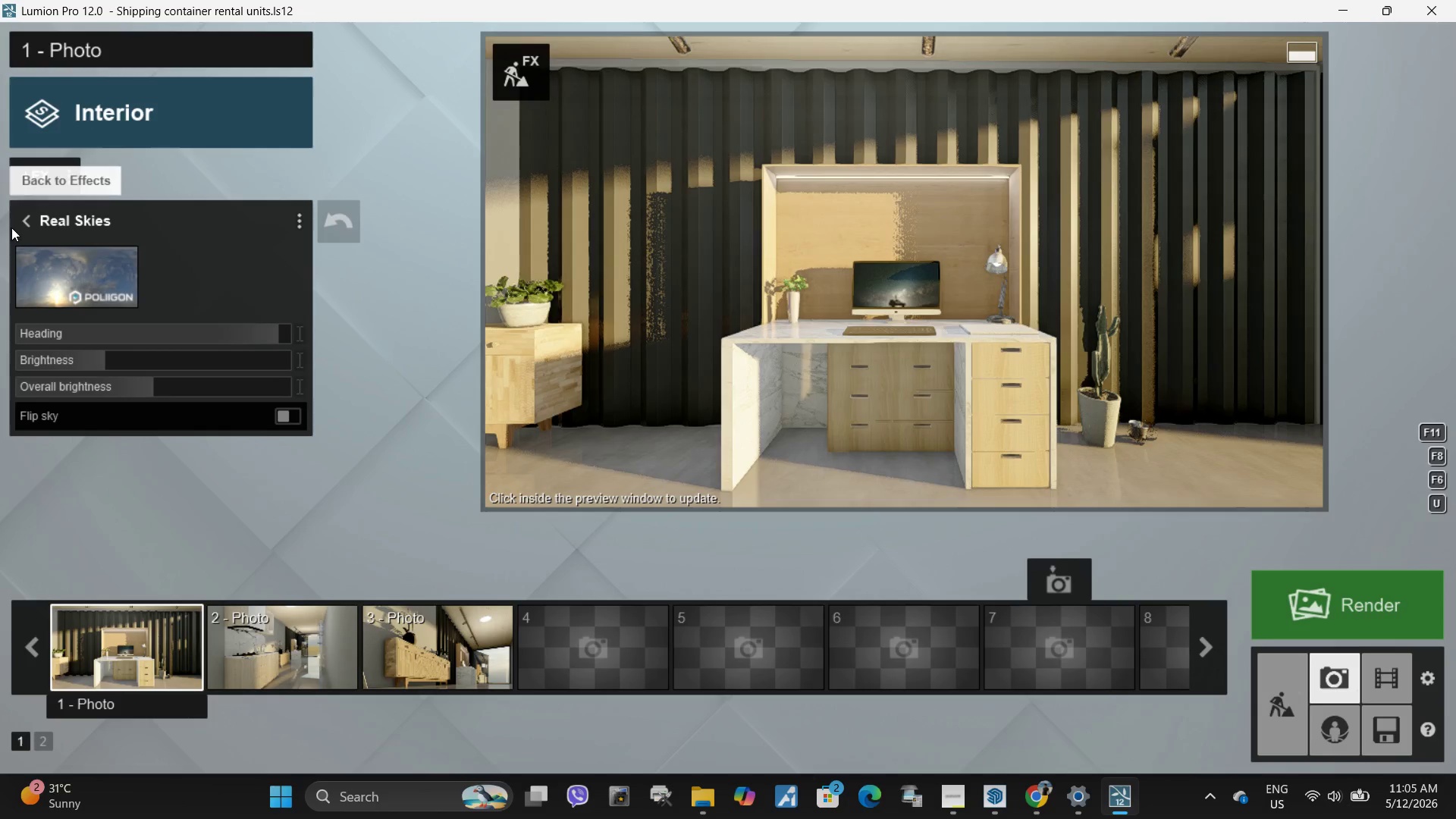 
left_click([22, 223])
 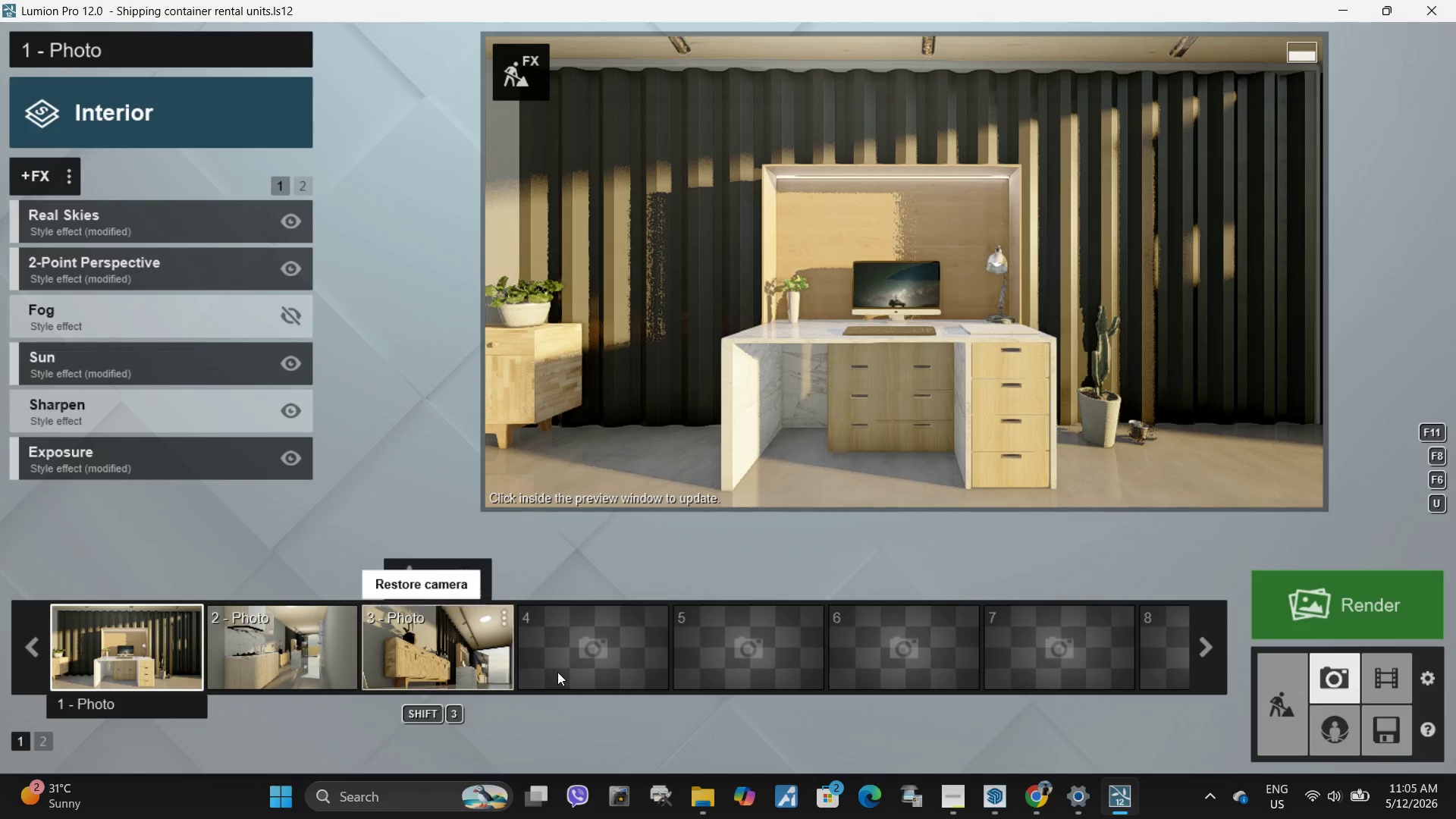 
left_click([361, 789])
 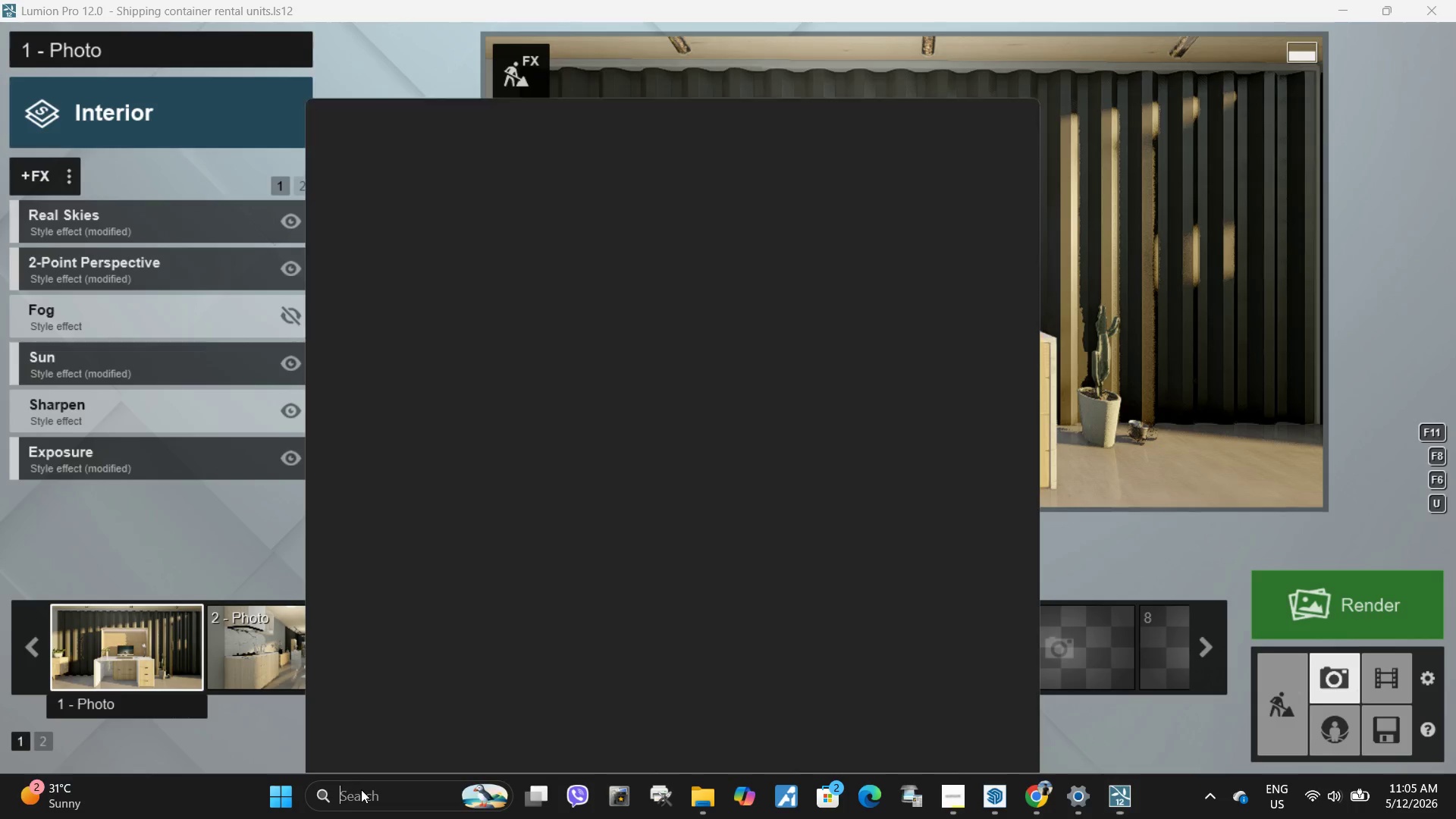 
type(scr)
 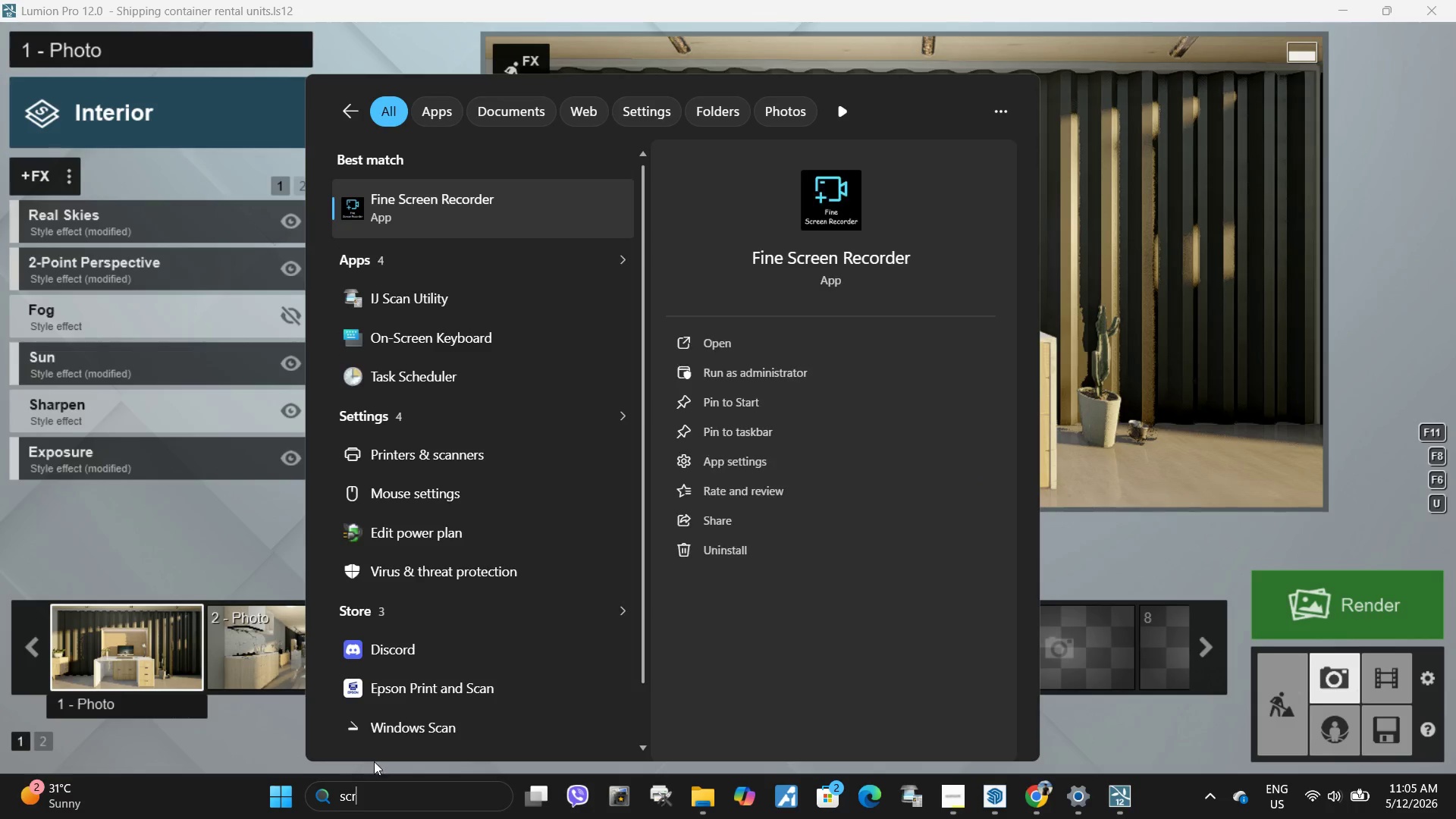 
key(E)
 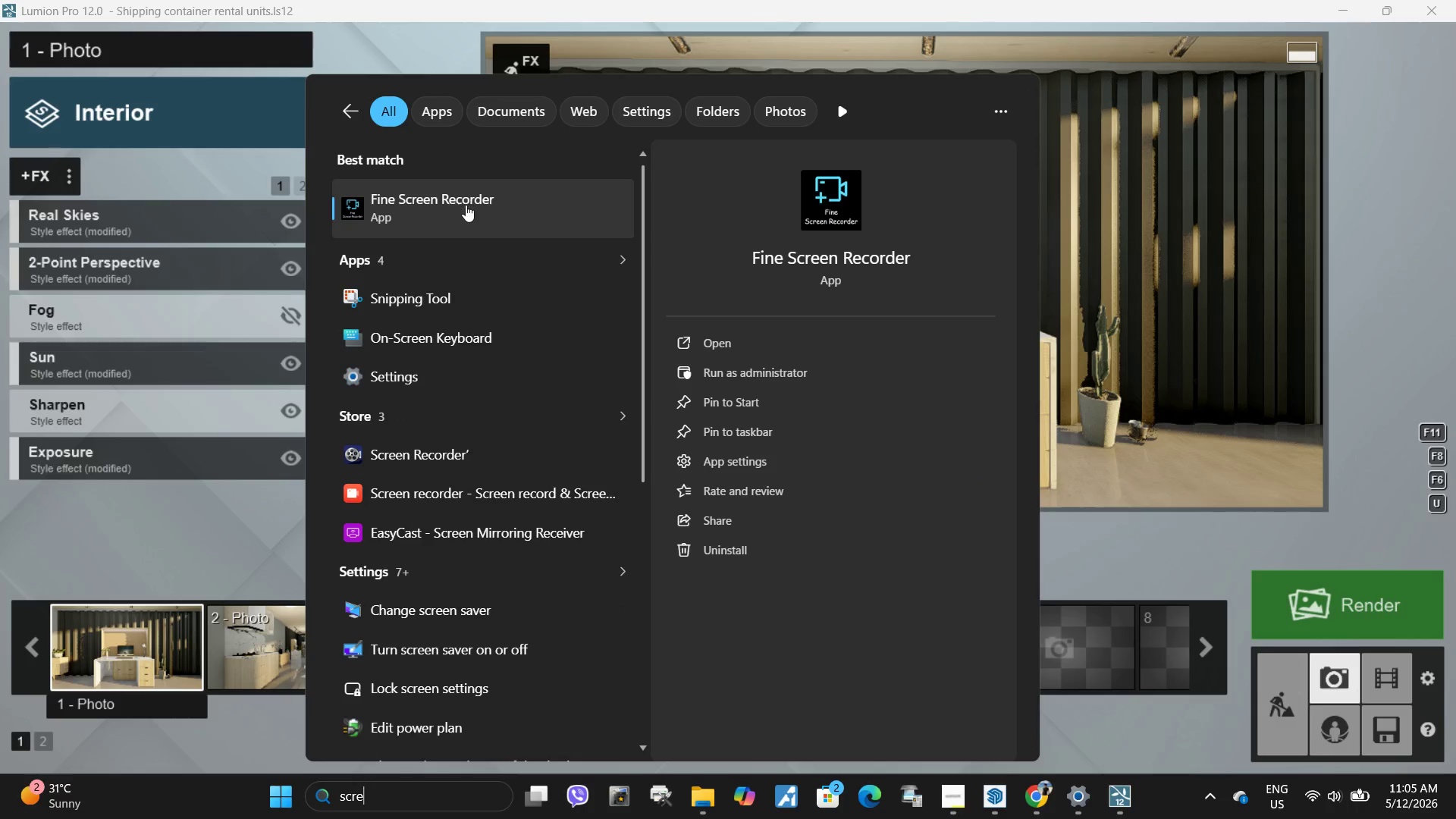 
left_click([466, 206])
 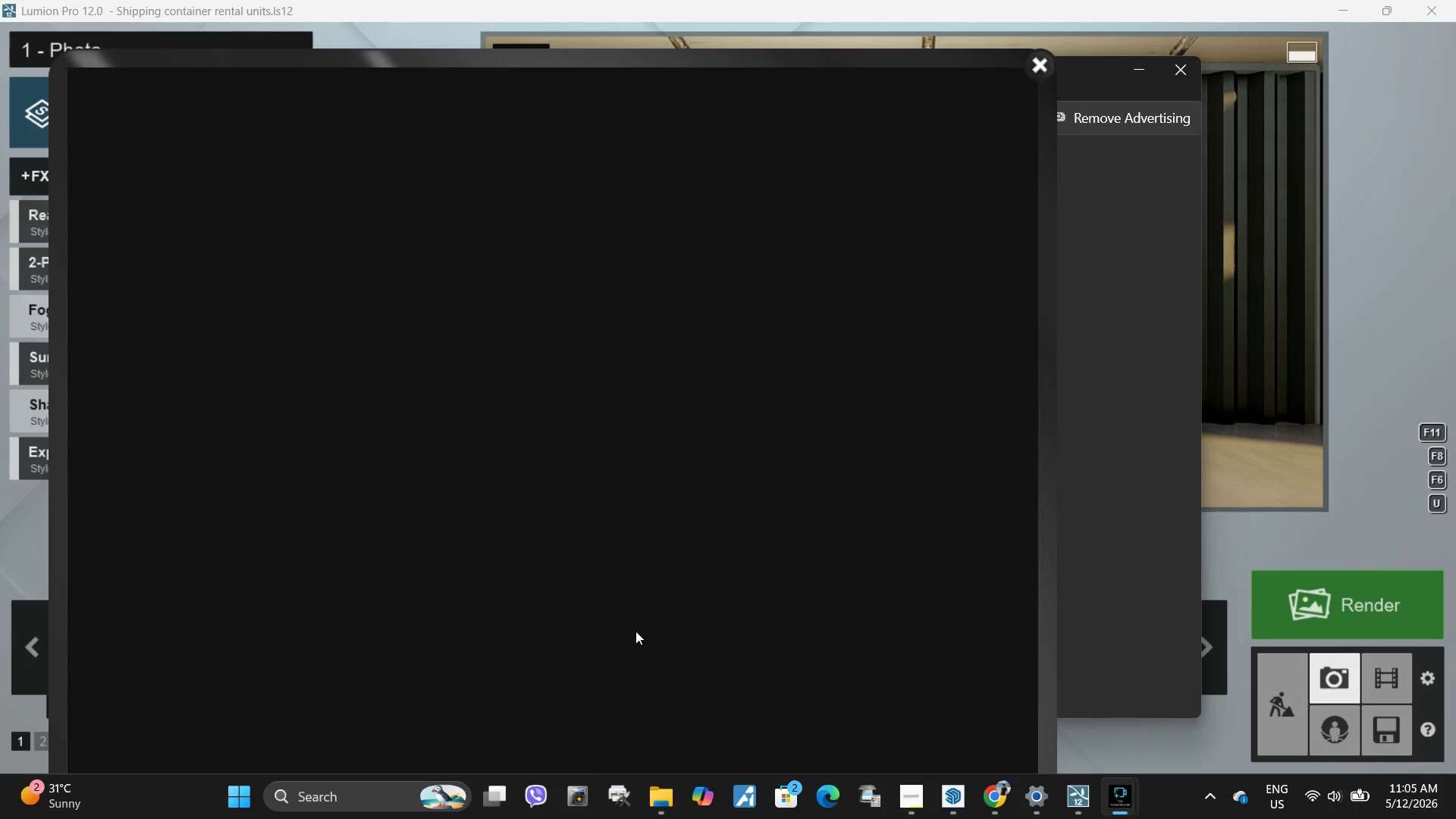 
wait(7.44)
 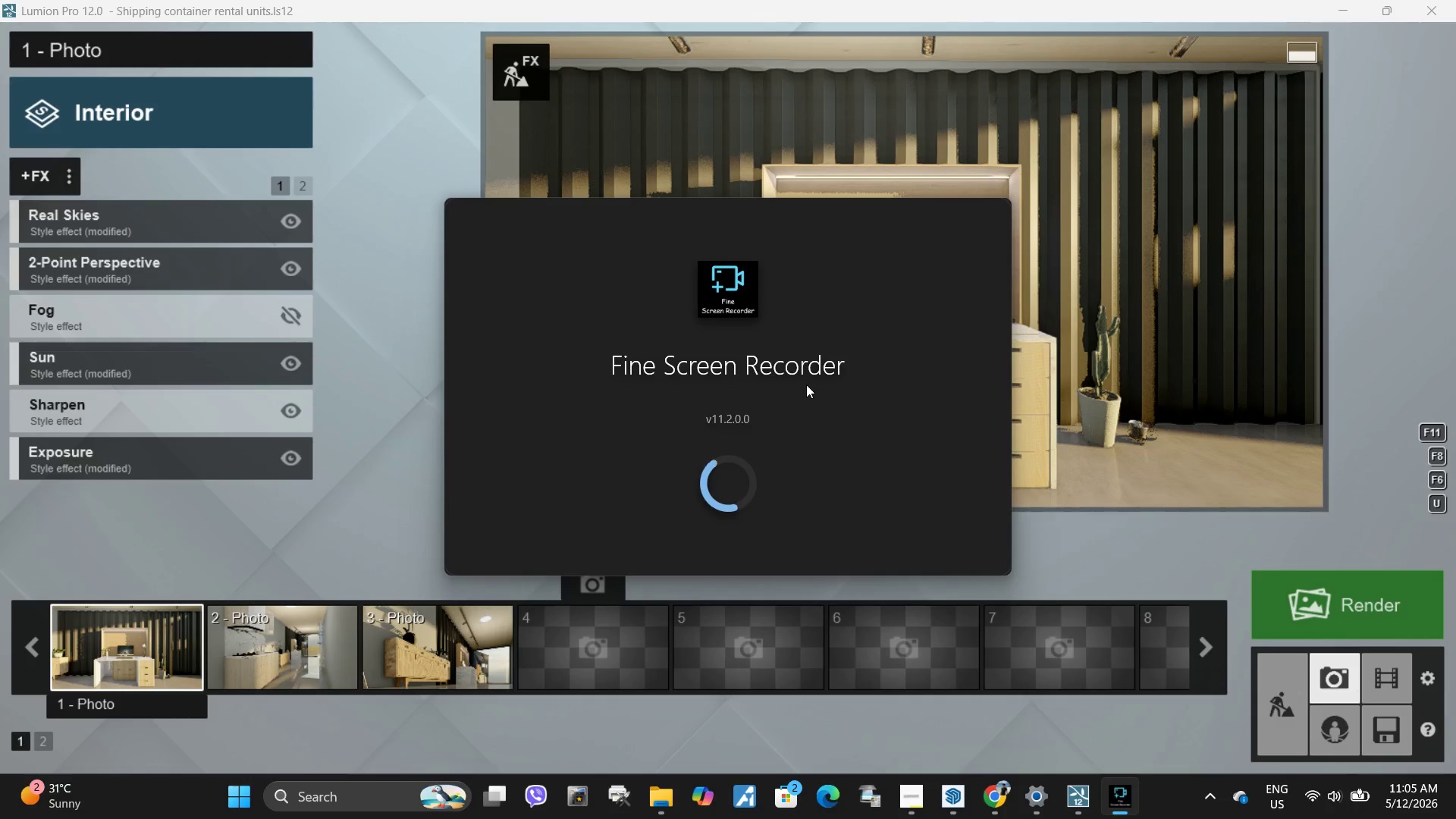 
left_click([1041, 60])
 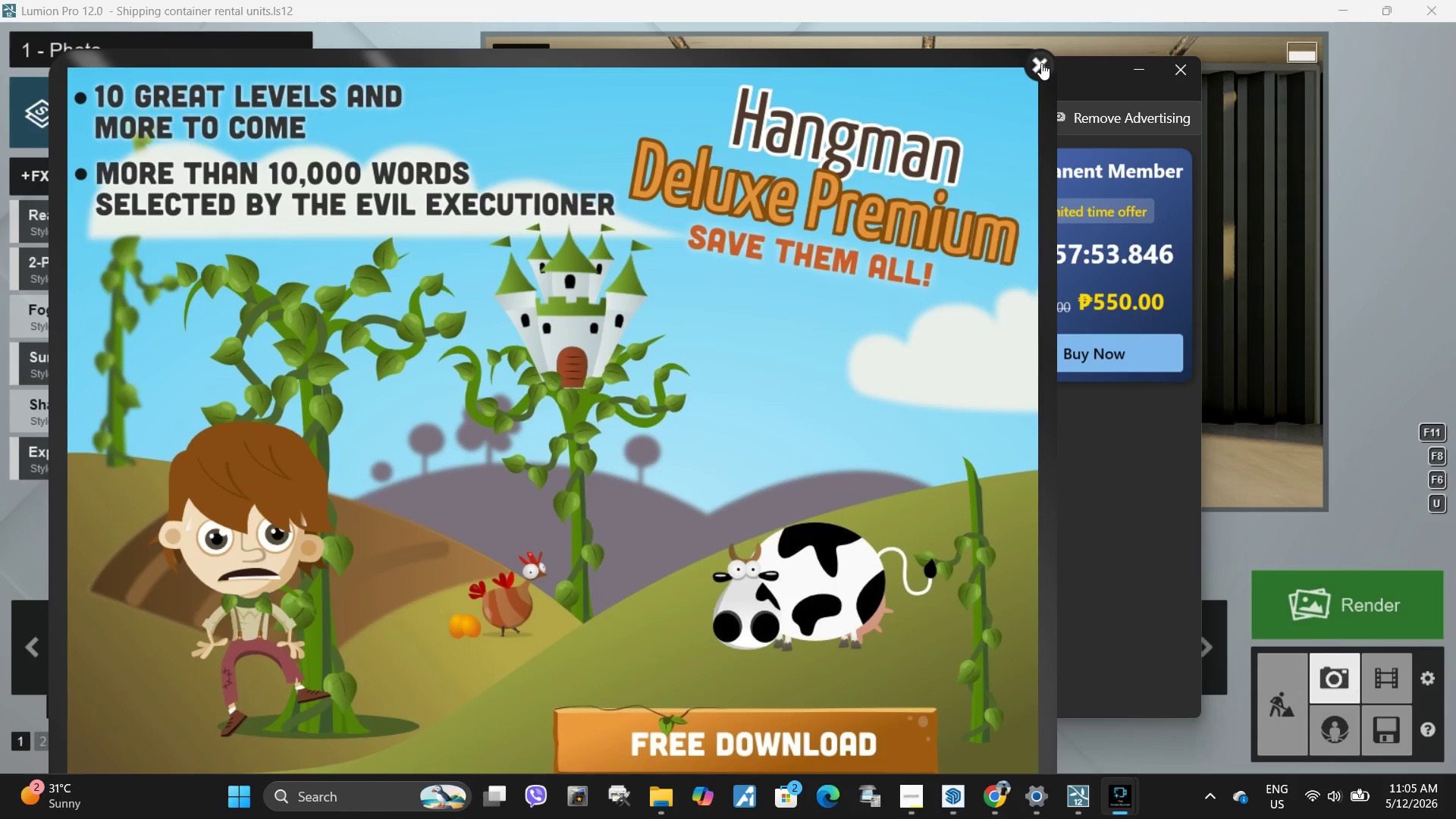 
left_click([1041, 62])
 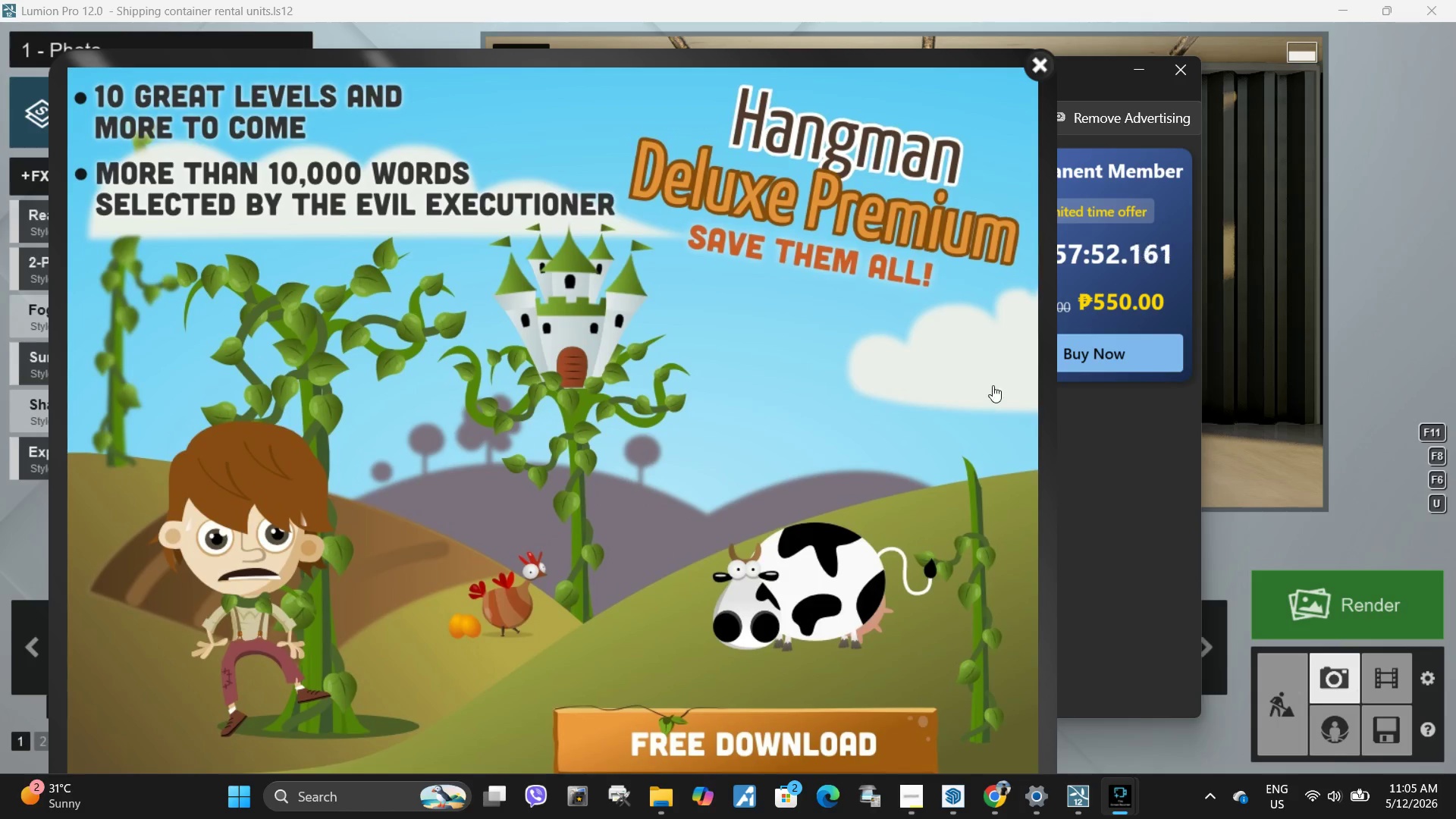 
left_click([1042, 63])
 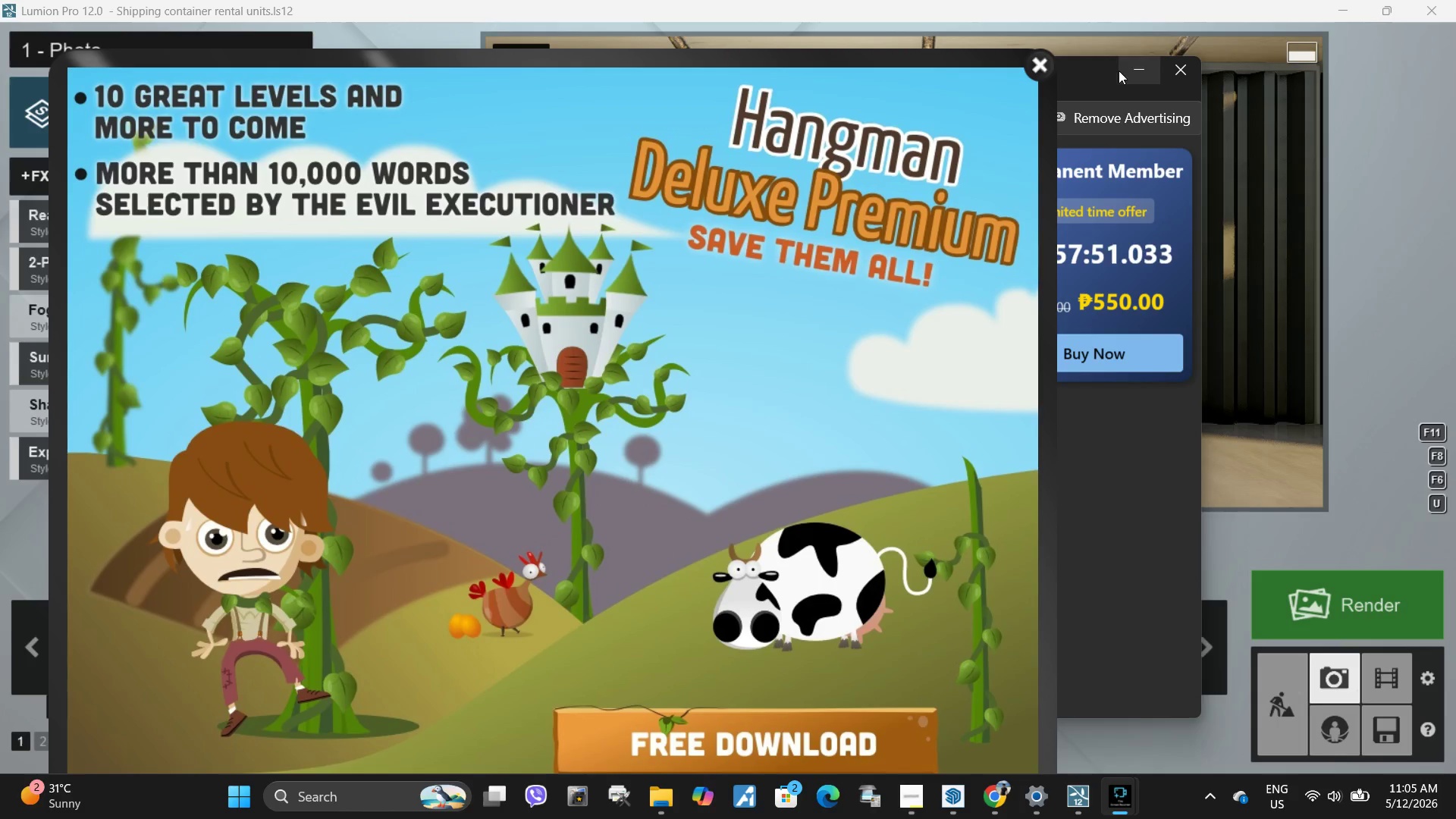 
left_click_drag(start_coordinate=[1089, 68], to_coordinate=[1301, 152])
 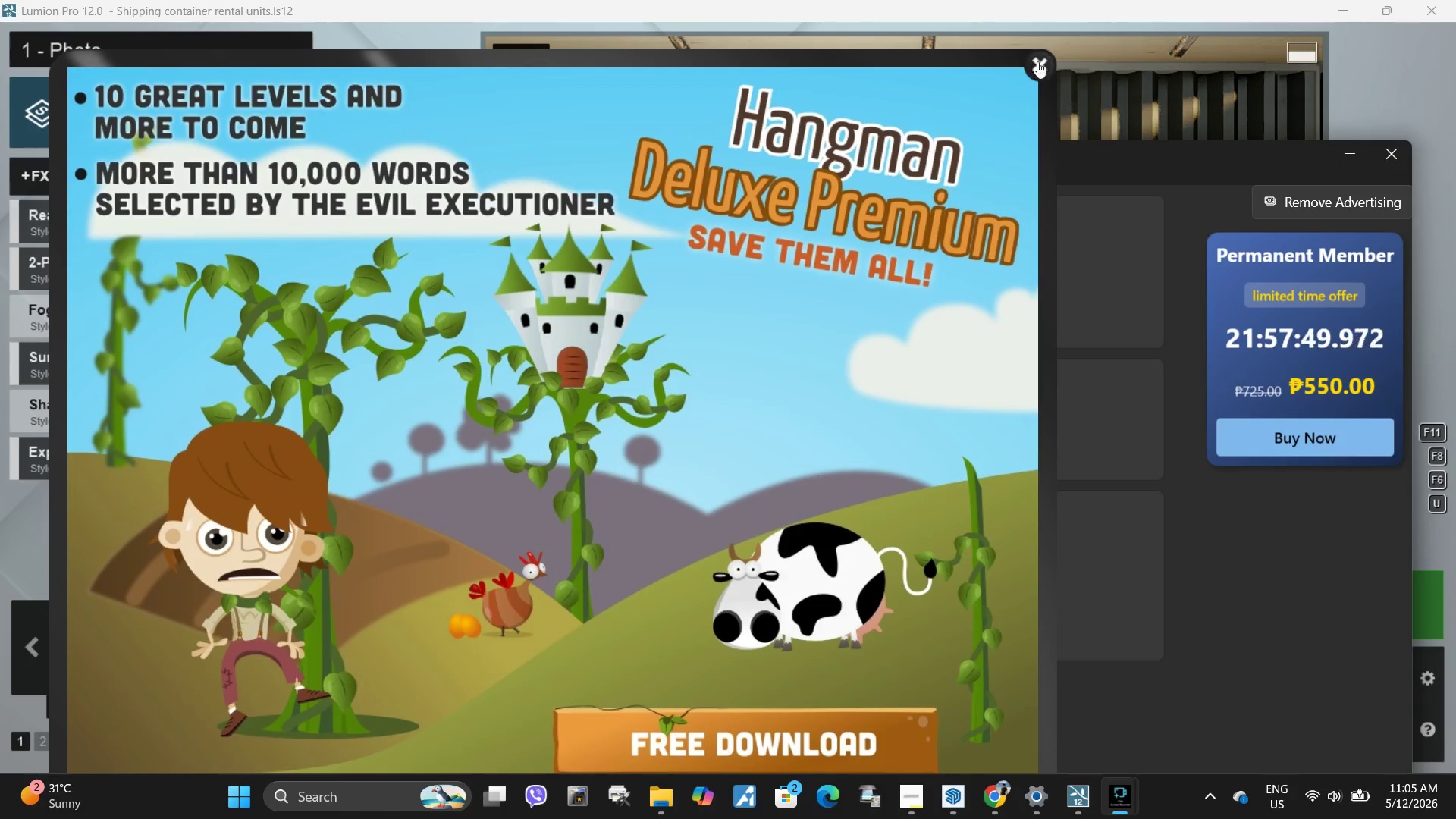 
left_click([1037, 63])
 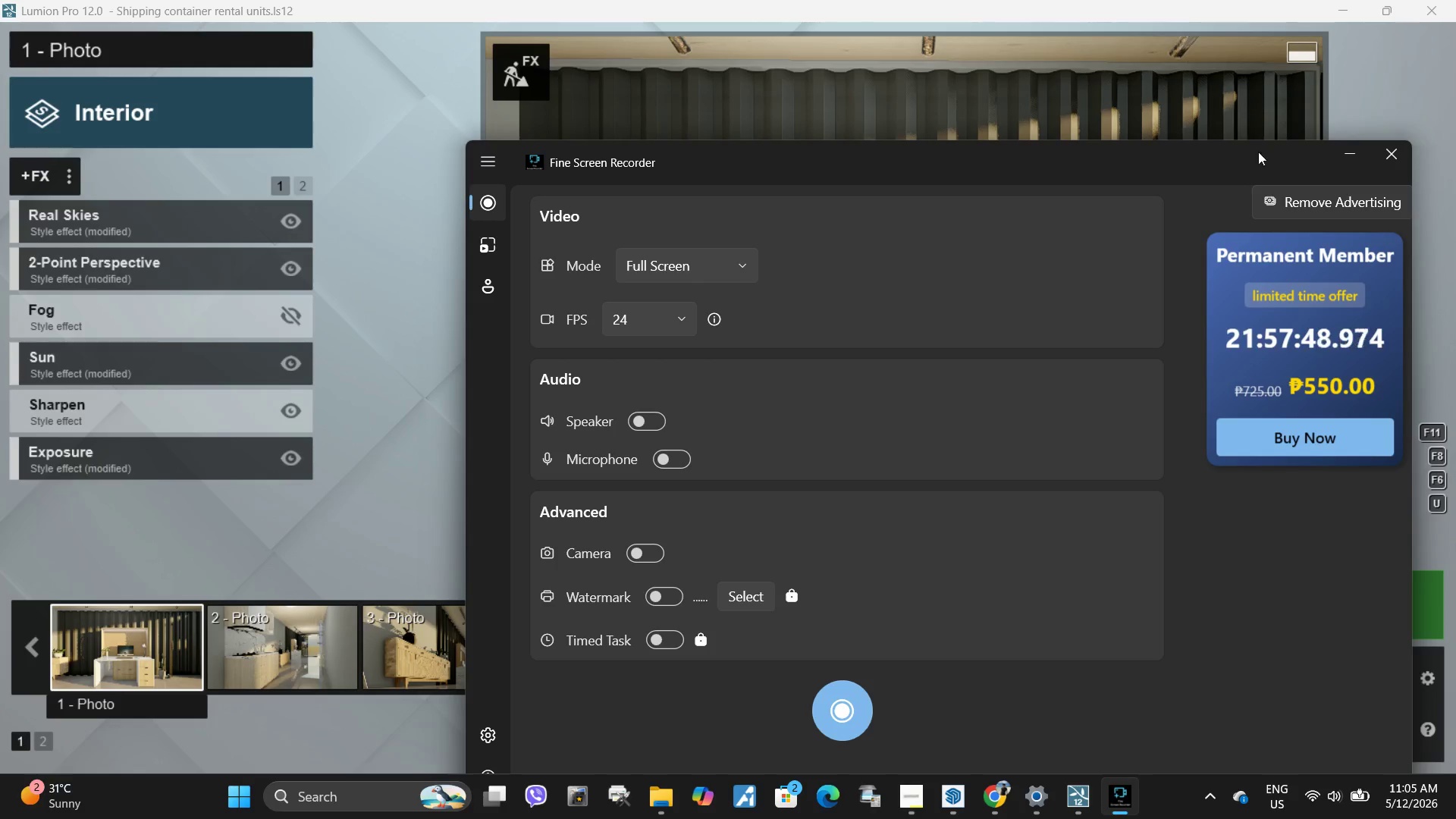 
left_click_drag(start_coordinate=[1220, 149], to_coordinate=[1041, 68])
 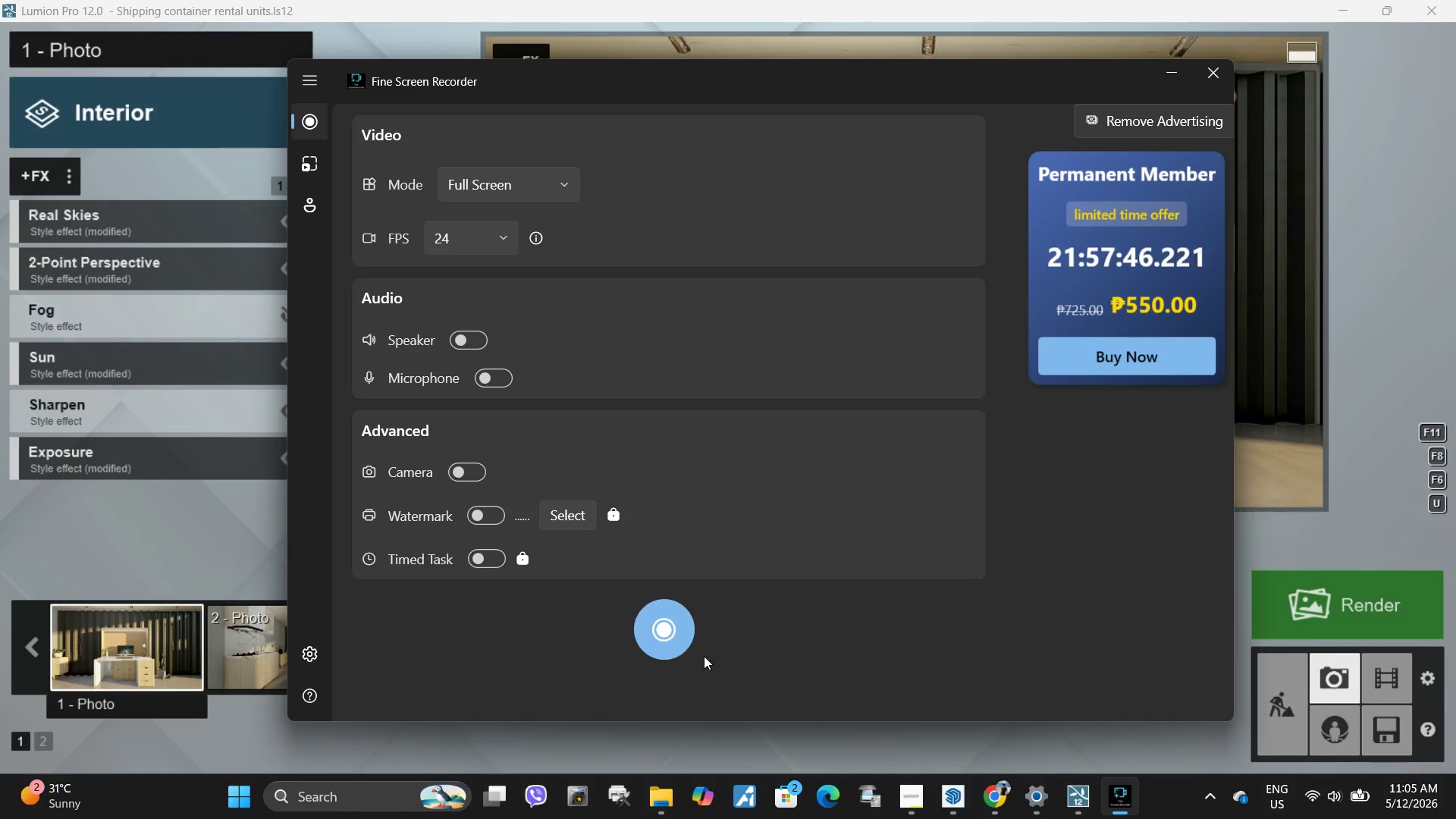 
mouse_move([649, 619])
 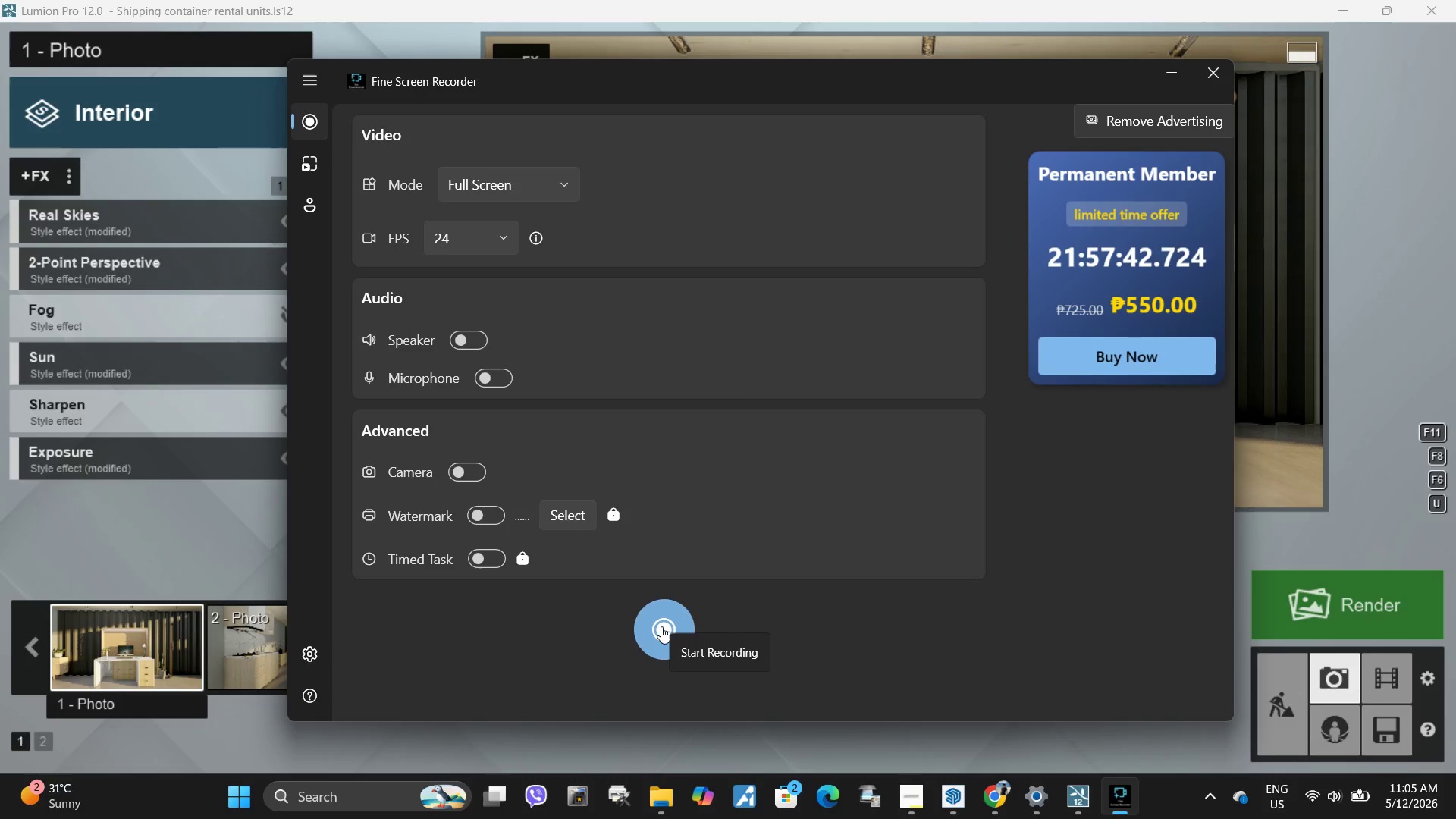 
left_click([661, 626])
 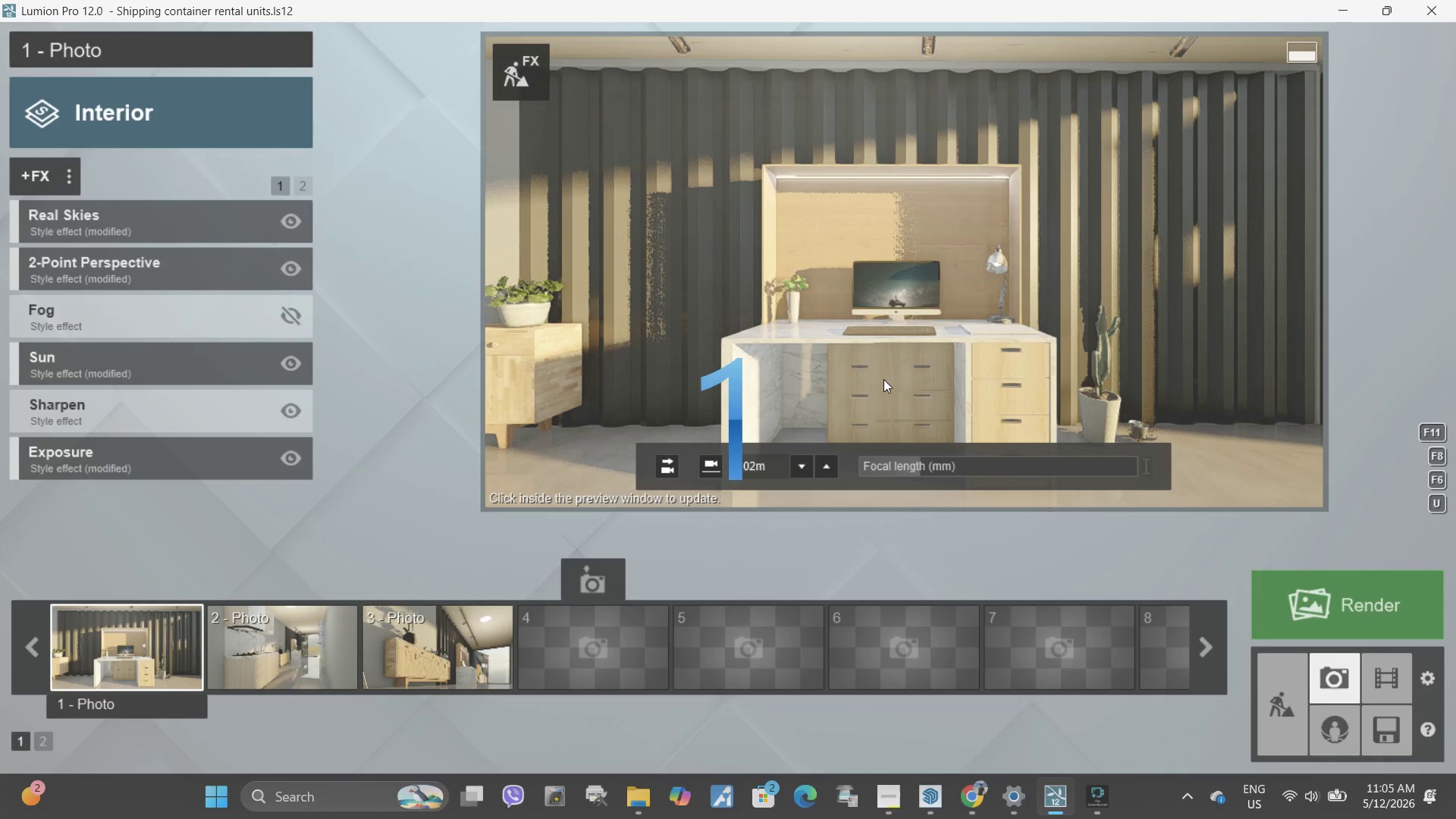 
wait(9.16)
 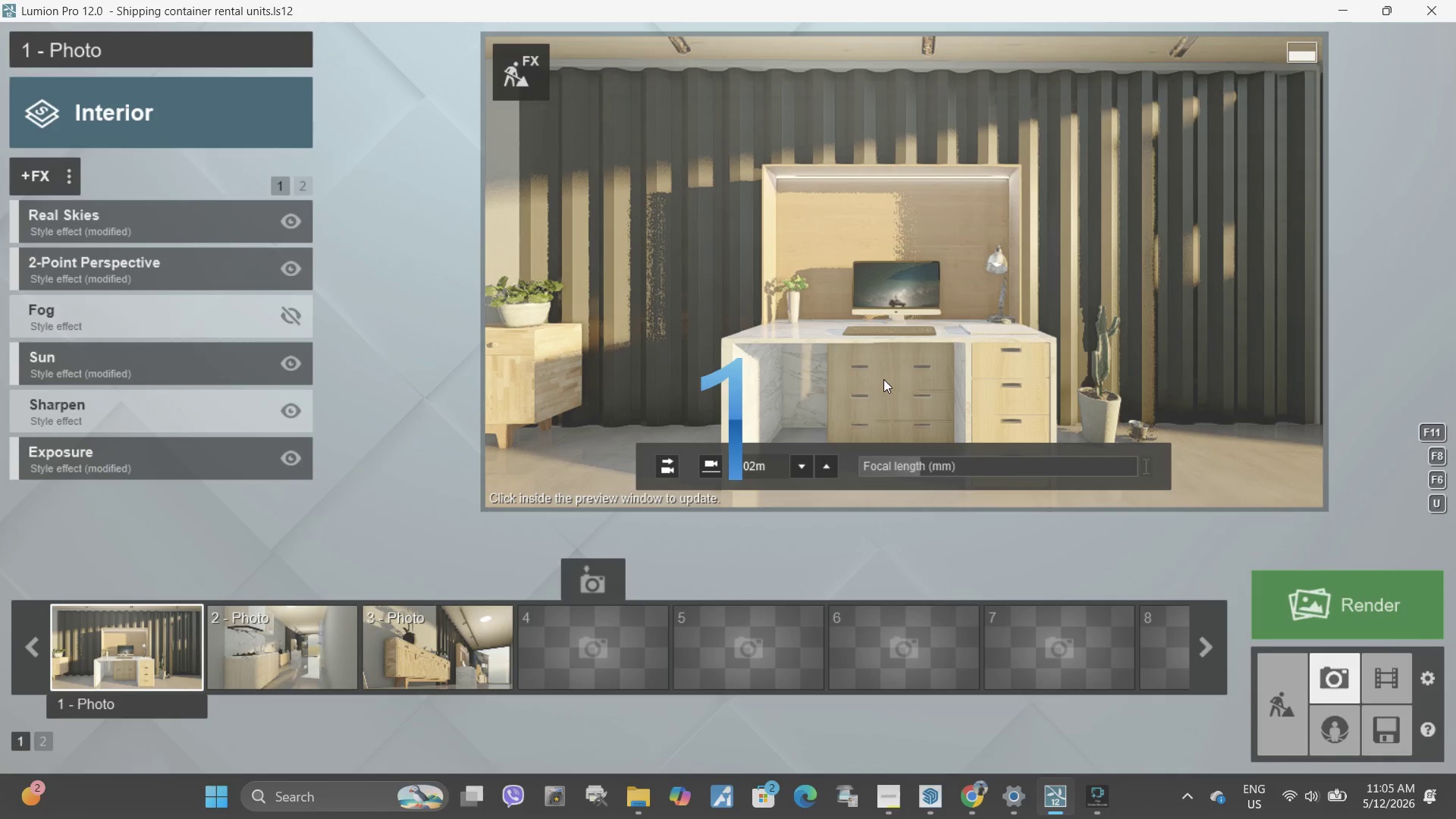 
hold_key(key=W, duration=0.47)
 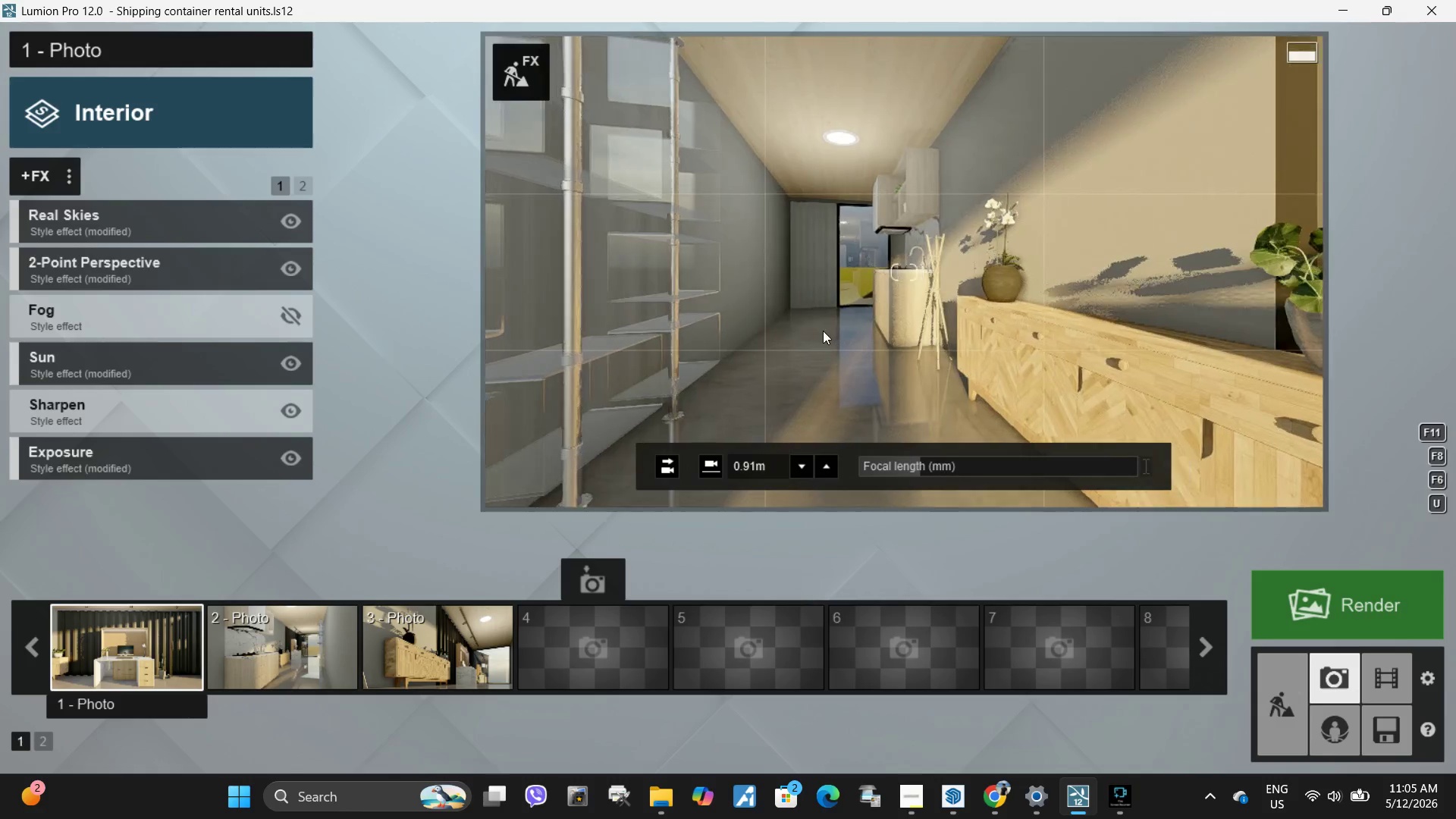 
hold_key(key=Space, duration=12.72)
 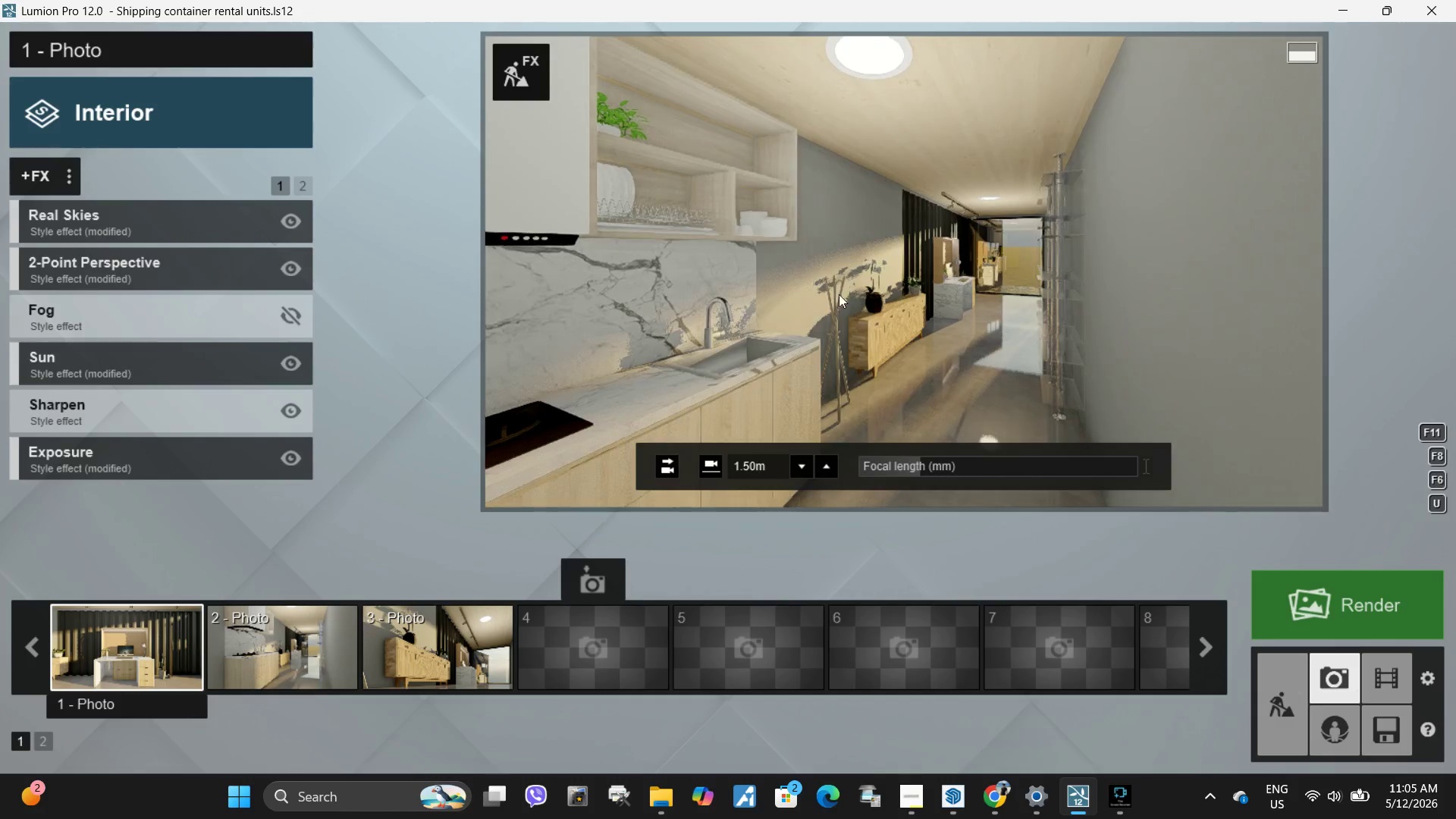 
hold_key(key=W, duration=5.02)
 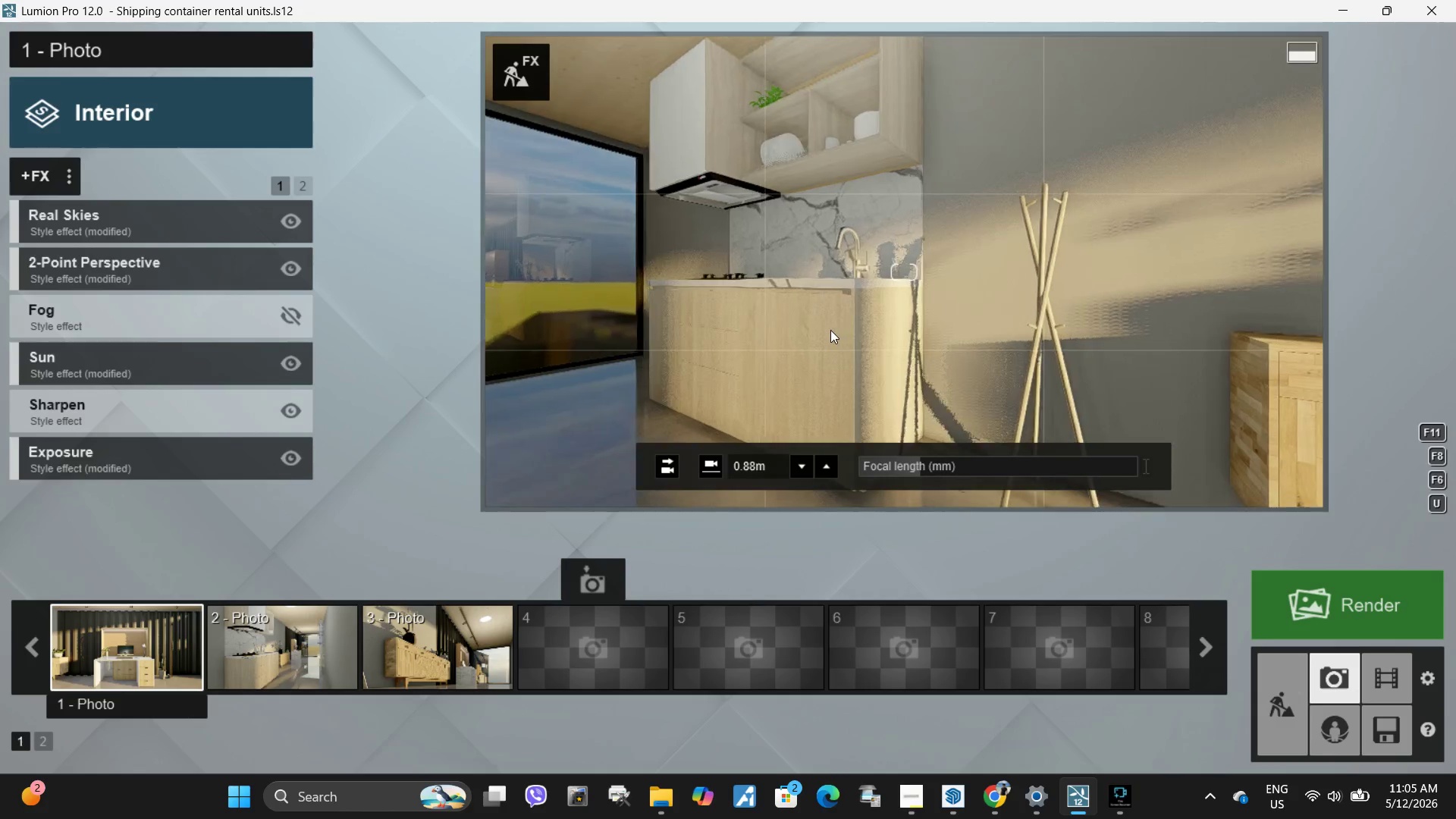 
type(aa)
 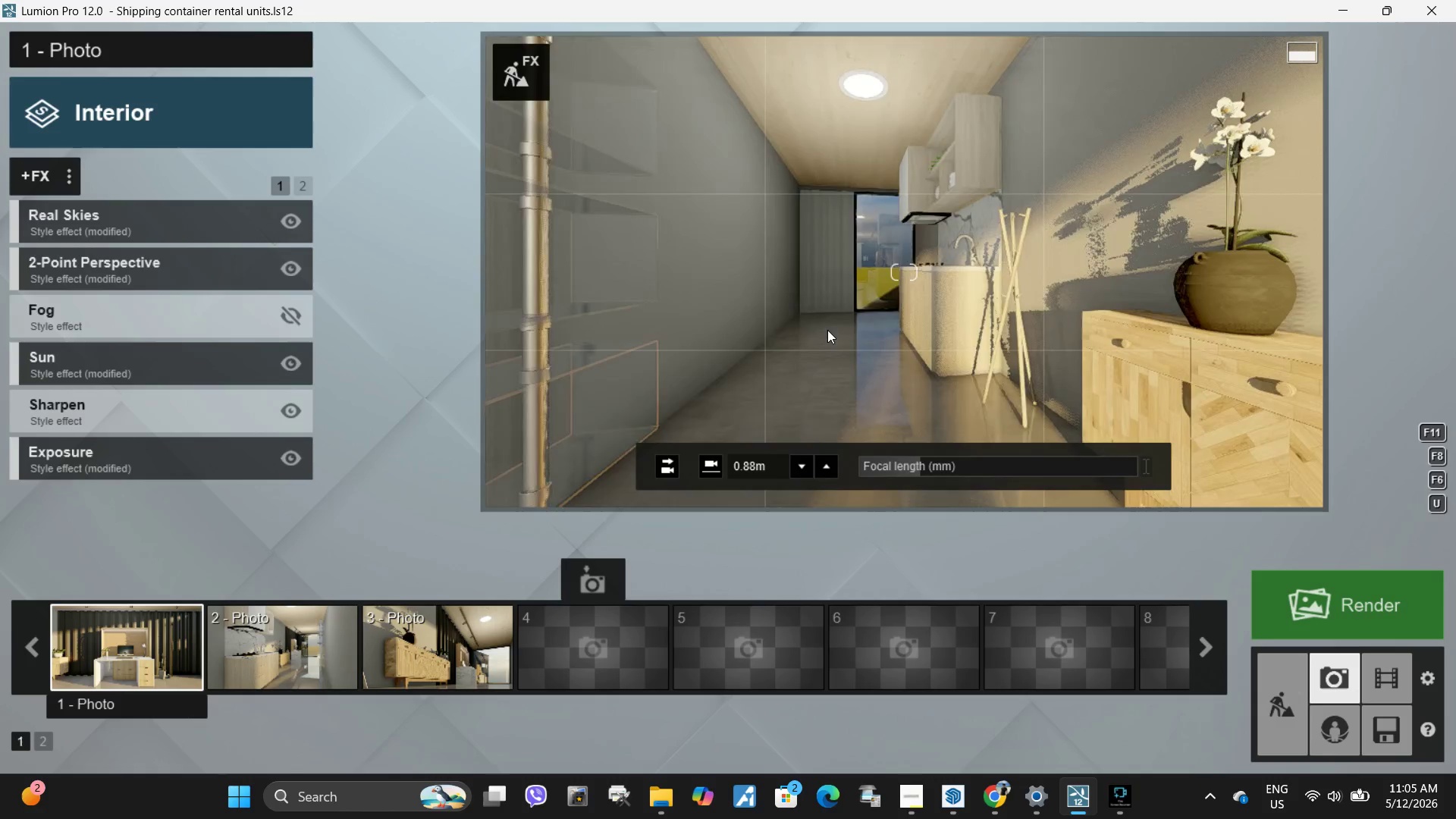 
hold_key(key=A, duration=0.31)
 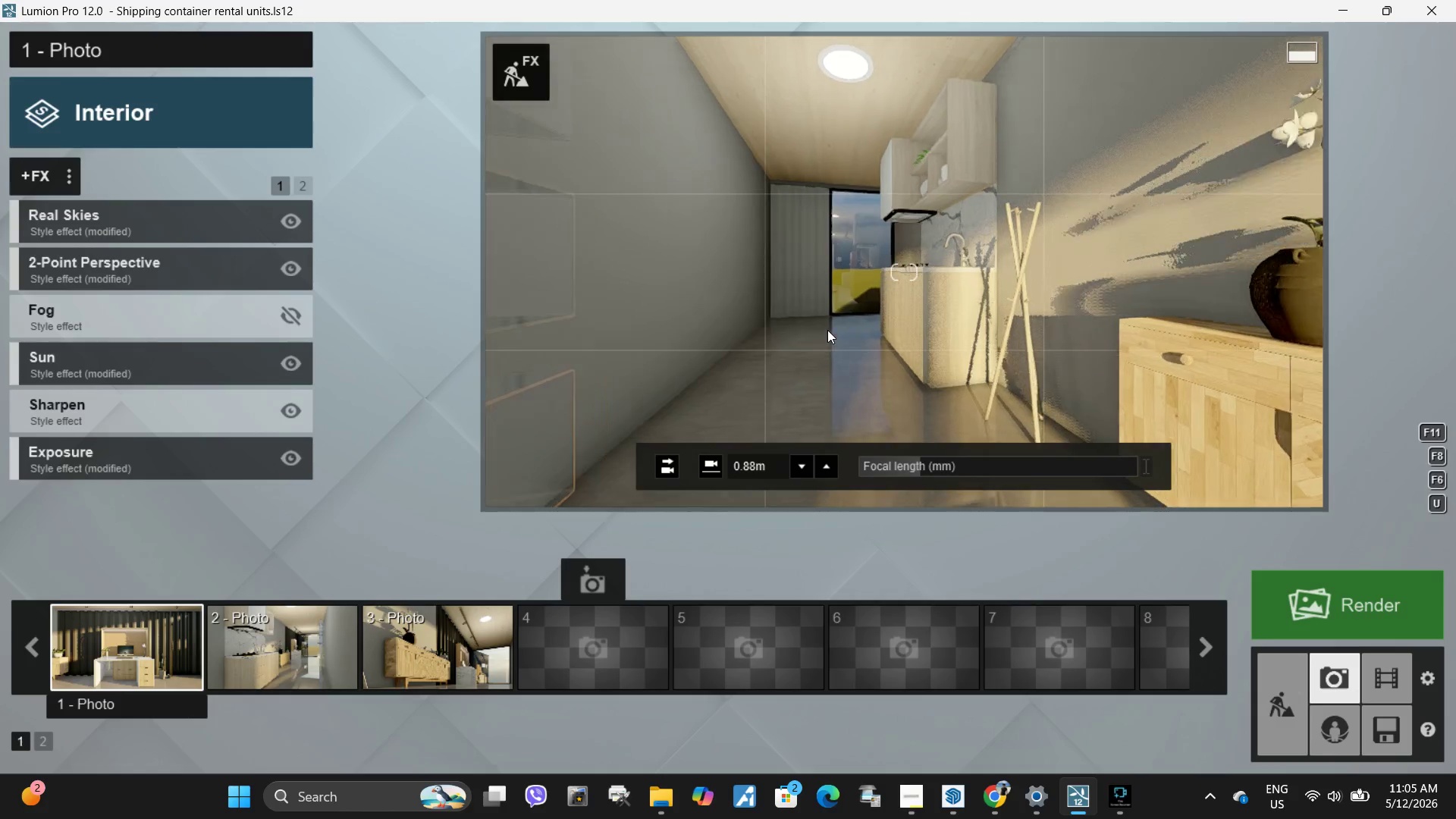 
hold_key(key=A, duration=1.53)
 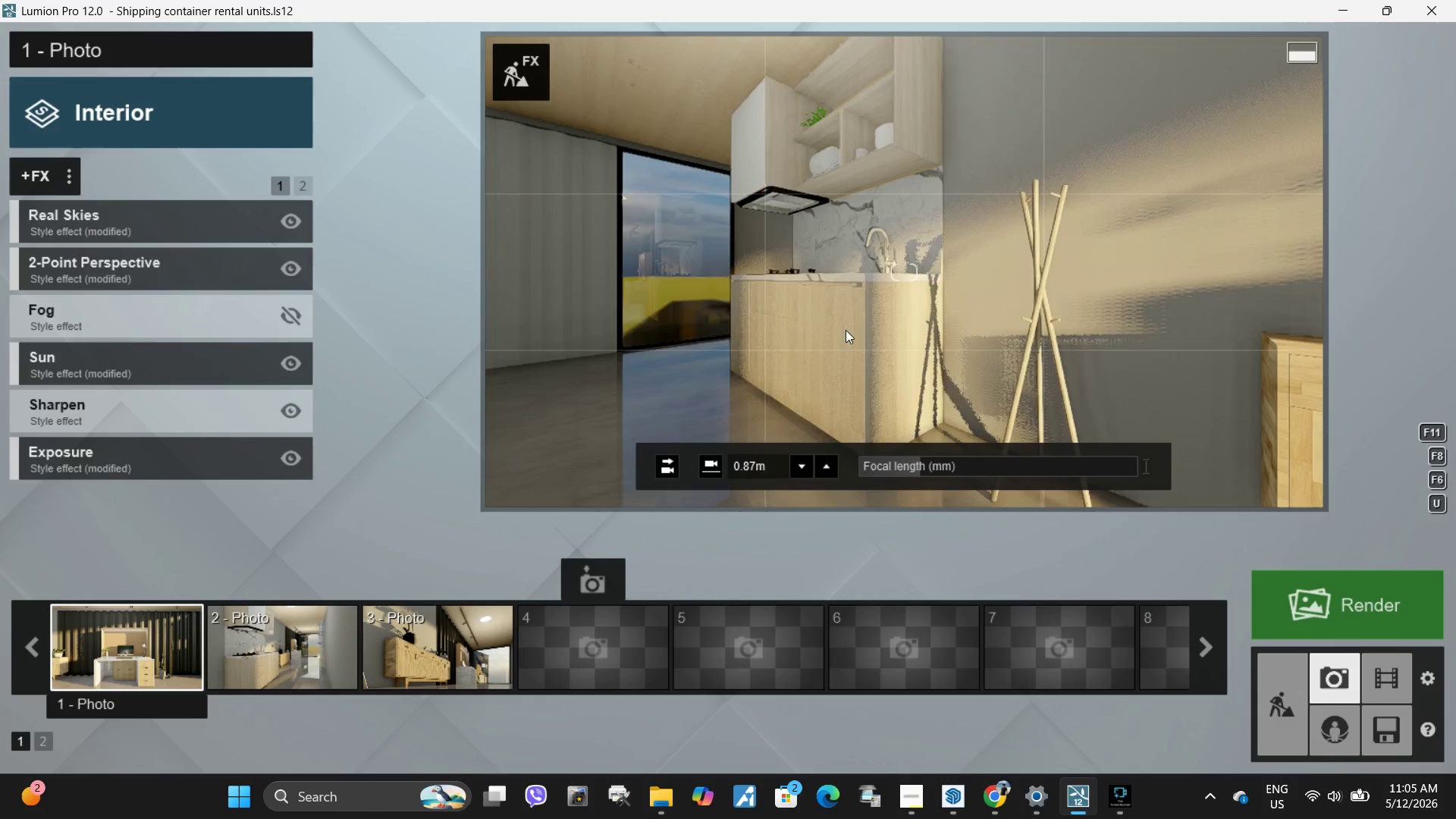 
hold_key(key=A, duration=4.8)
 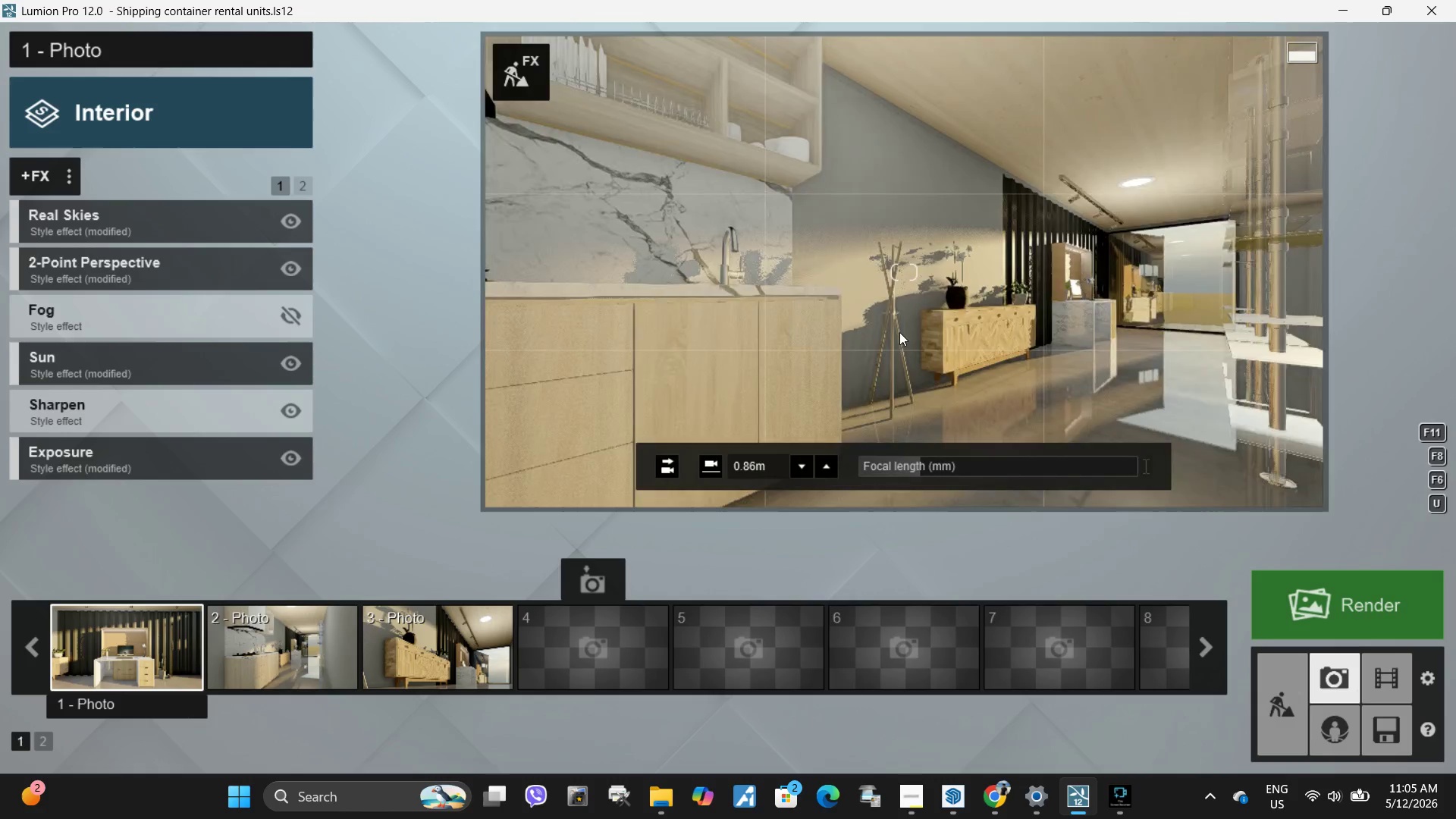 
hold_key(key=S, duration=1.16)
 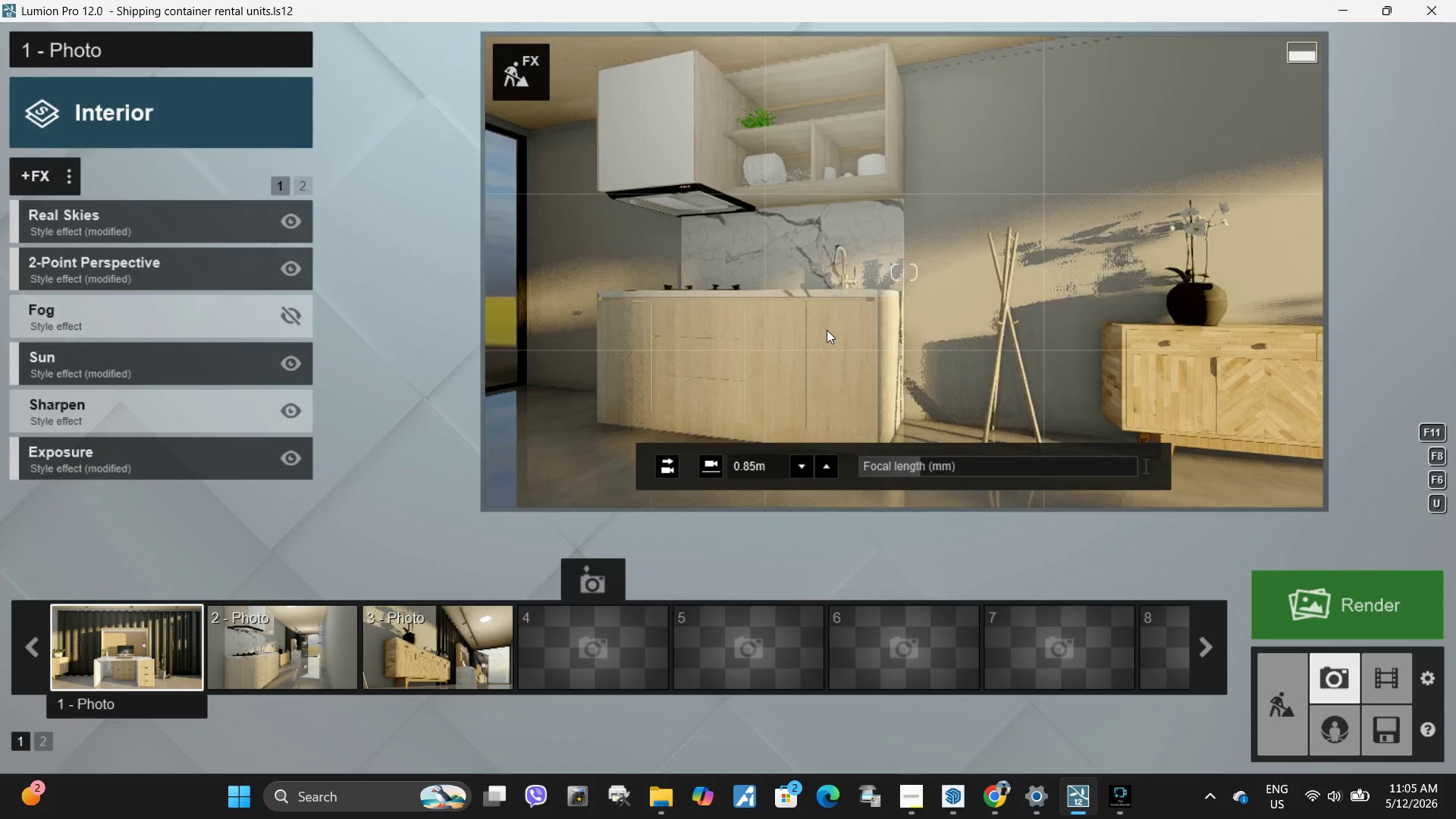 
hold_key(key=W, duration=0.39)
 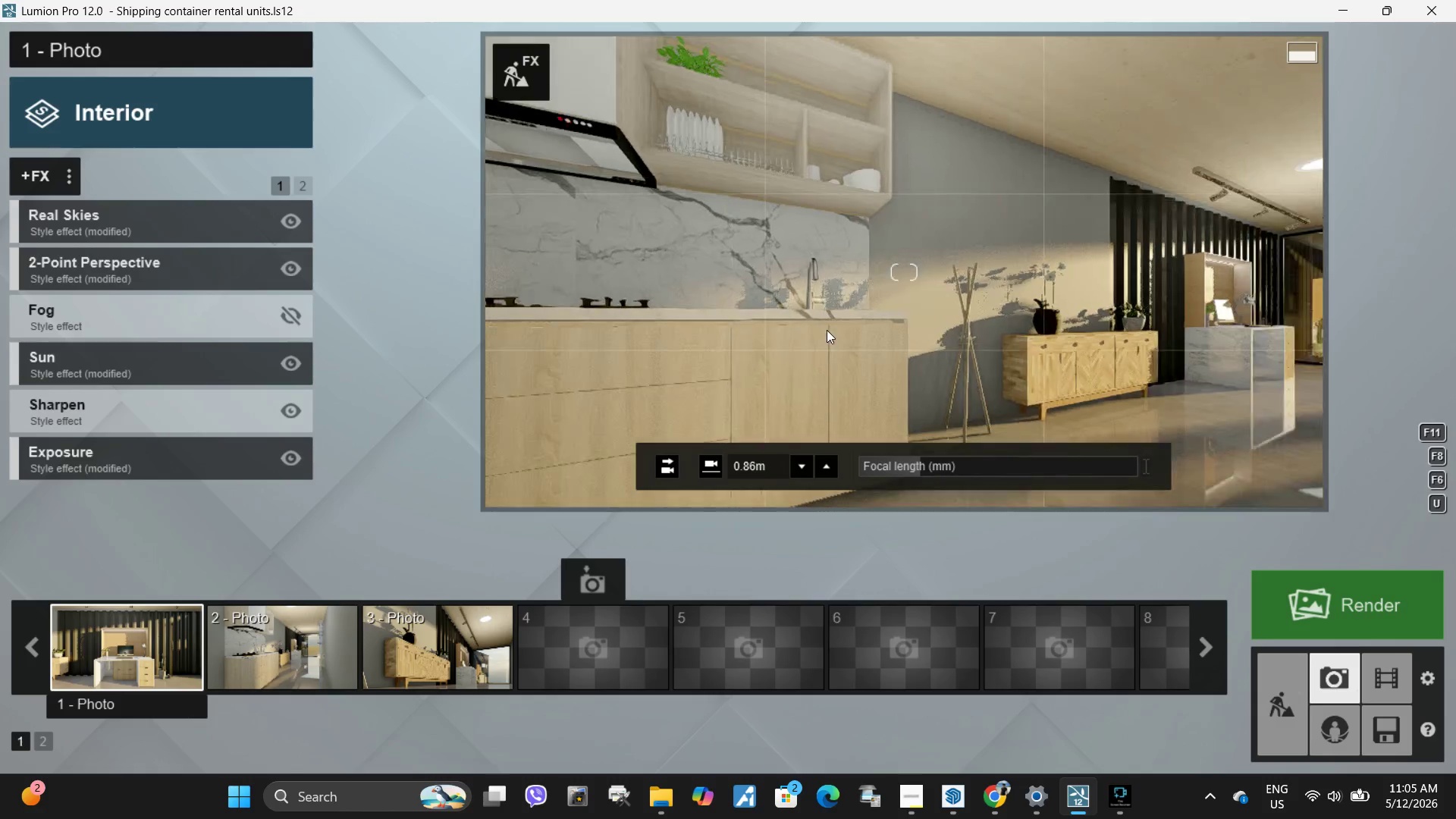 
hold_key(key=W, duration=0.38)
 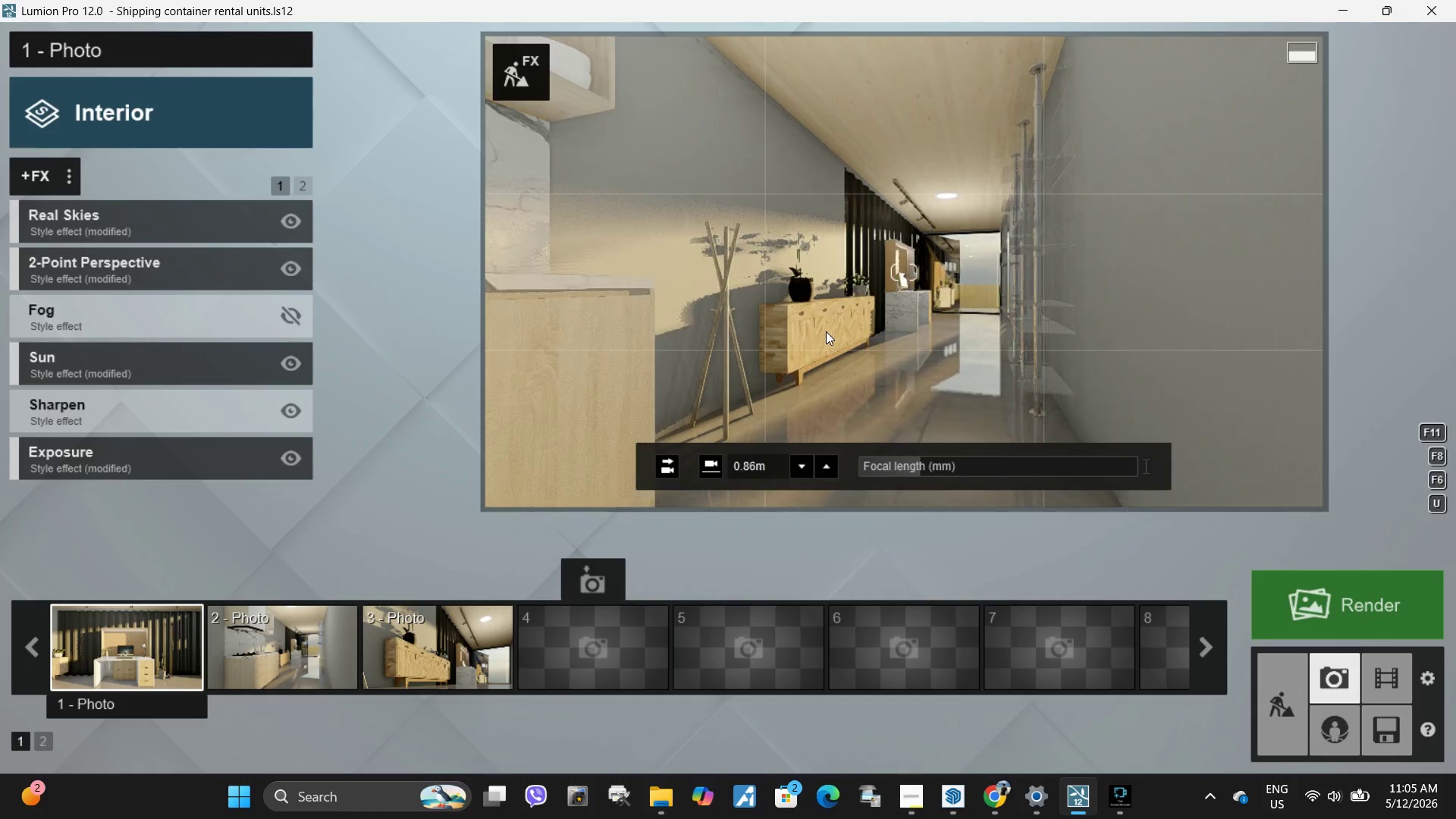 
hold_key(key=A, duration=0.67)
 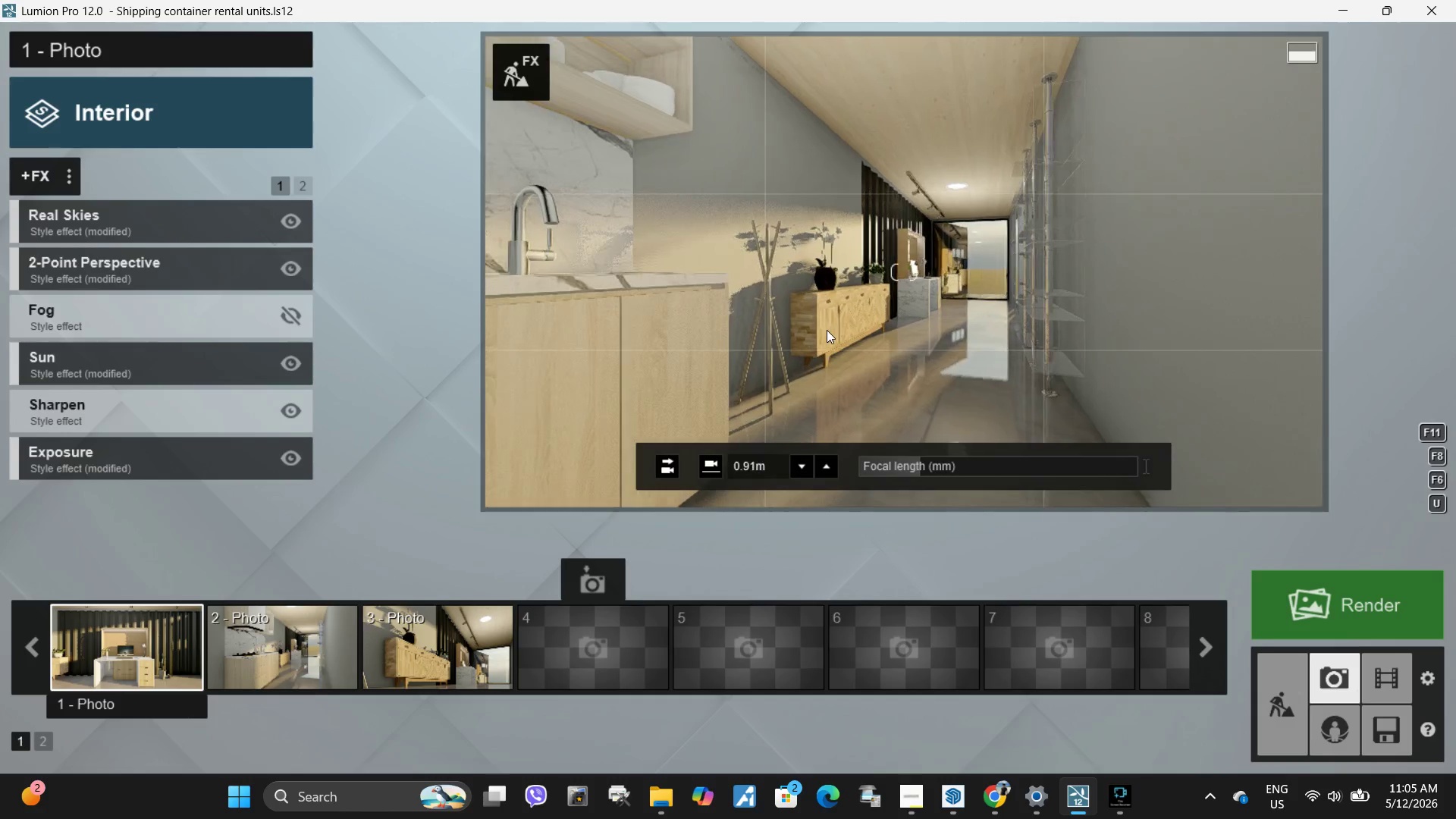 
hold_key(key=S, duration=2.36)
 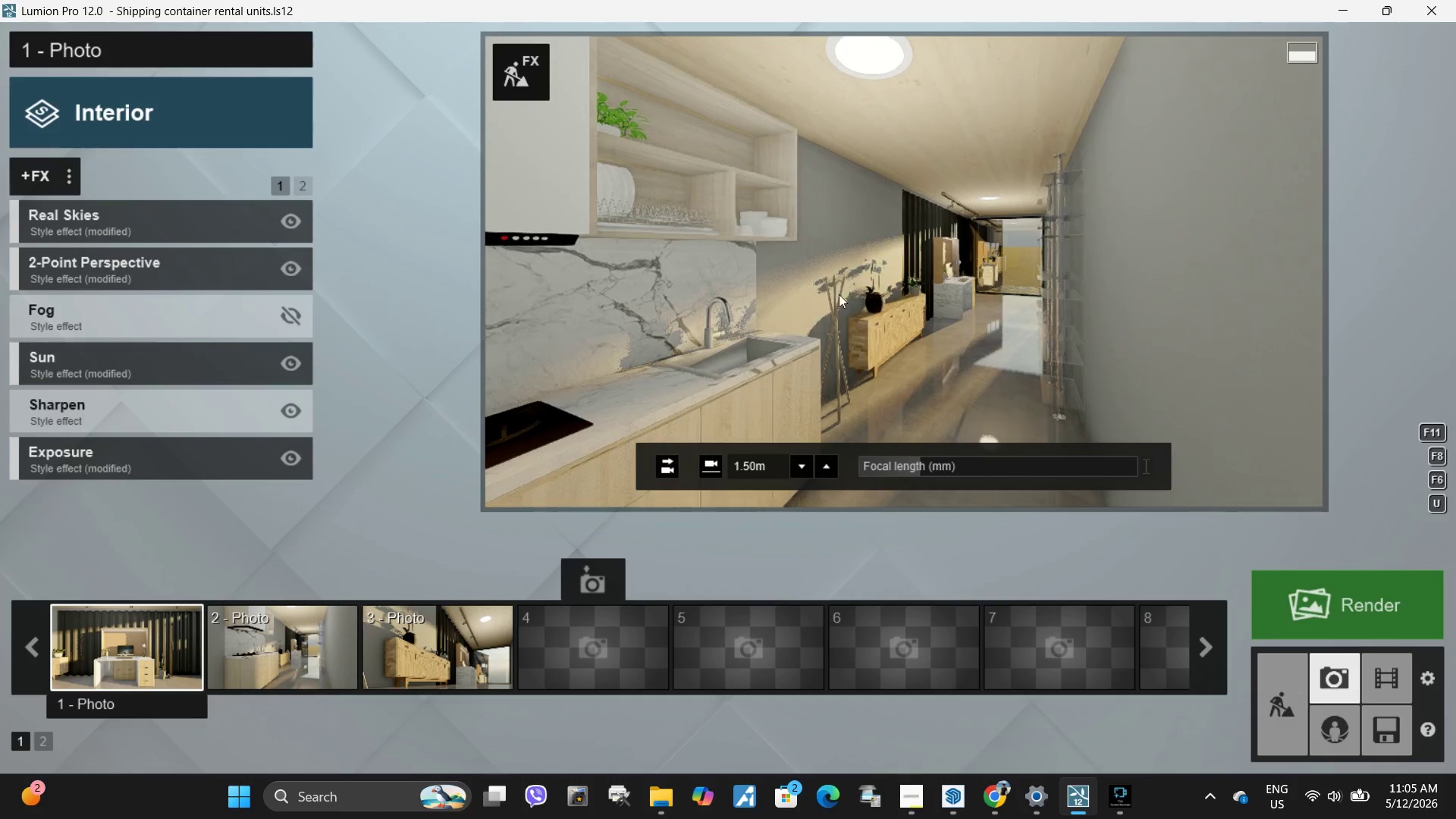 
hold_key(key=Q, duration=1.52)
 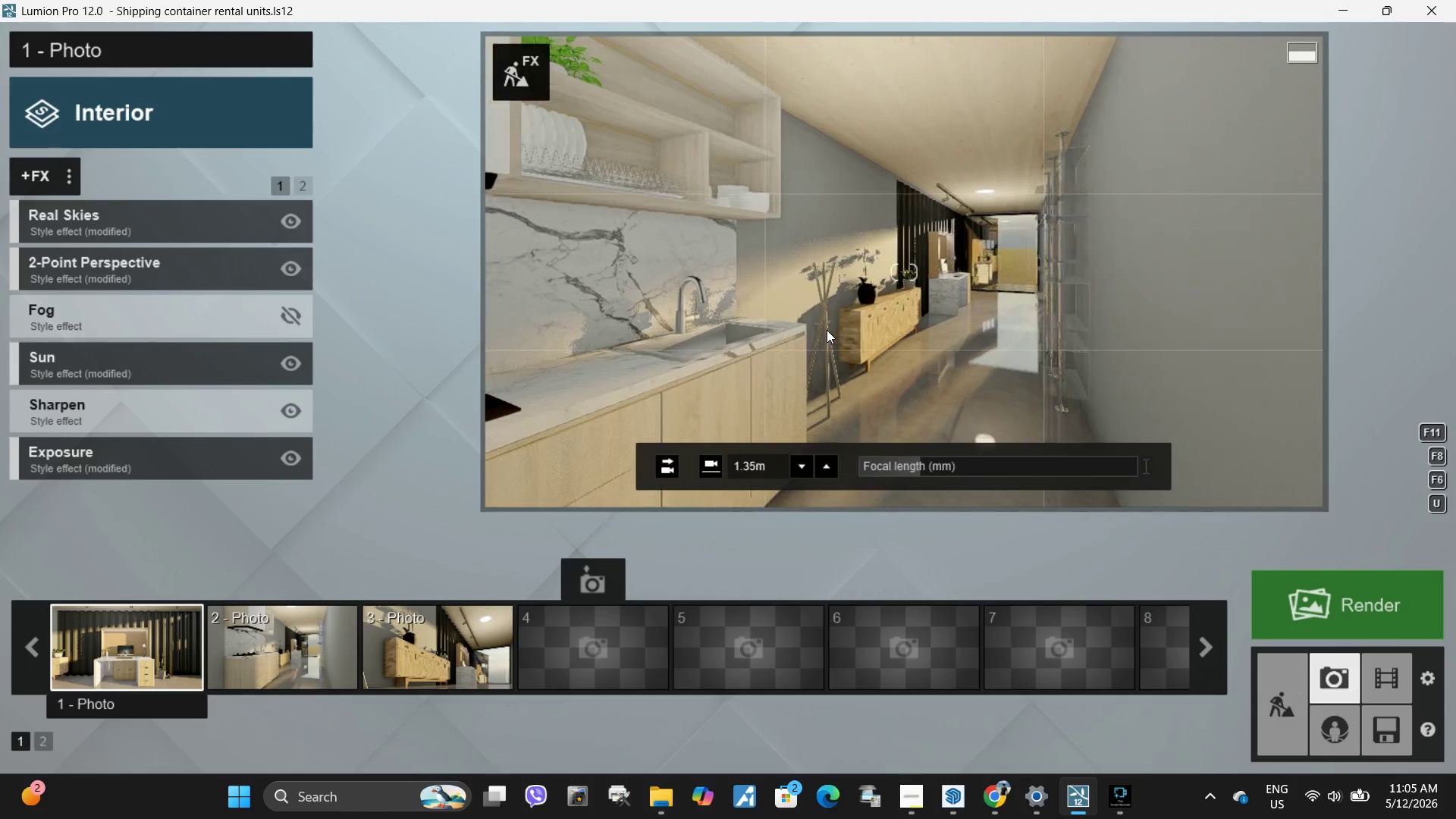 
type(qqqq)
 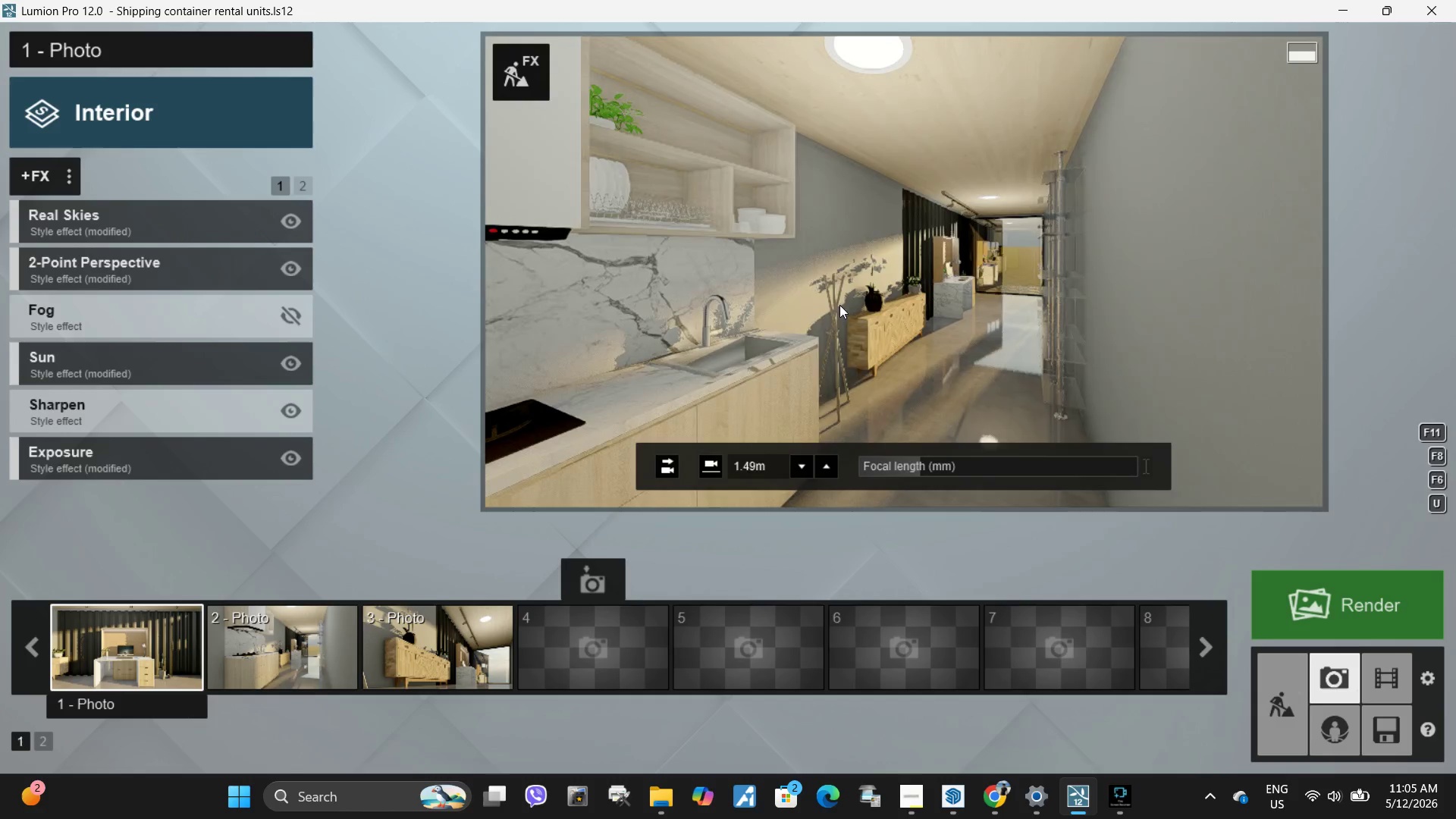 
left_click_drag(start_coordinate=[855, 290], to_coordinate=[832, 296])
 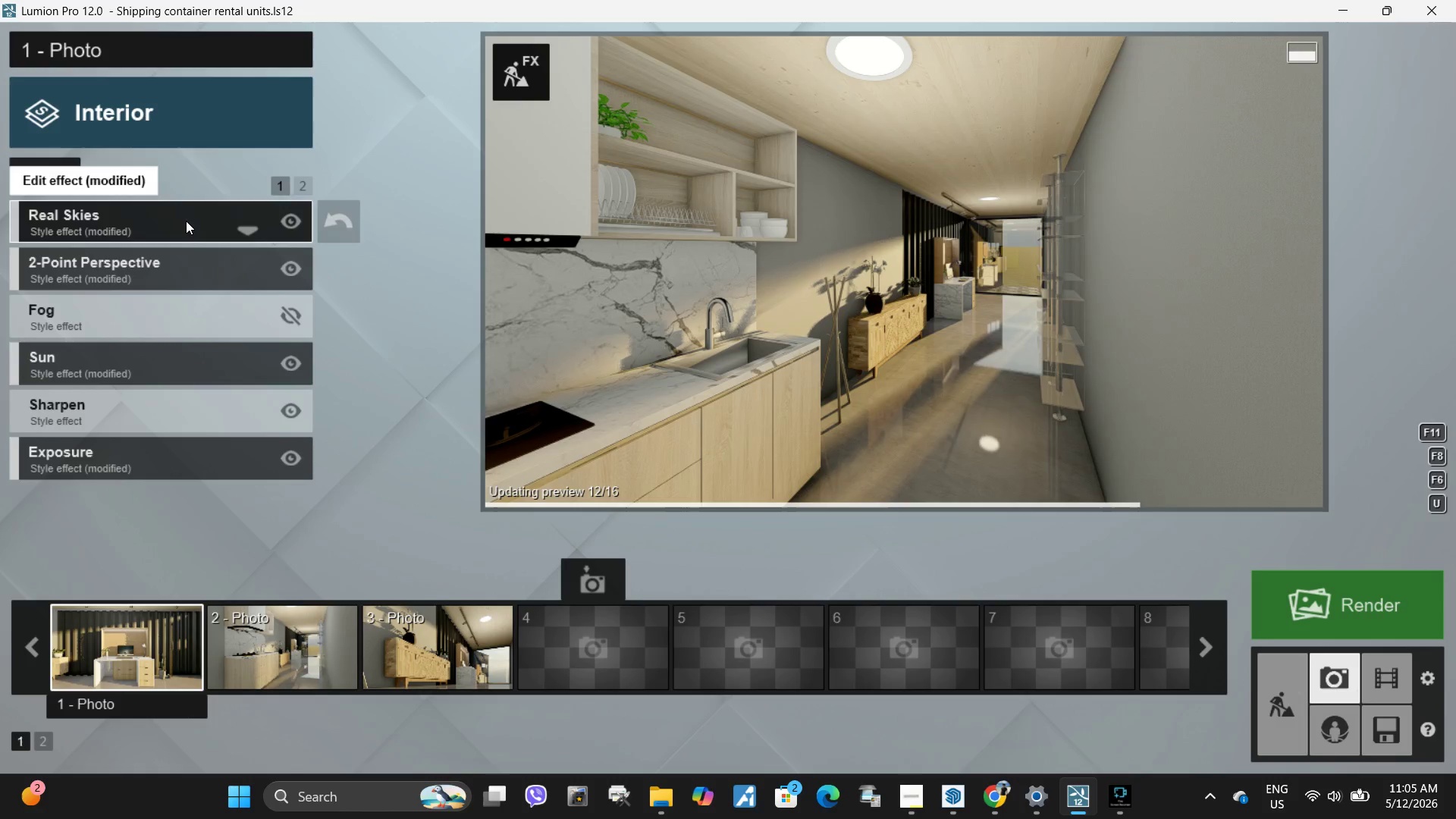 
left_click([184, 221])
 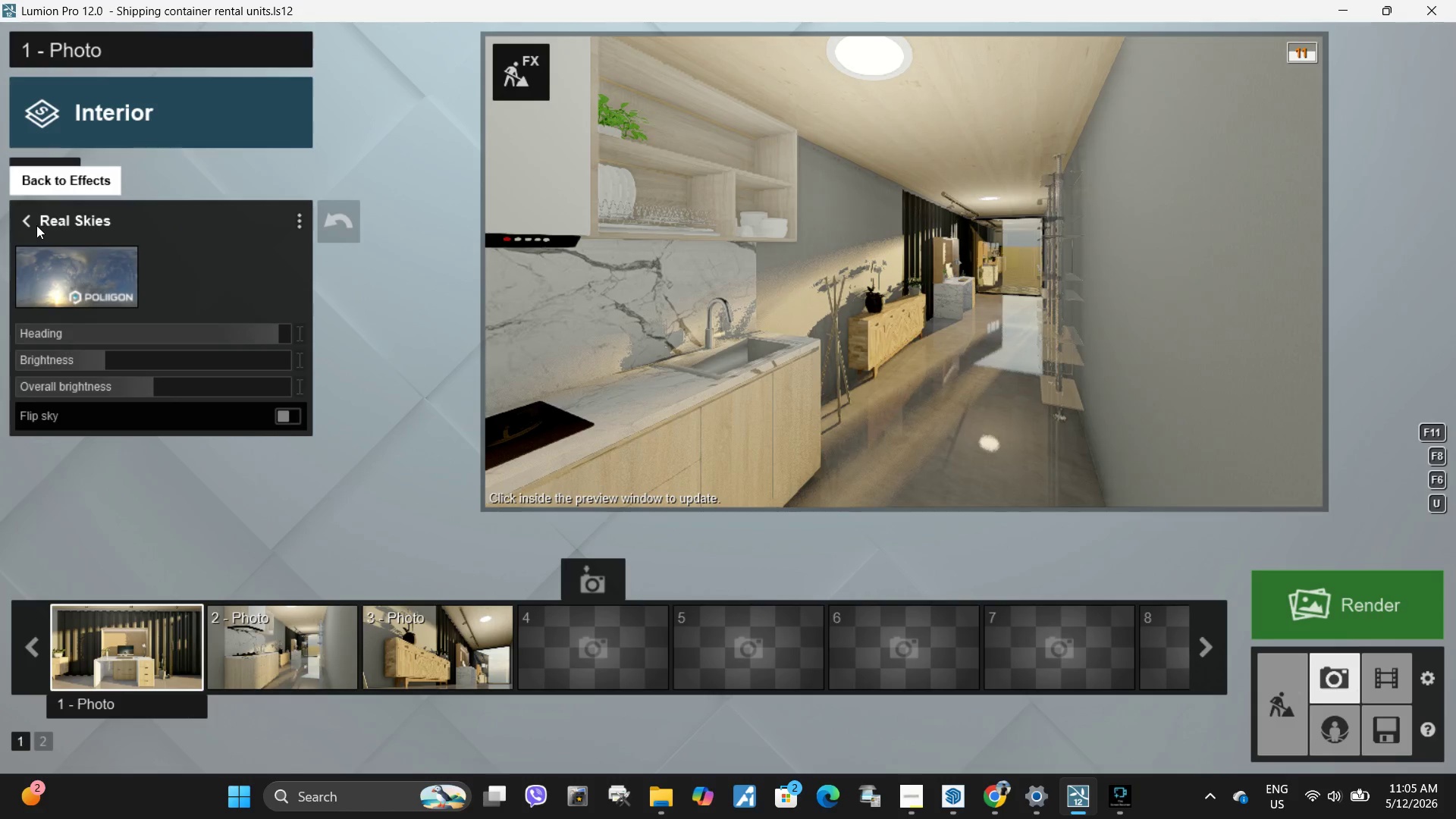 
left_click([30, 222])
 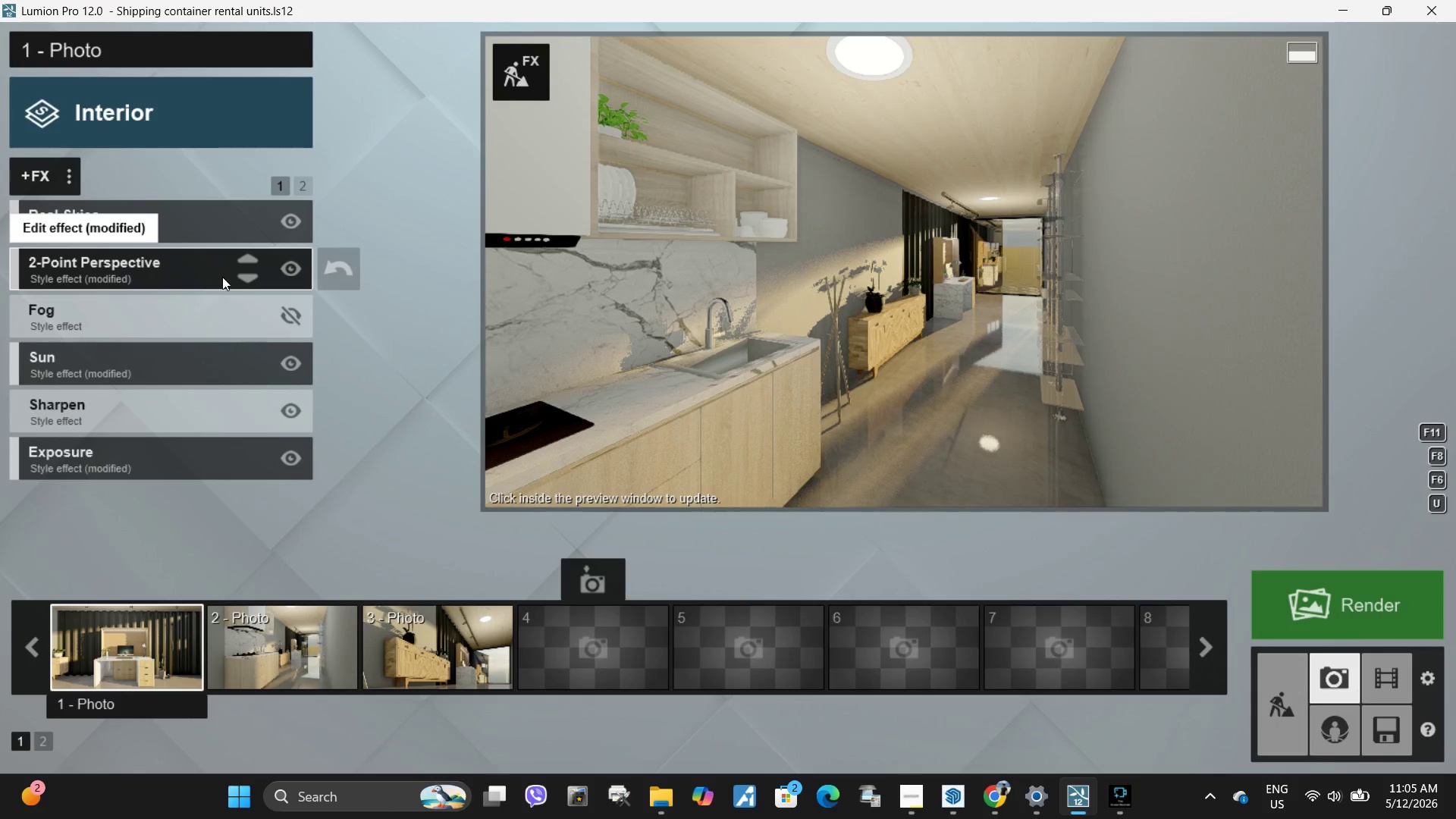 
left_click([169, 273])
 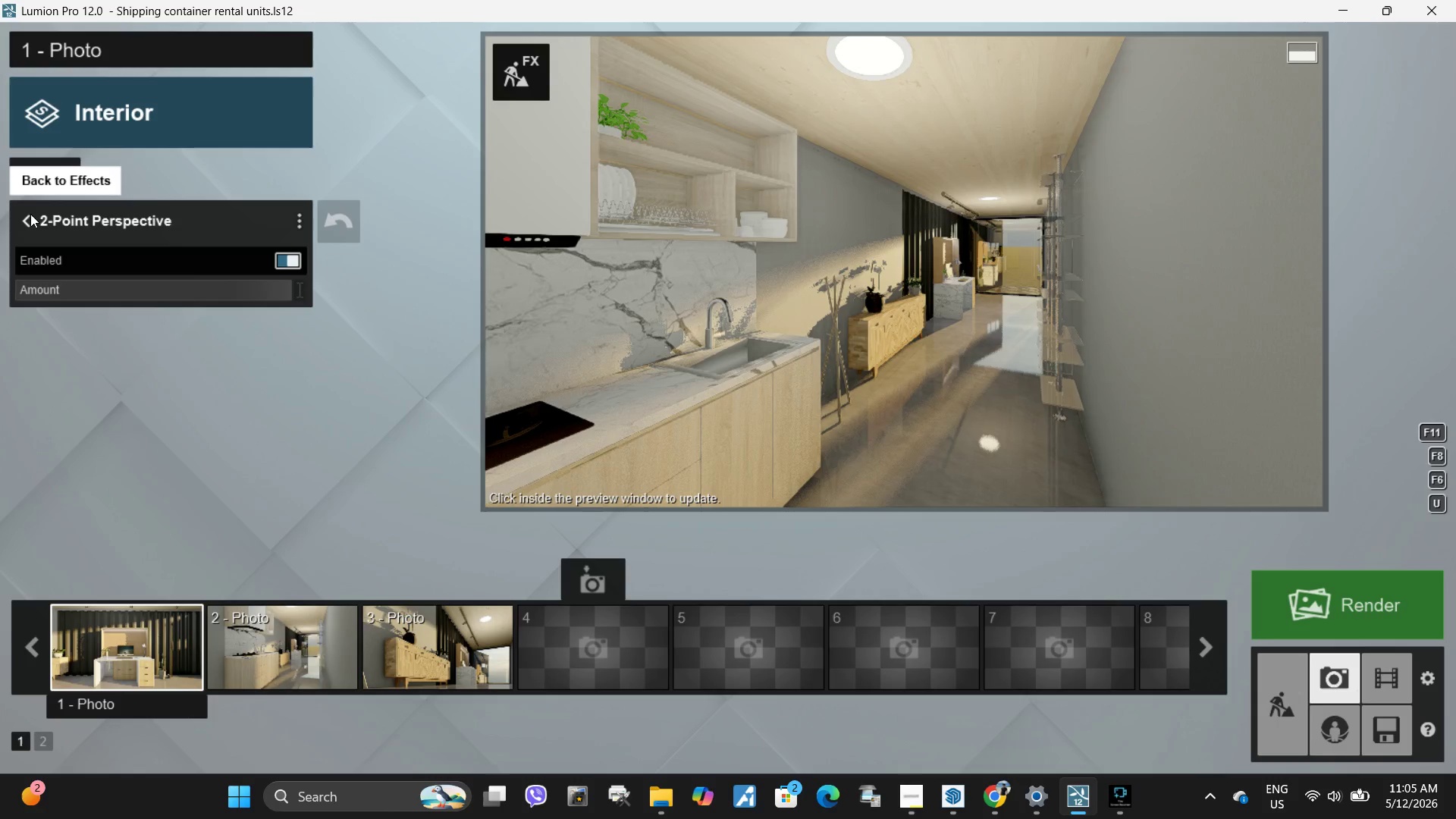 
left_click([30, 214])
 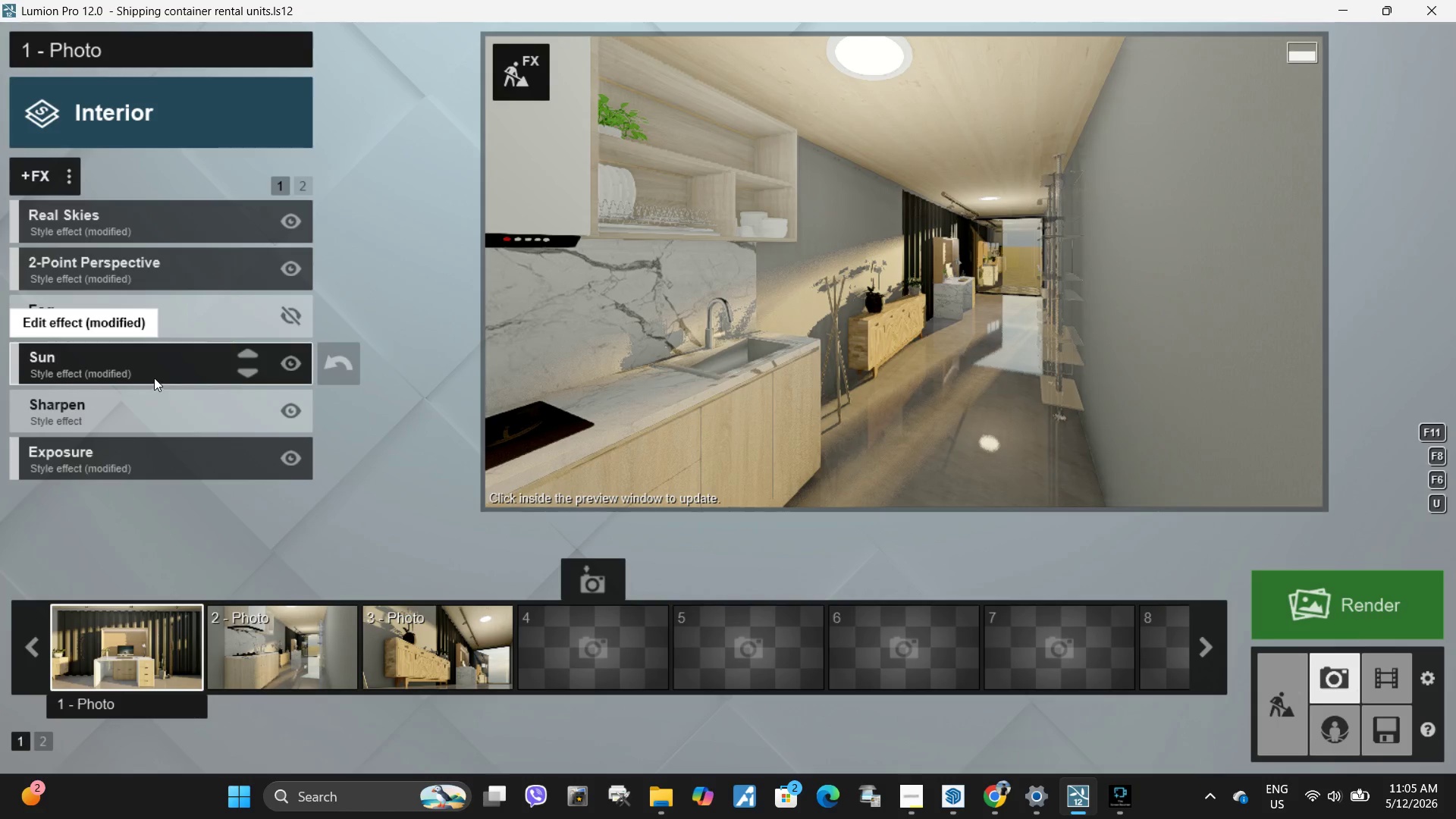 
left_click([149, 366])
 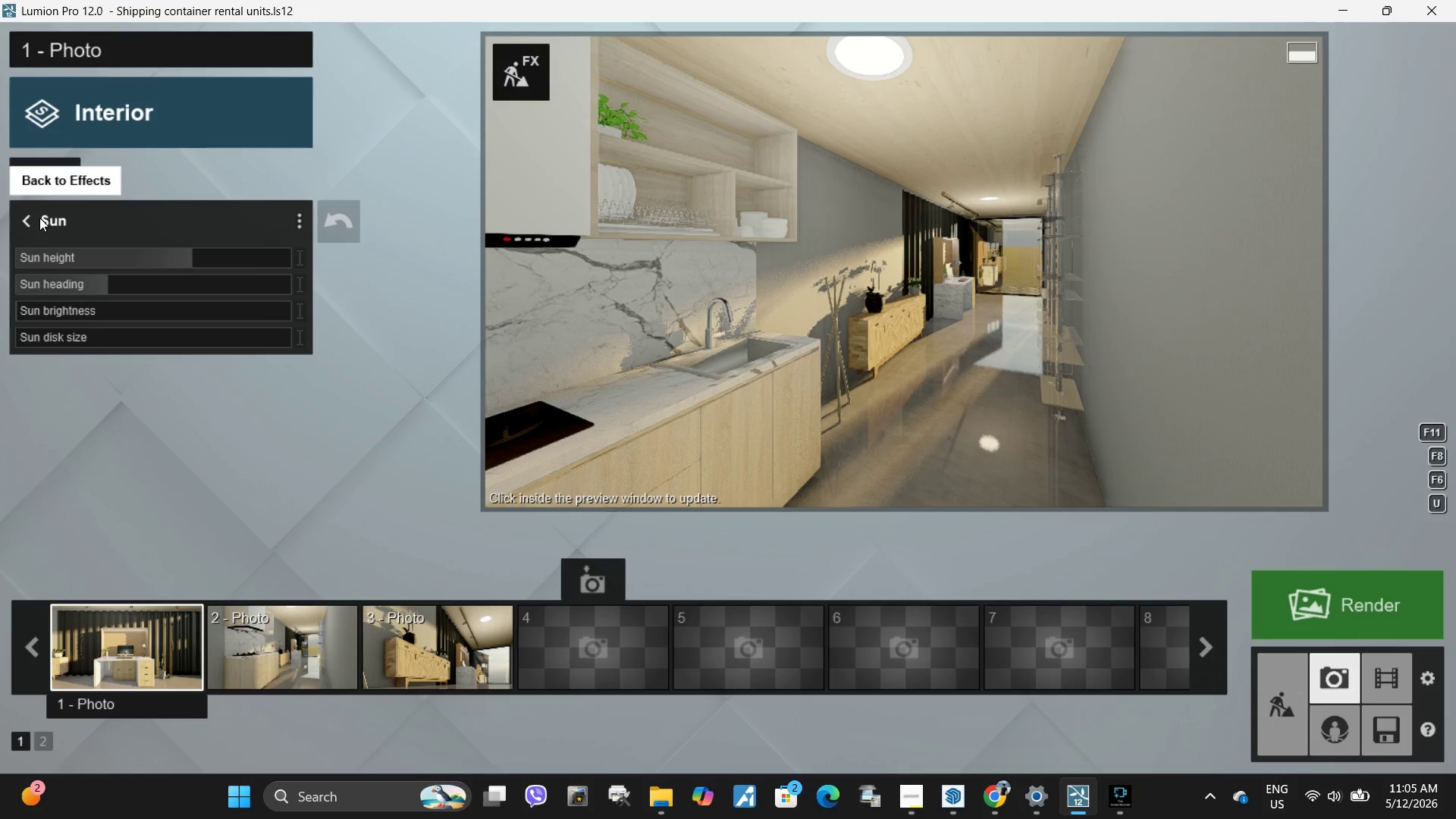 
left_click([26, 218])
 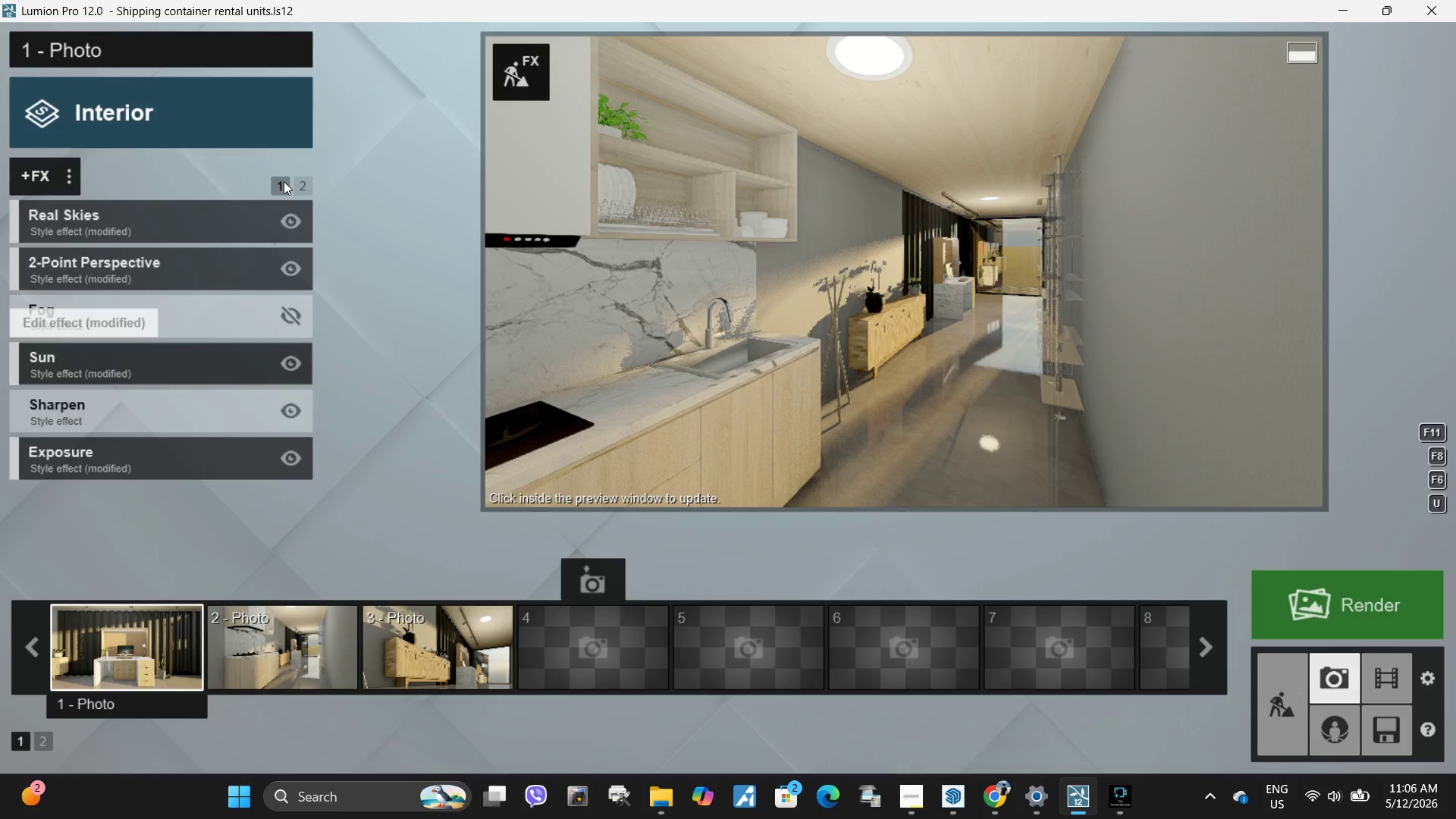 
left_click([304, 188])
 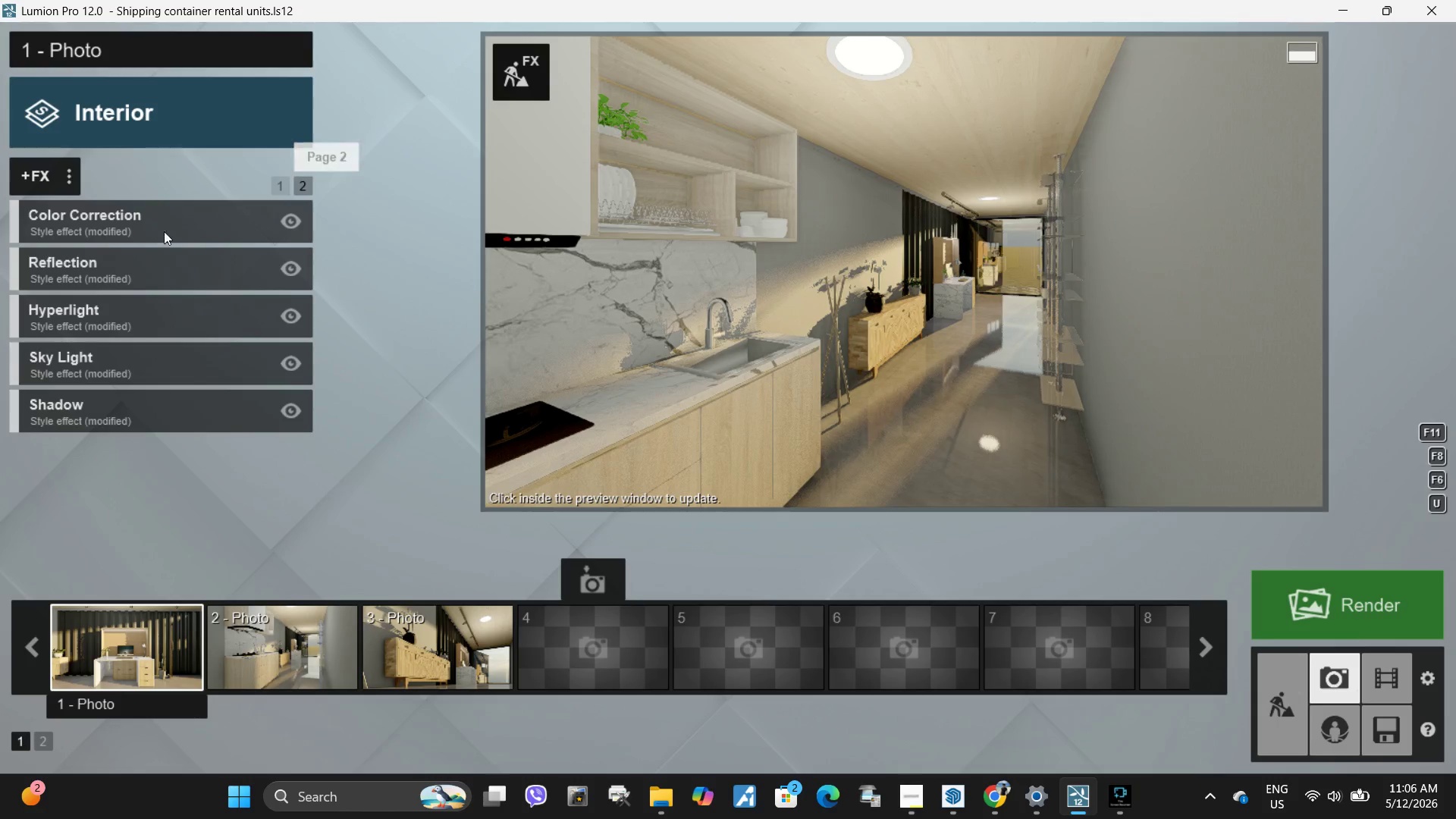 
left_click([162, 215])
 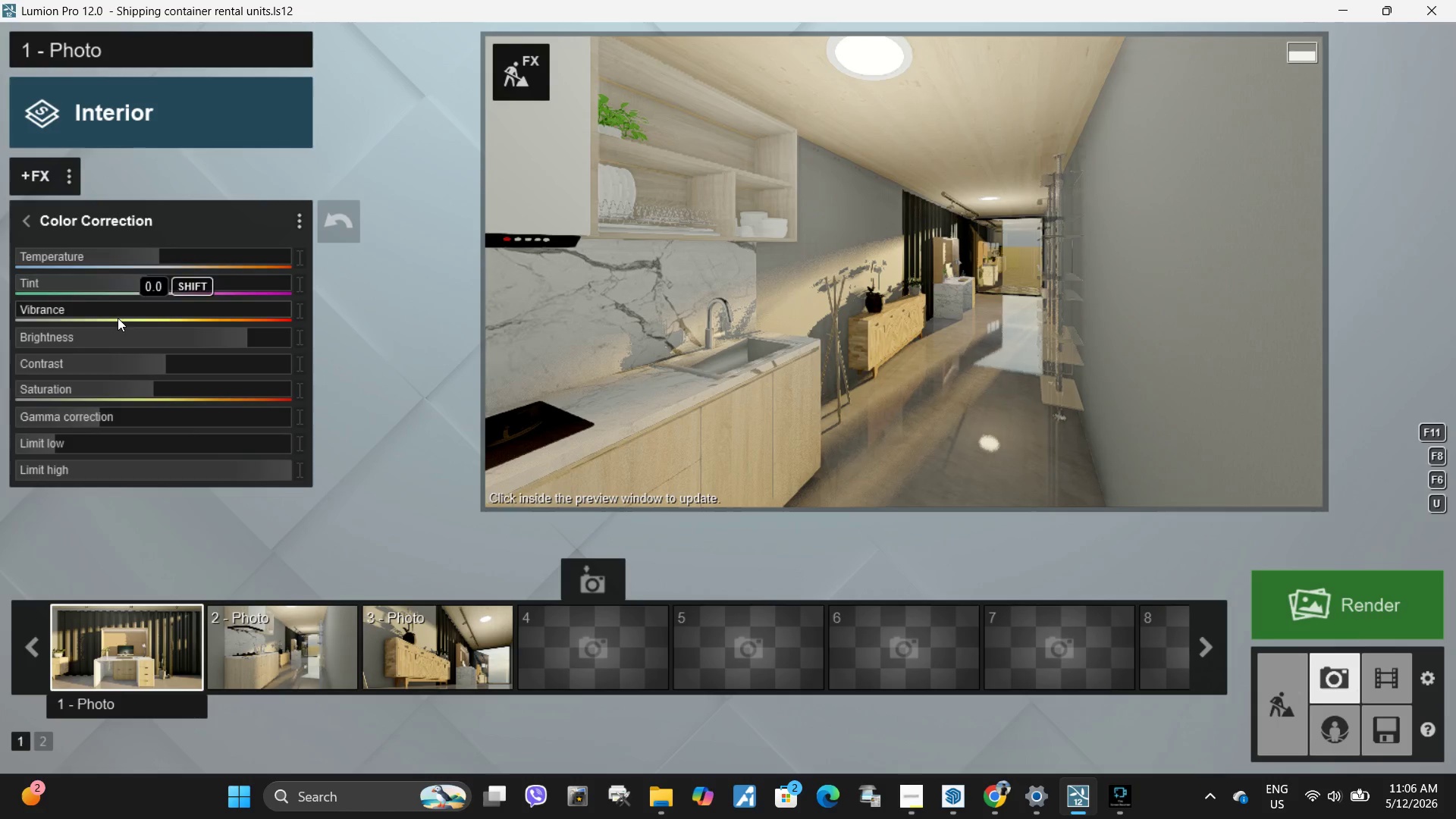 
hold_key(key=W, duration=0.47)
 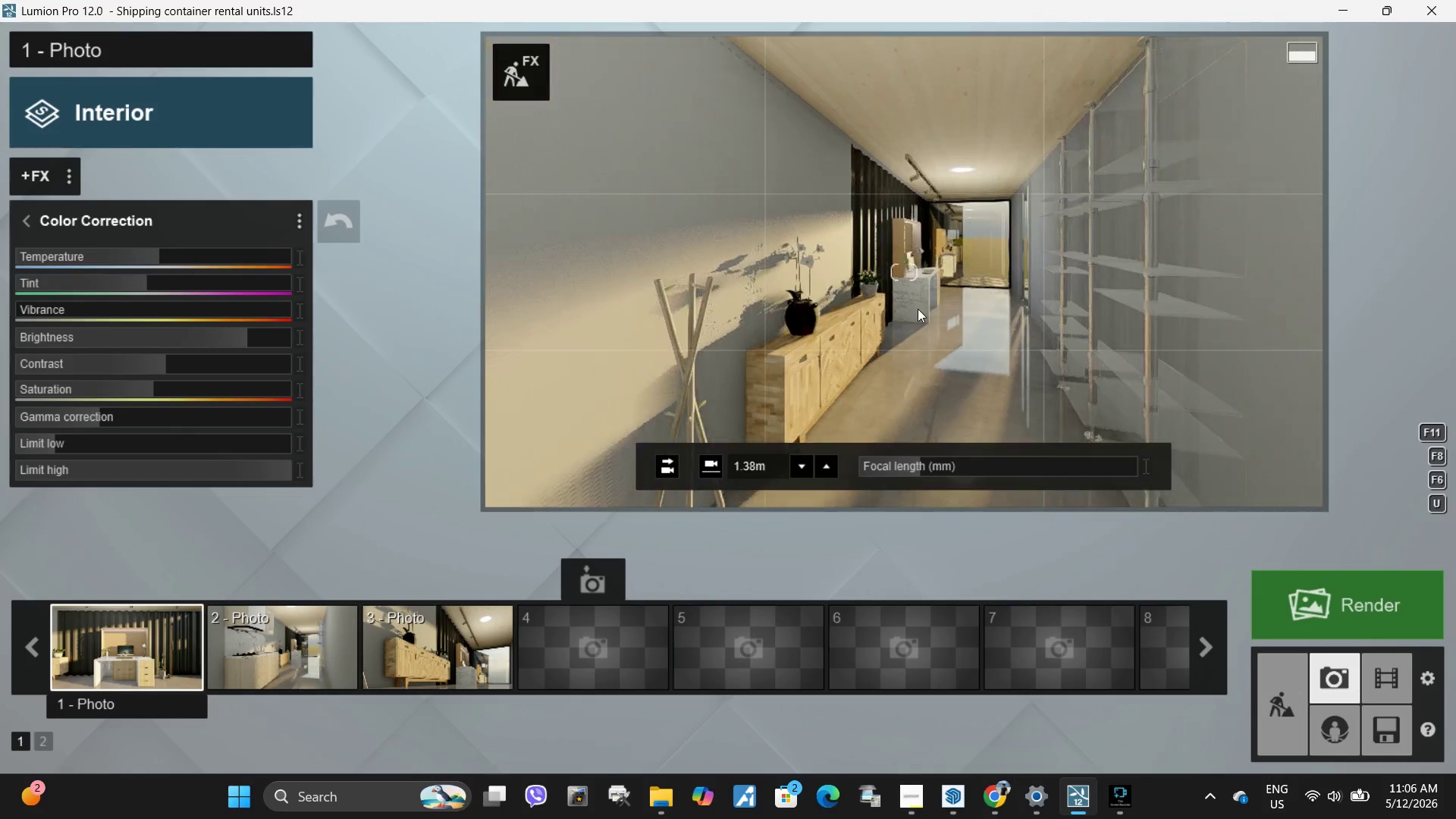 
type(www)
 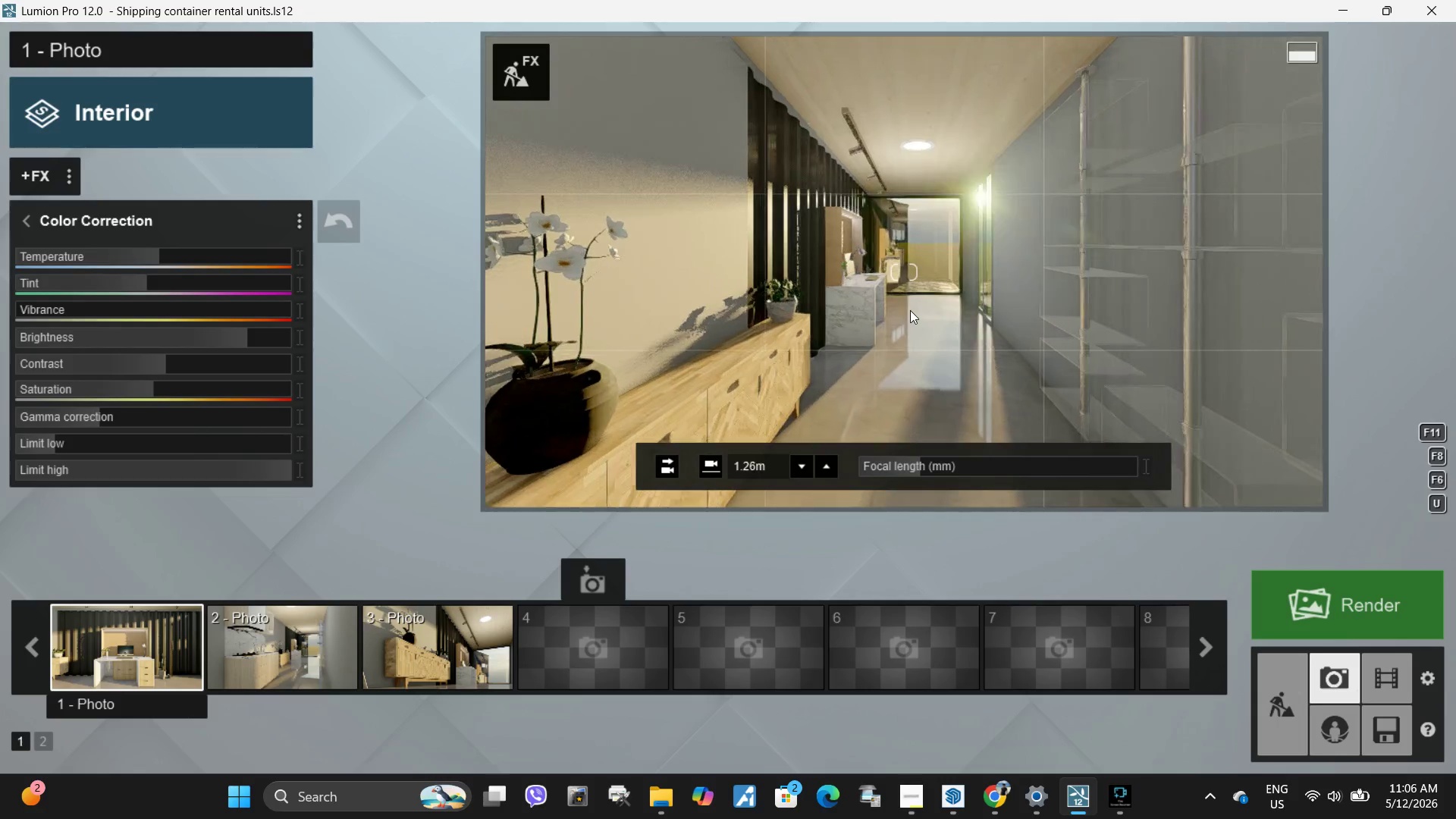 
hold_key(key=Space, duration=7.34)
 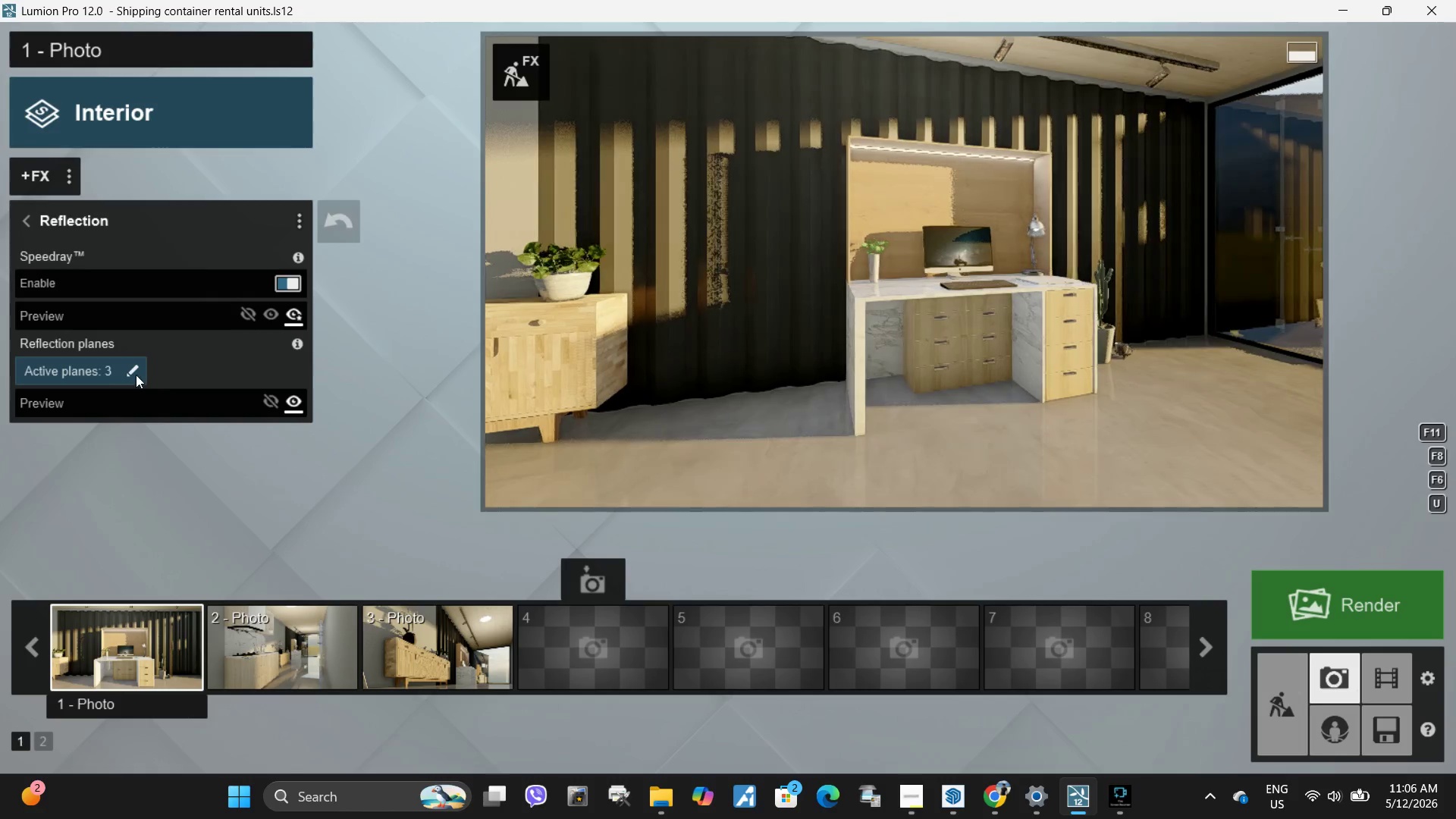 
hold_key(key=W, duration=2.8)
 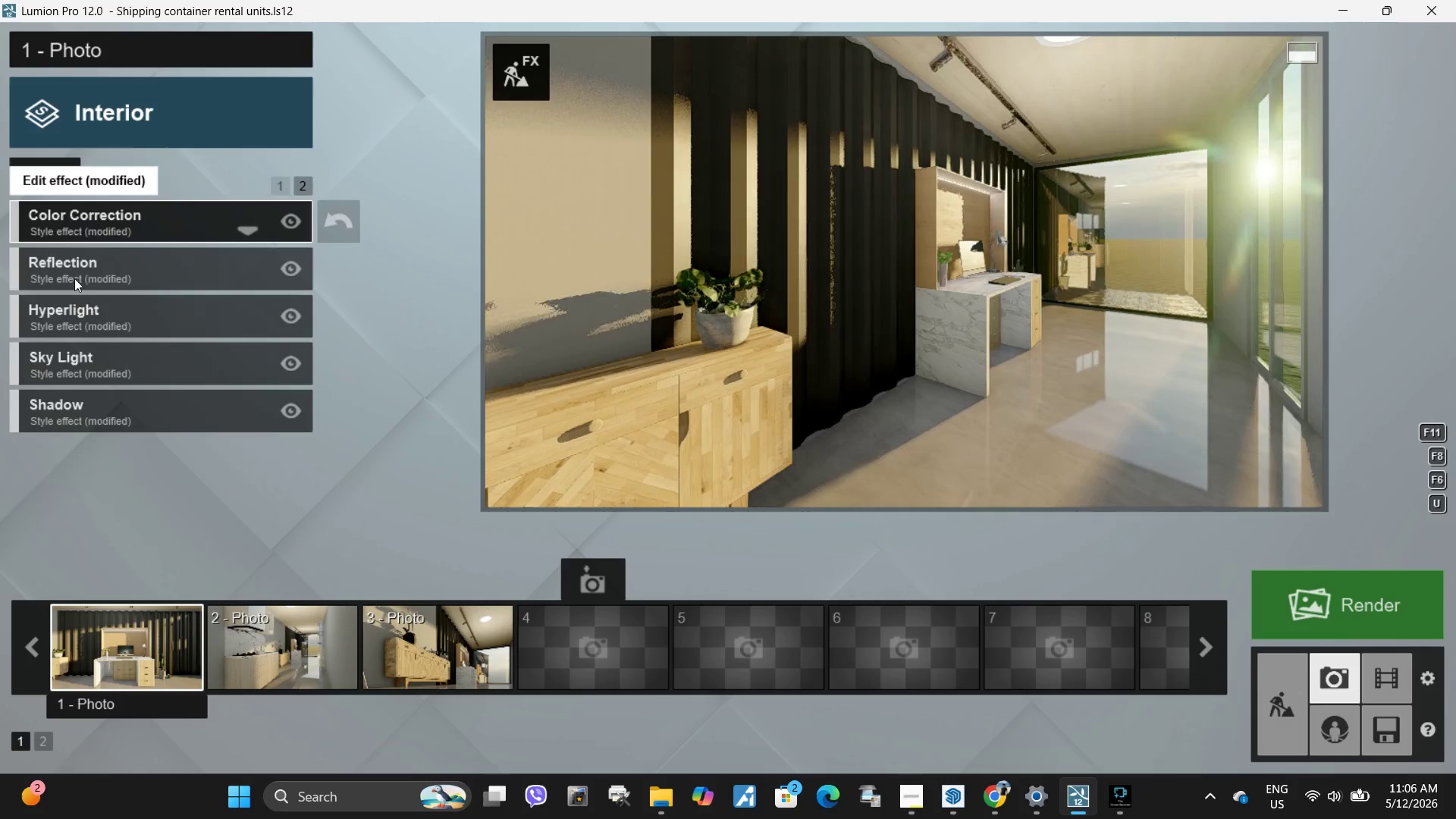 
hold_key(key=D, duration=1.5)
 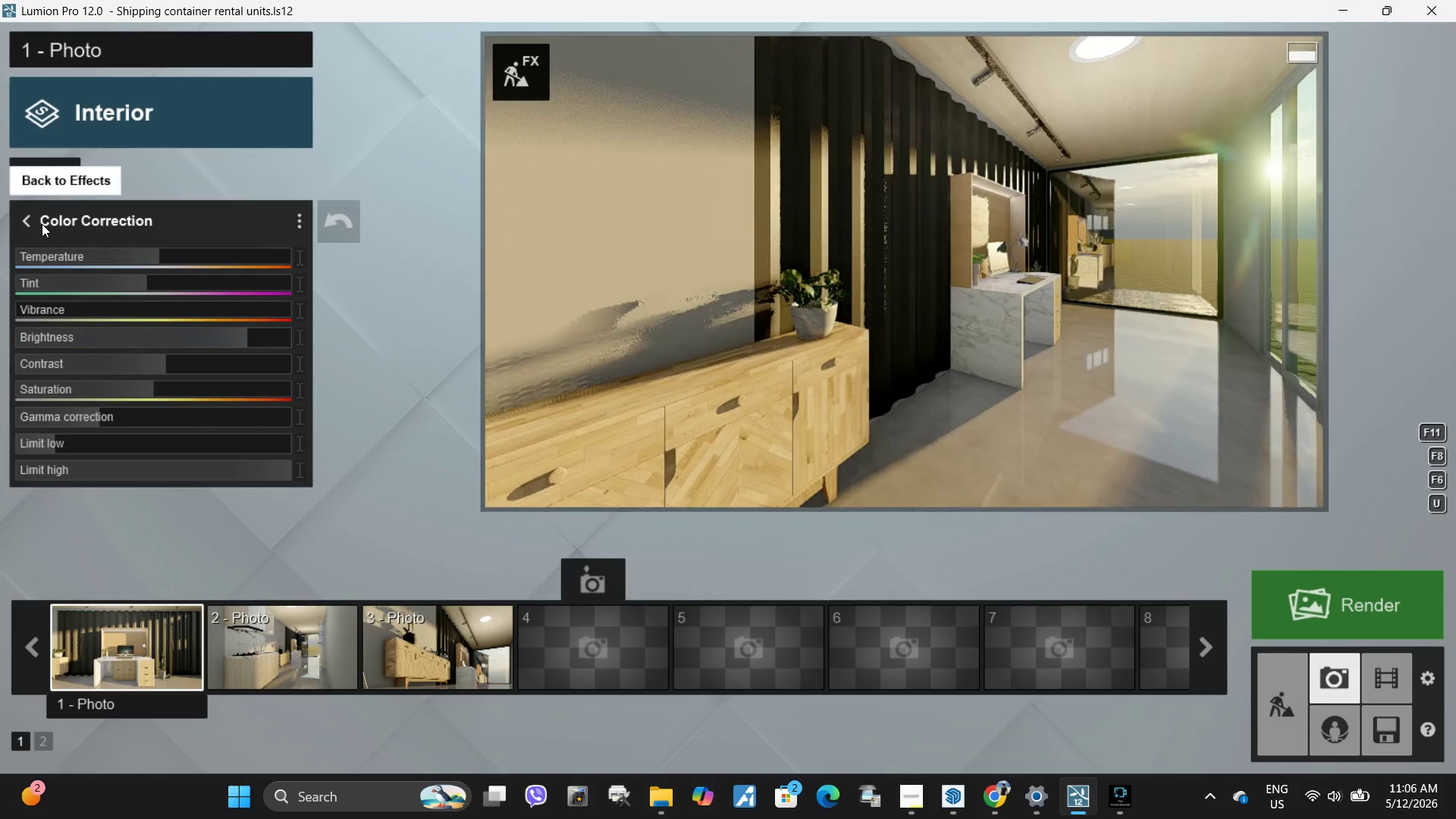 
right_click([910, 310])
 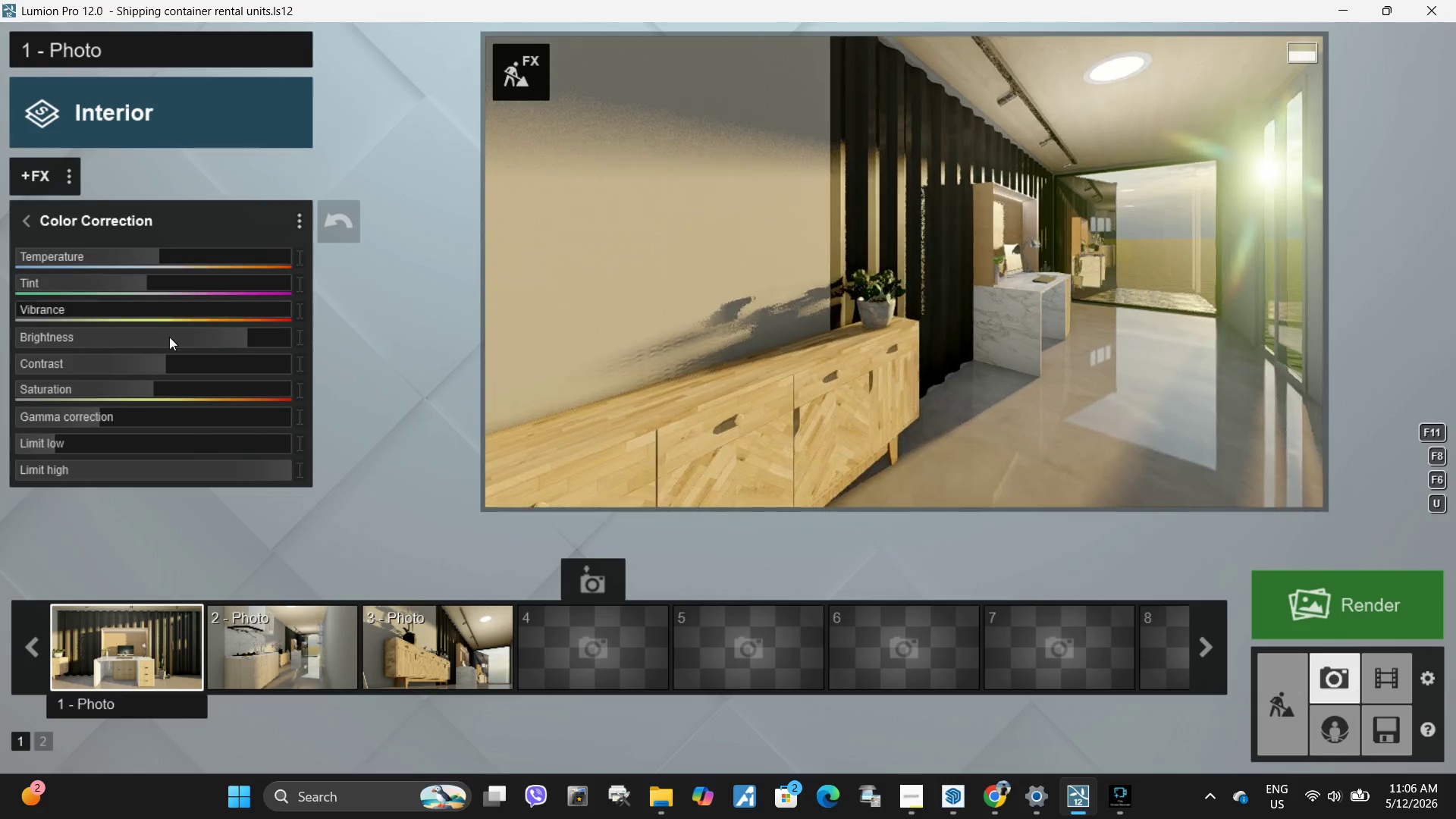 
hold_key(key=D, duration=1.5)
 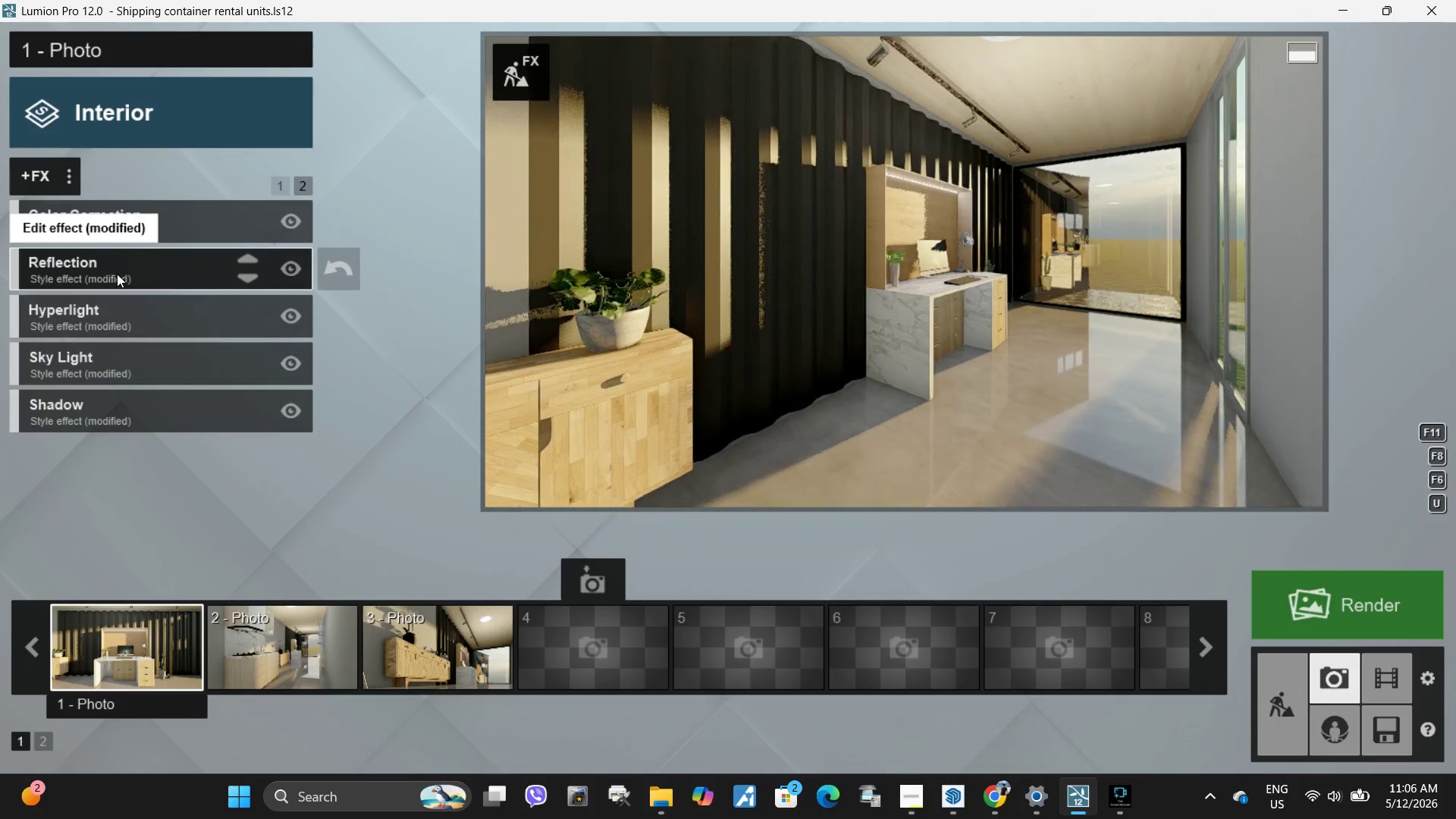 
left_click([30, 224])
 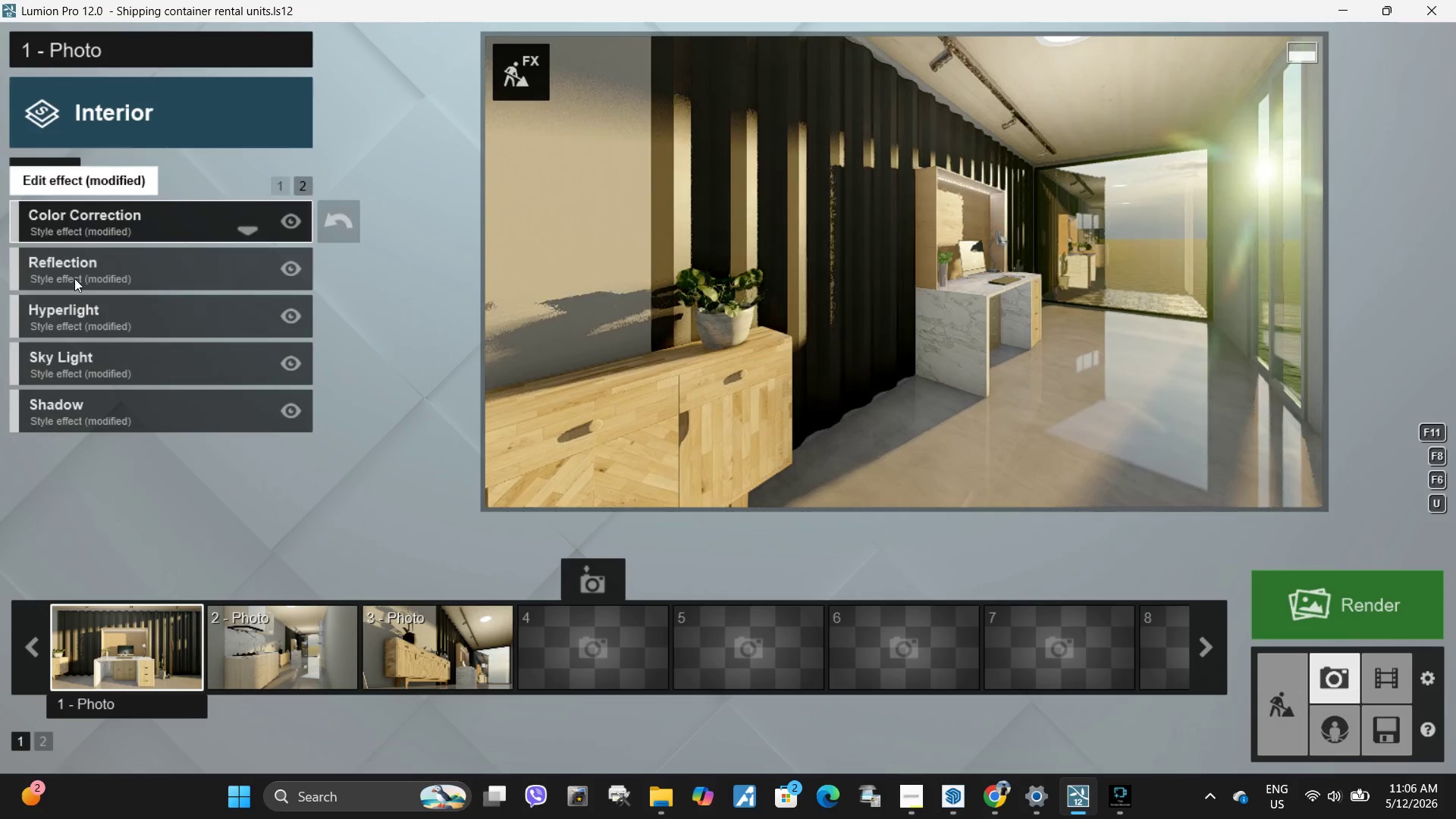 
hold_key(key=D, duration=3.78)
 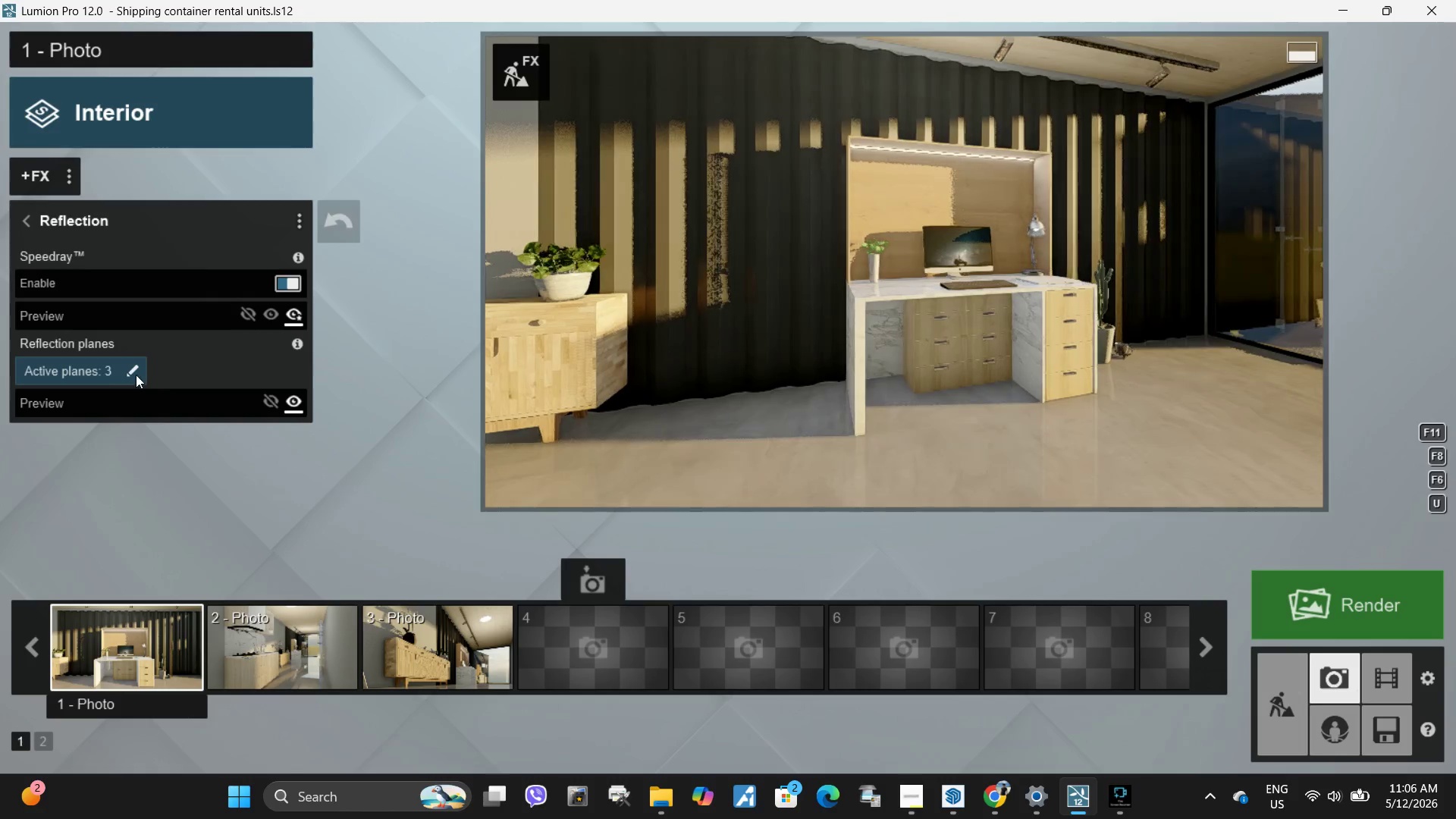 
hold_key(key=W, duration=1.5)
 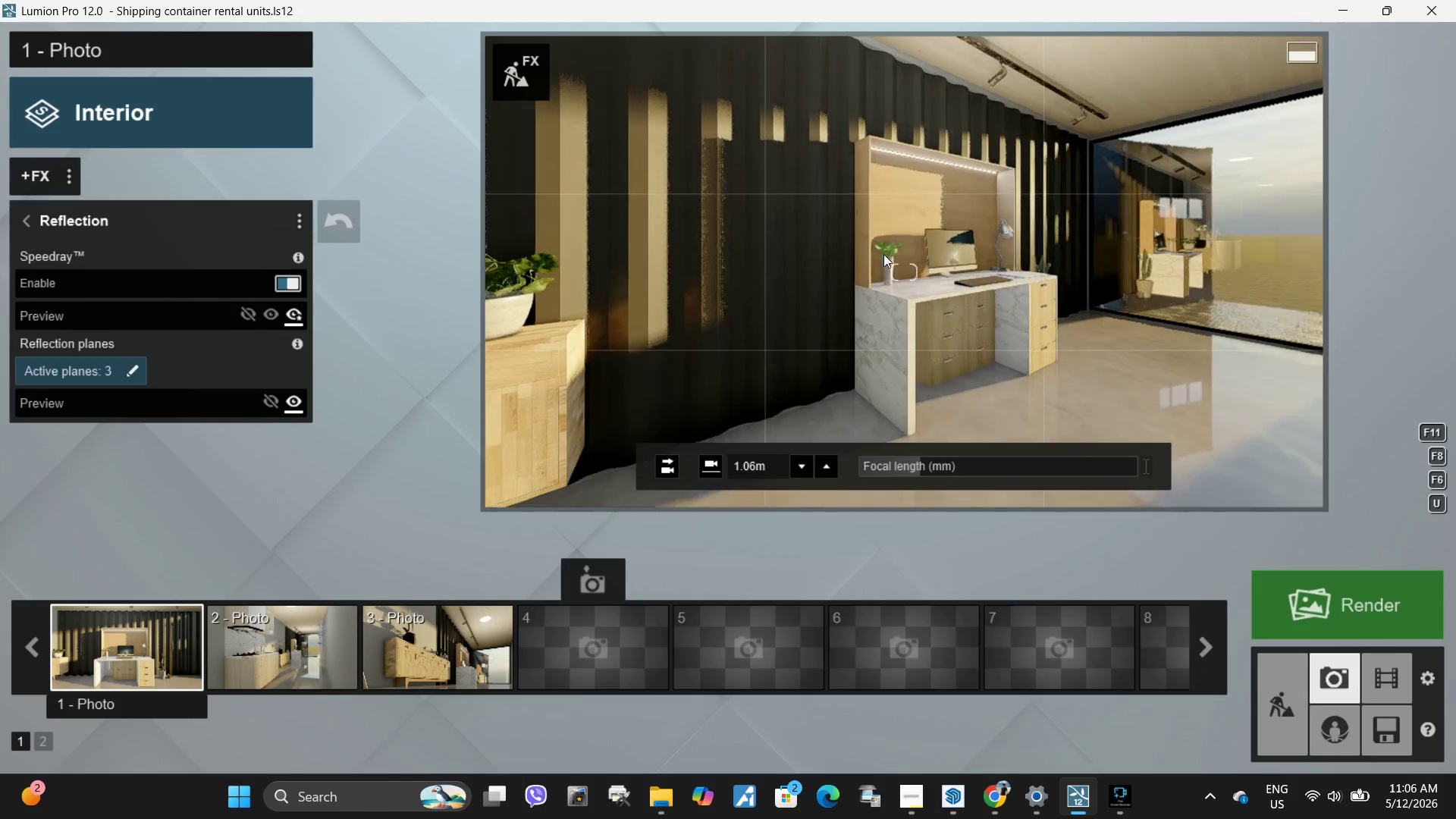 
left_click([117, 274])
 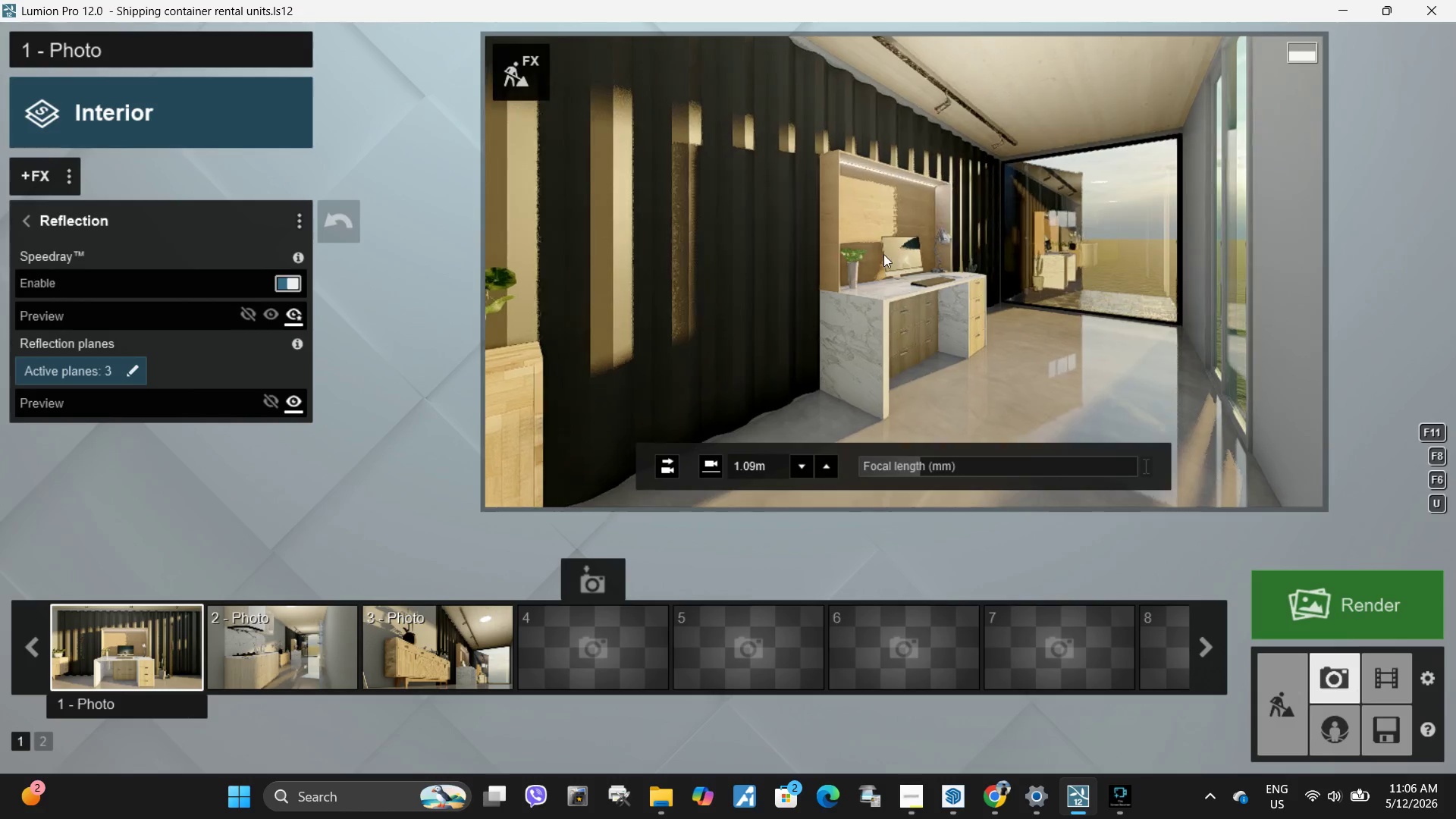 
type(wwwww)
 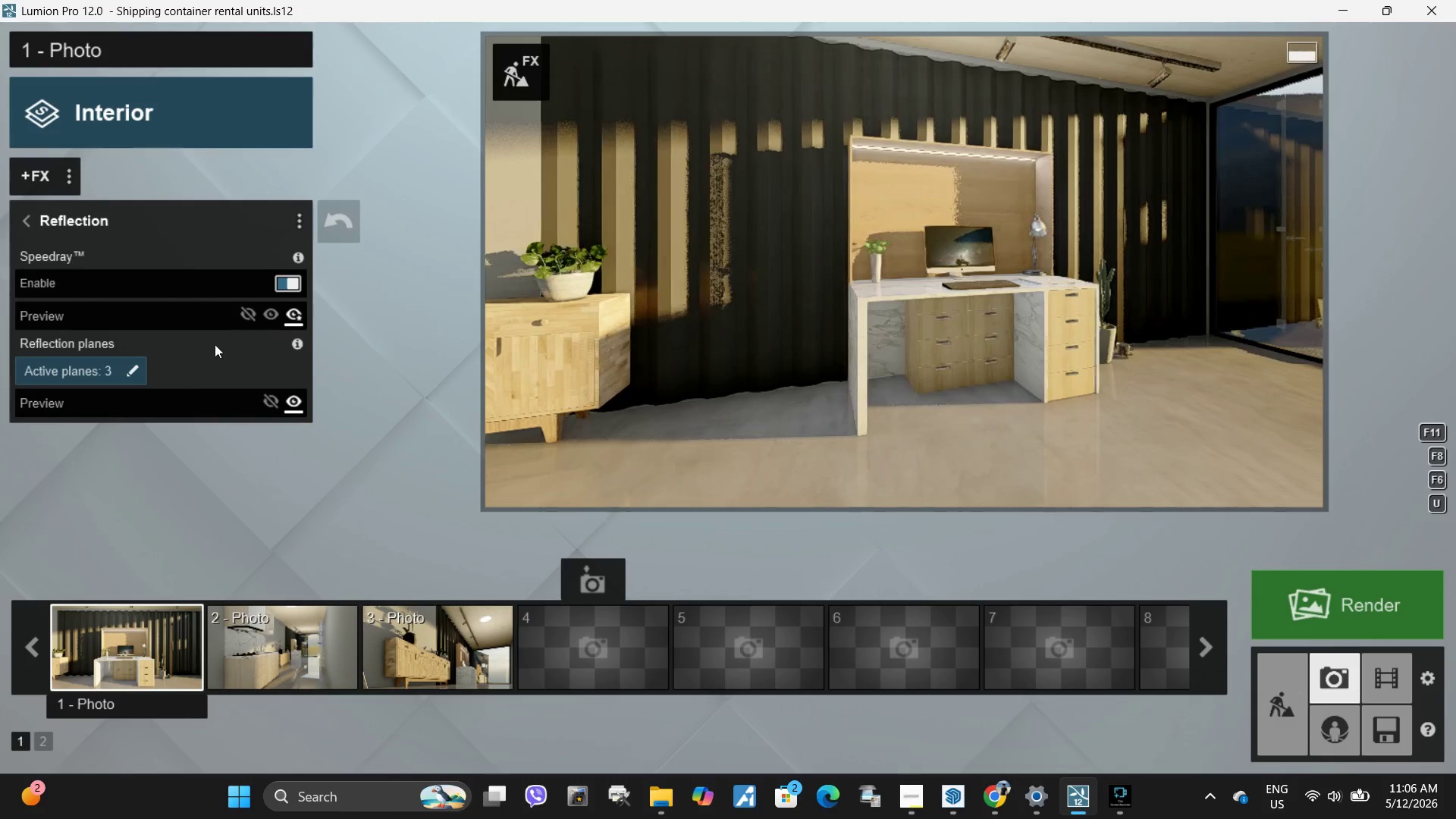 
left_click([130, 370])
 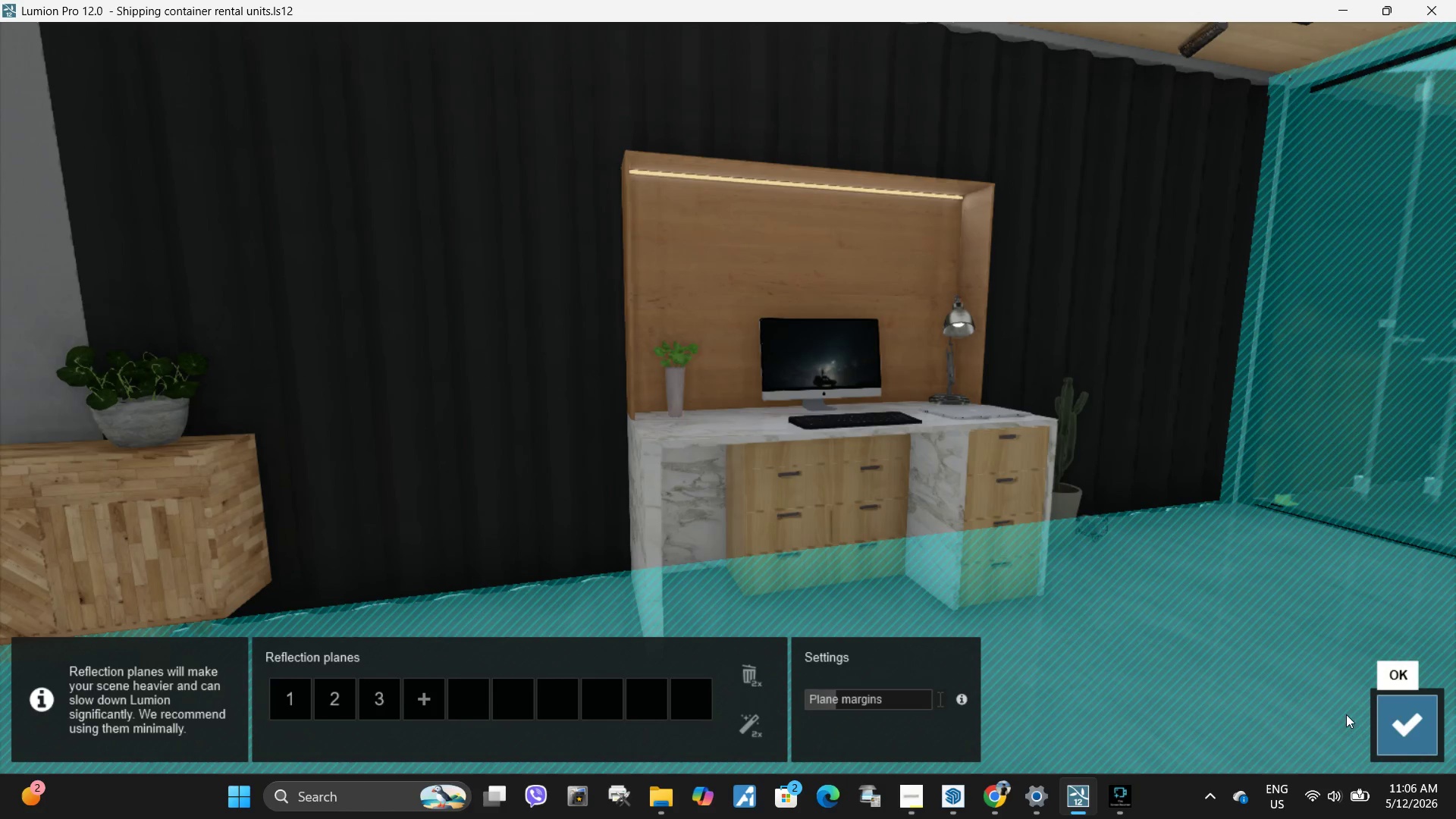 
left_click([1413, 734])
 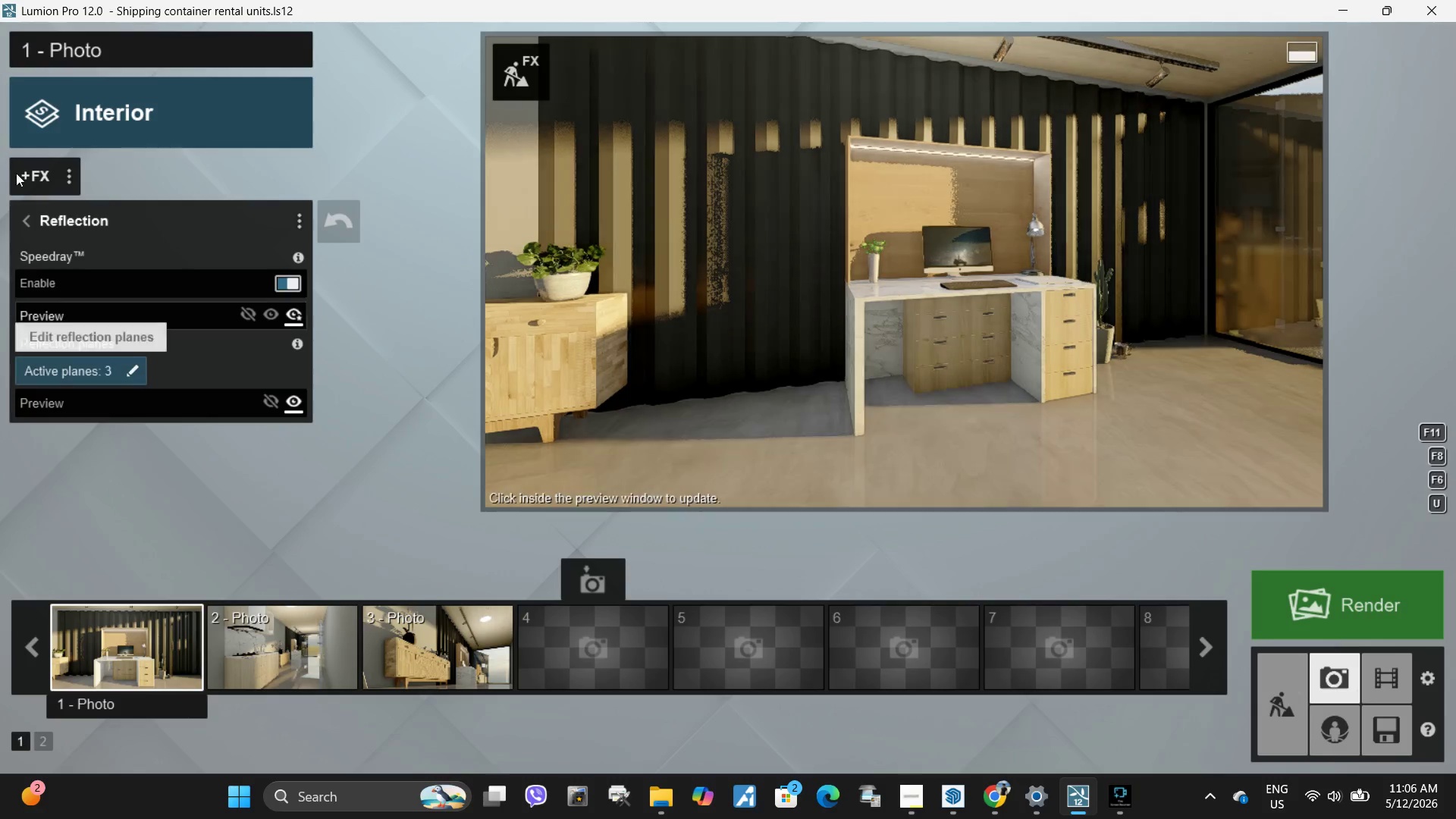 
left_click([28, 227])
 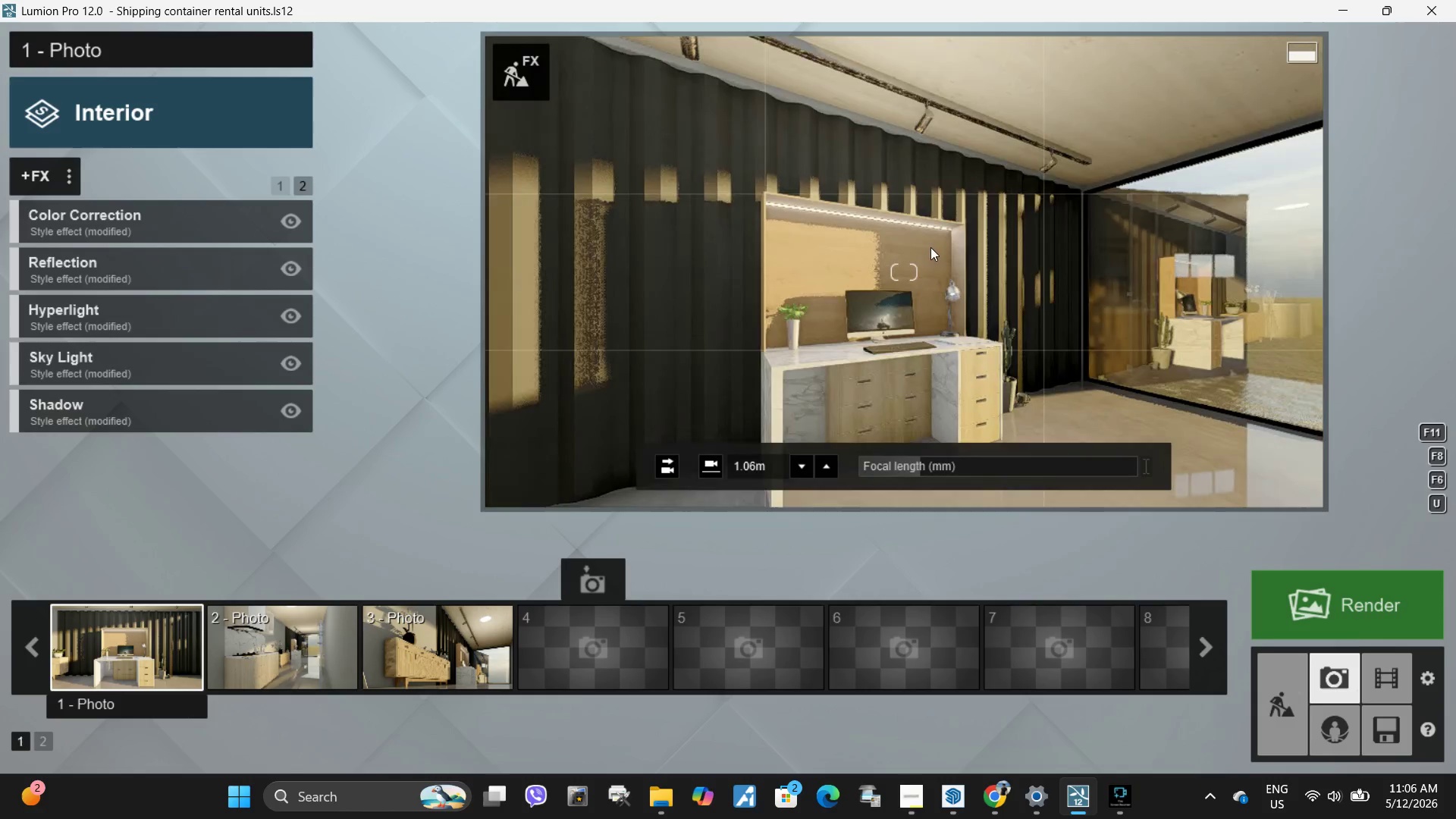 
wait(5.2)
 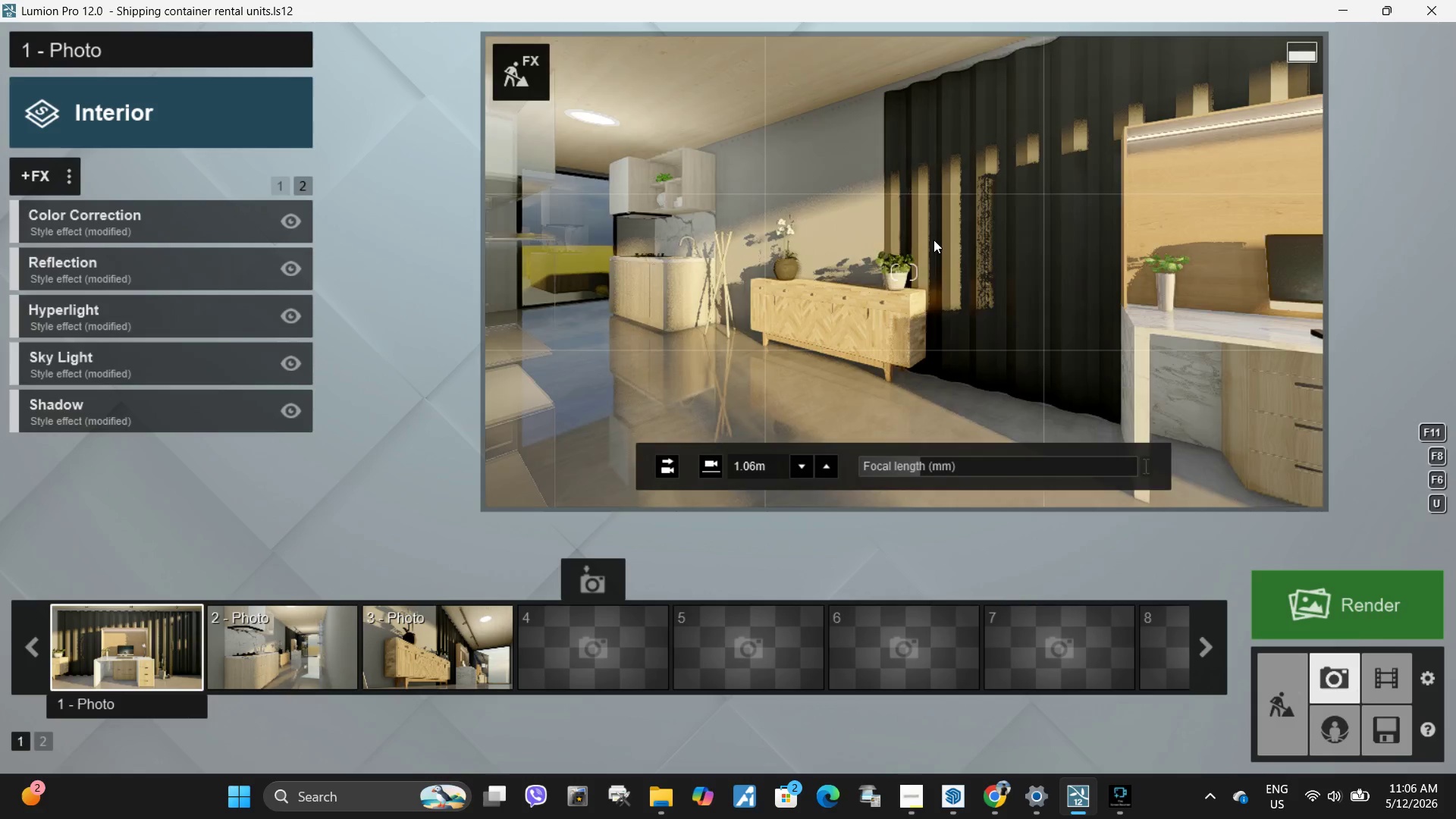 
left_click([163, 373])
 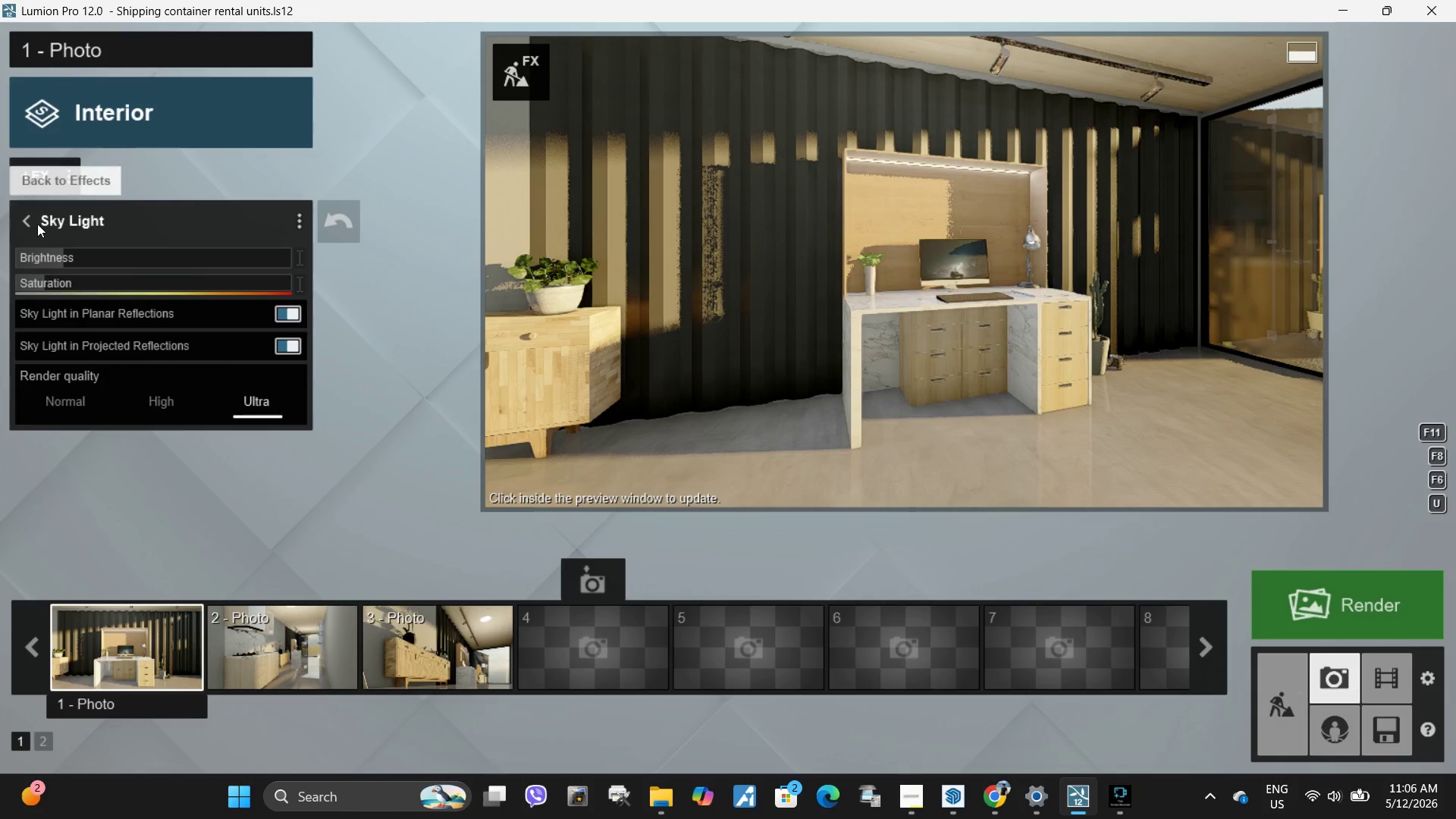 
left_click([25, 225])
 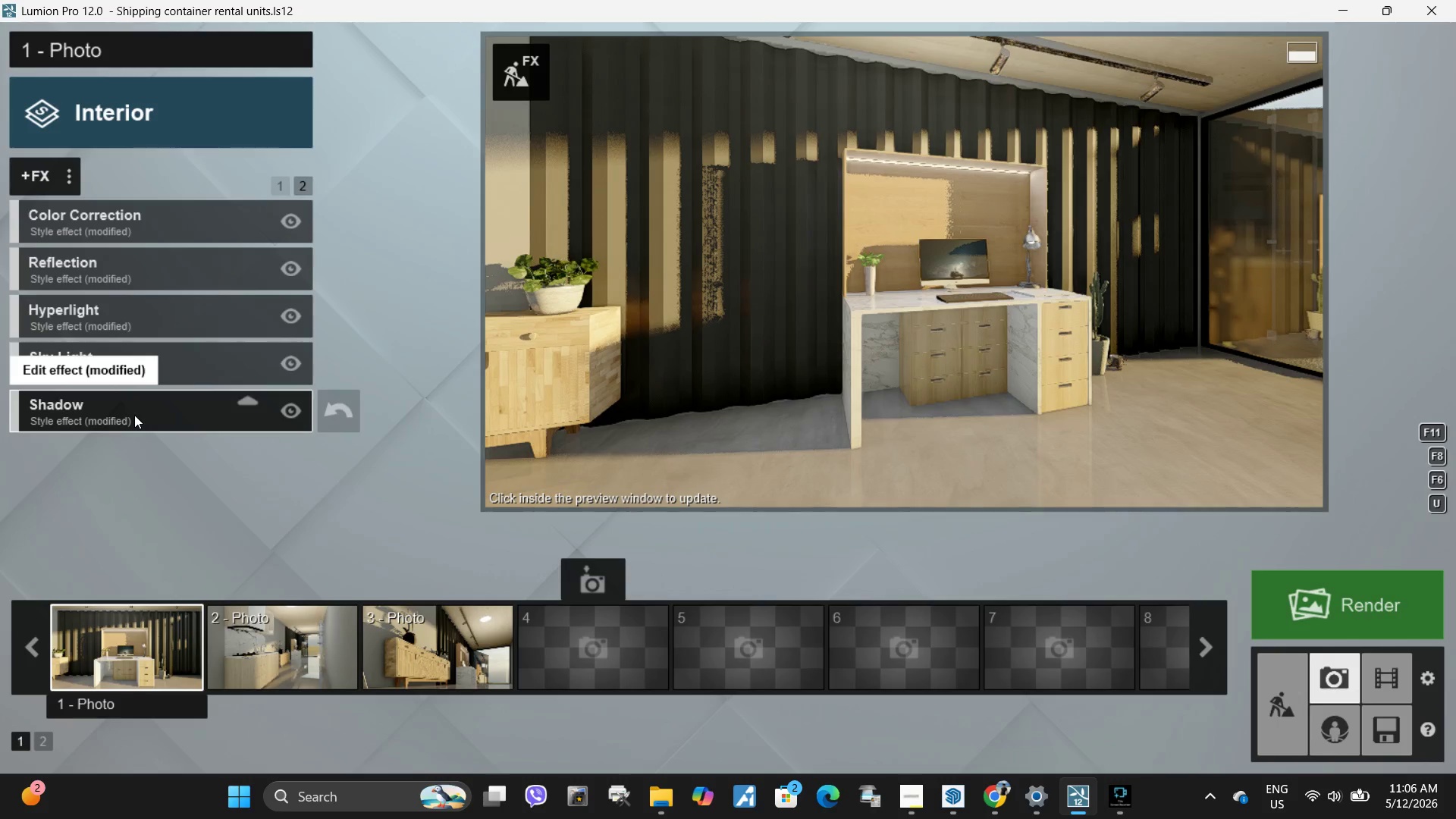 
left_click([134, 415])
 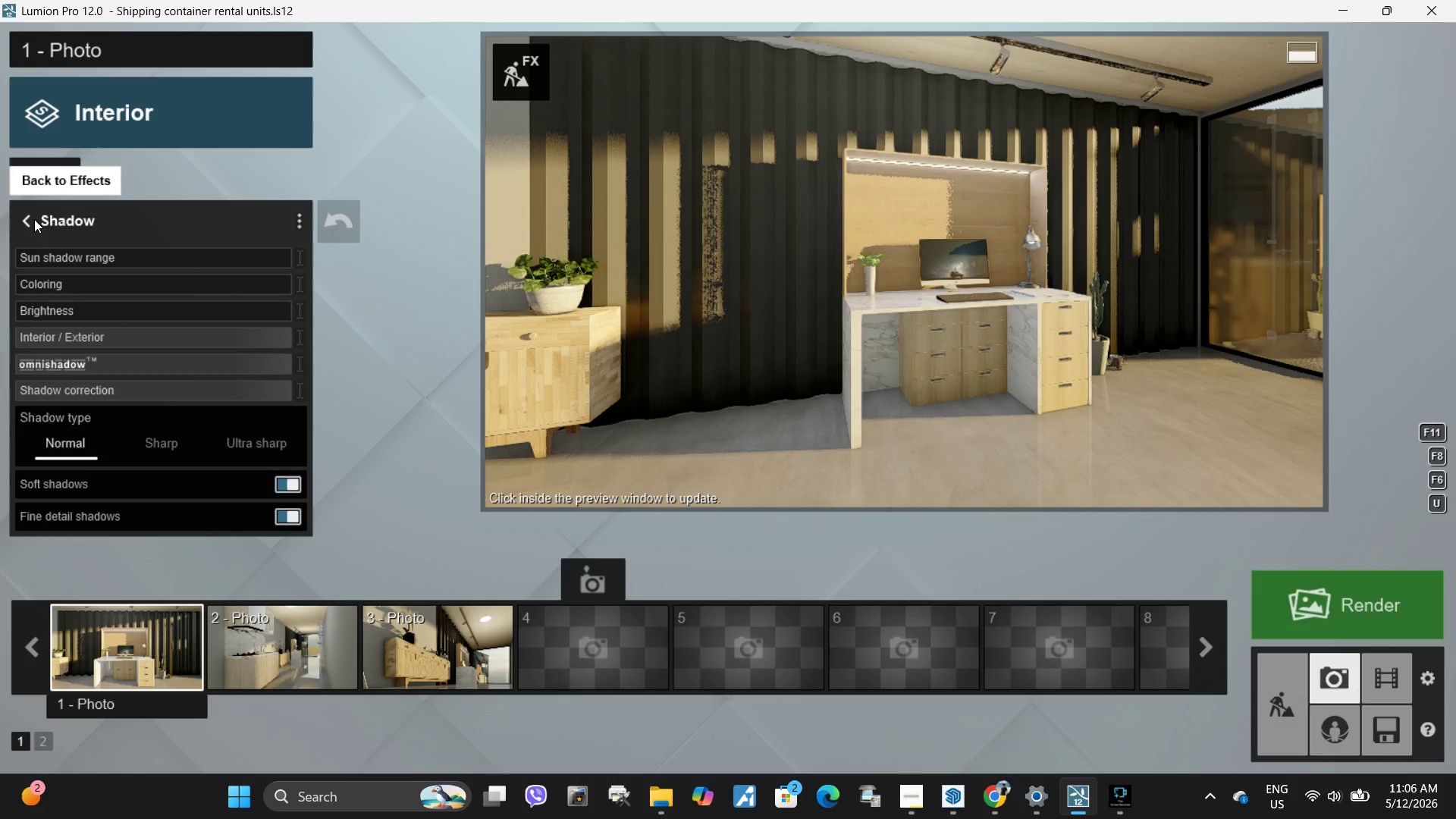 
left_click([33, 221])
 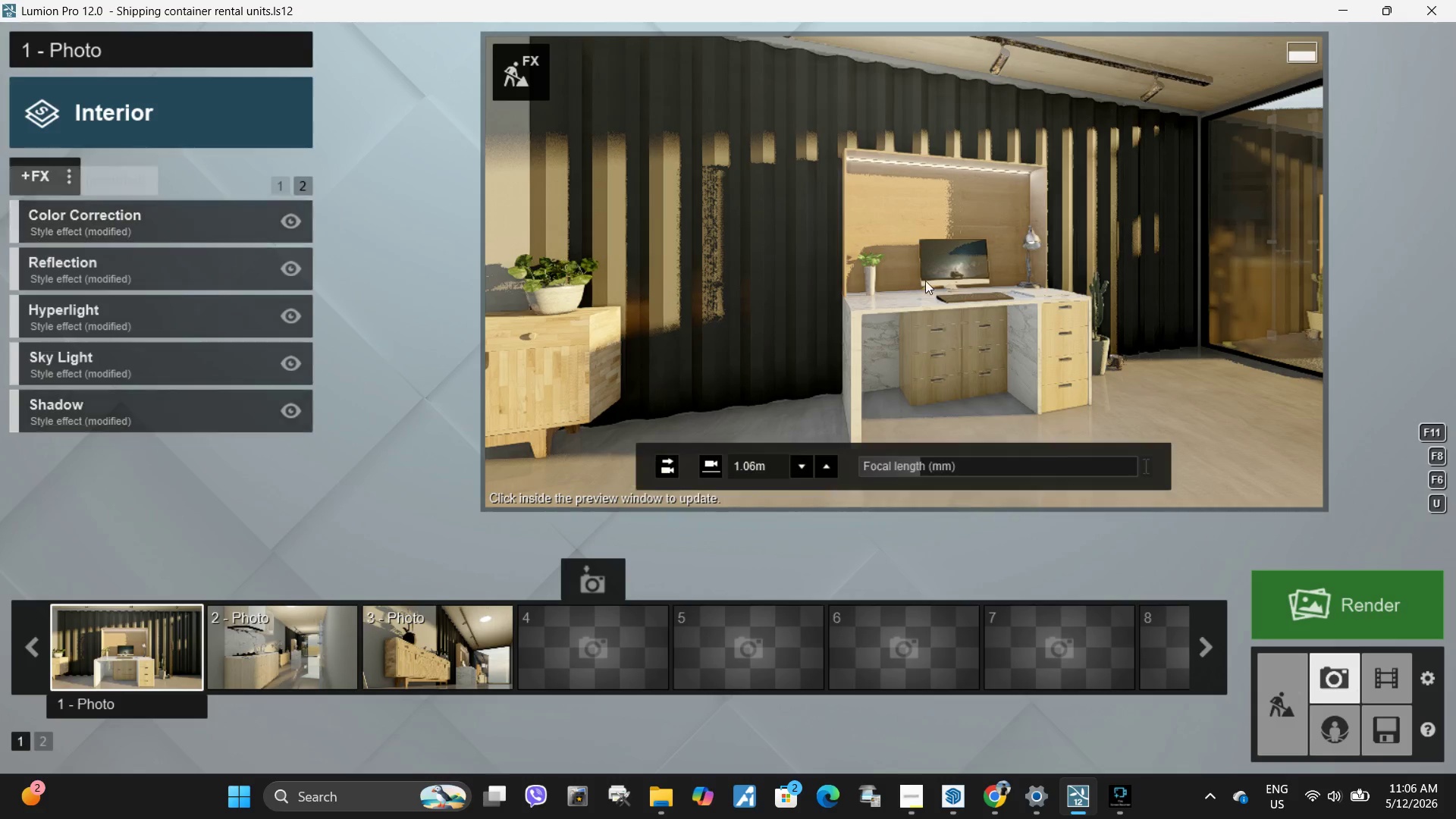 
hold_key(key=Space, duration=11.5)
 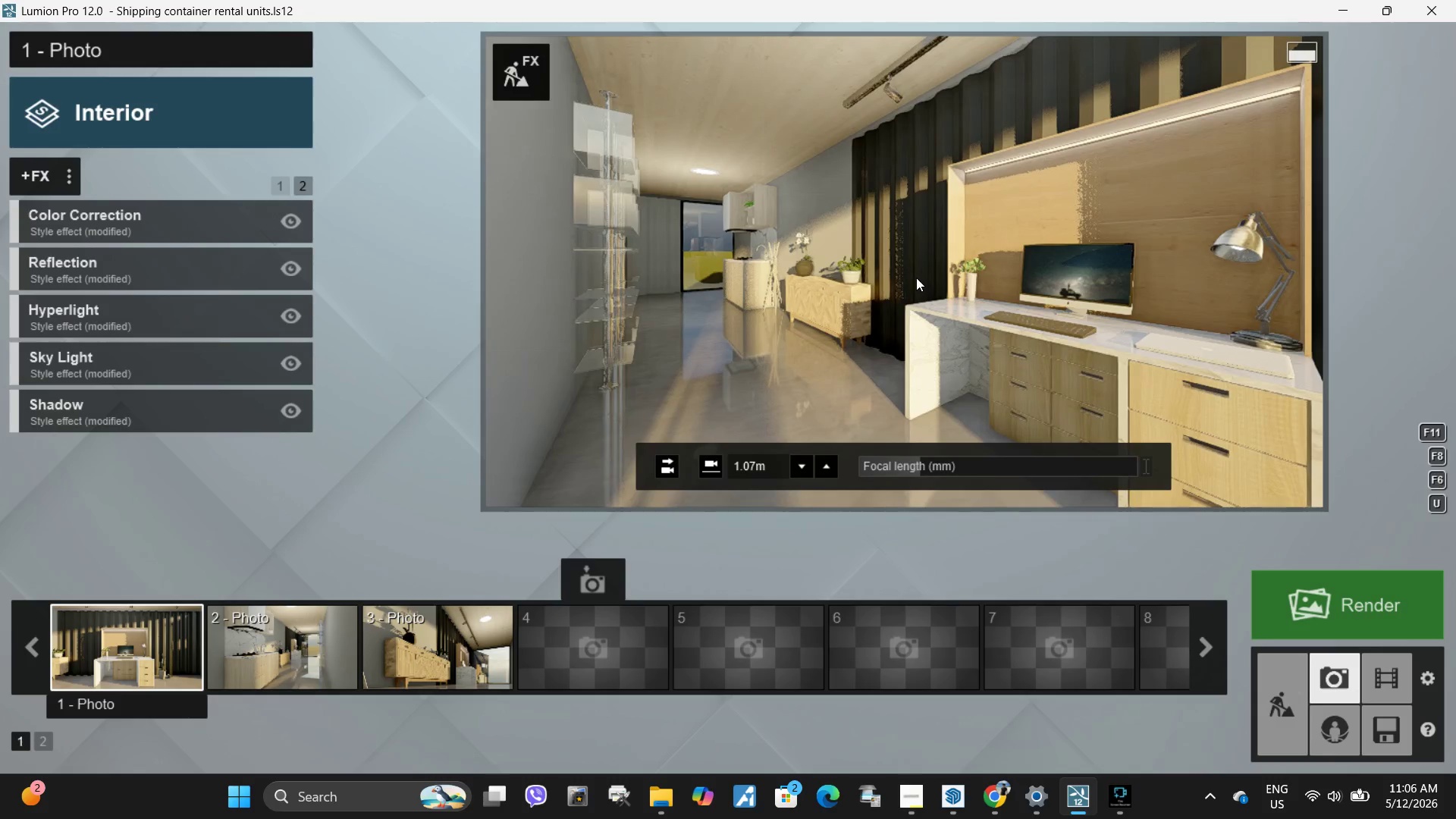 
hold_key(key=D, duration=1.5)
 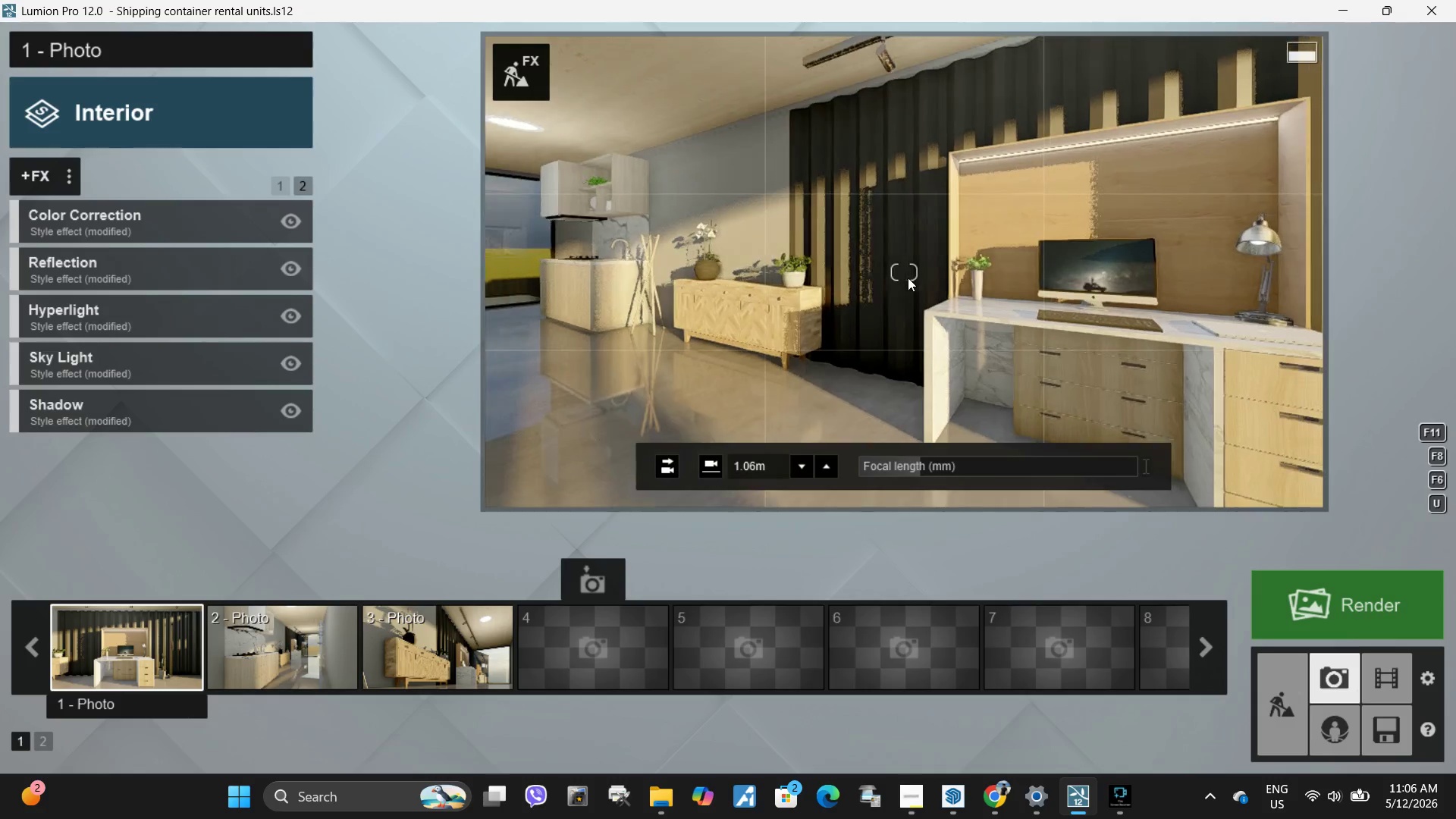 
hold_key(key=D, duration=1.52)
 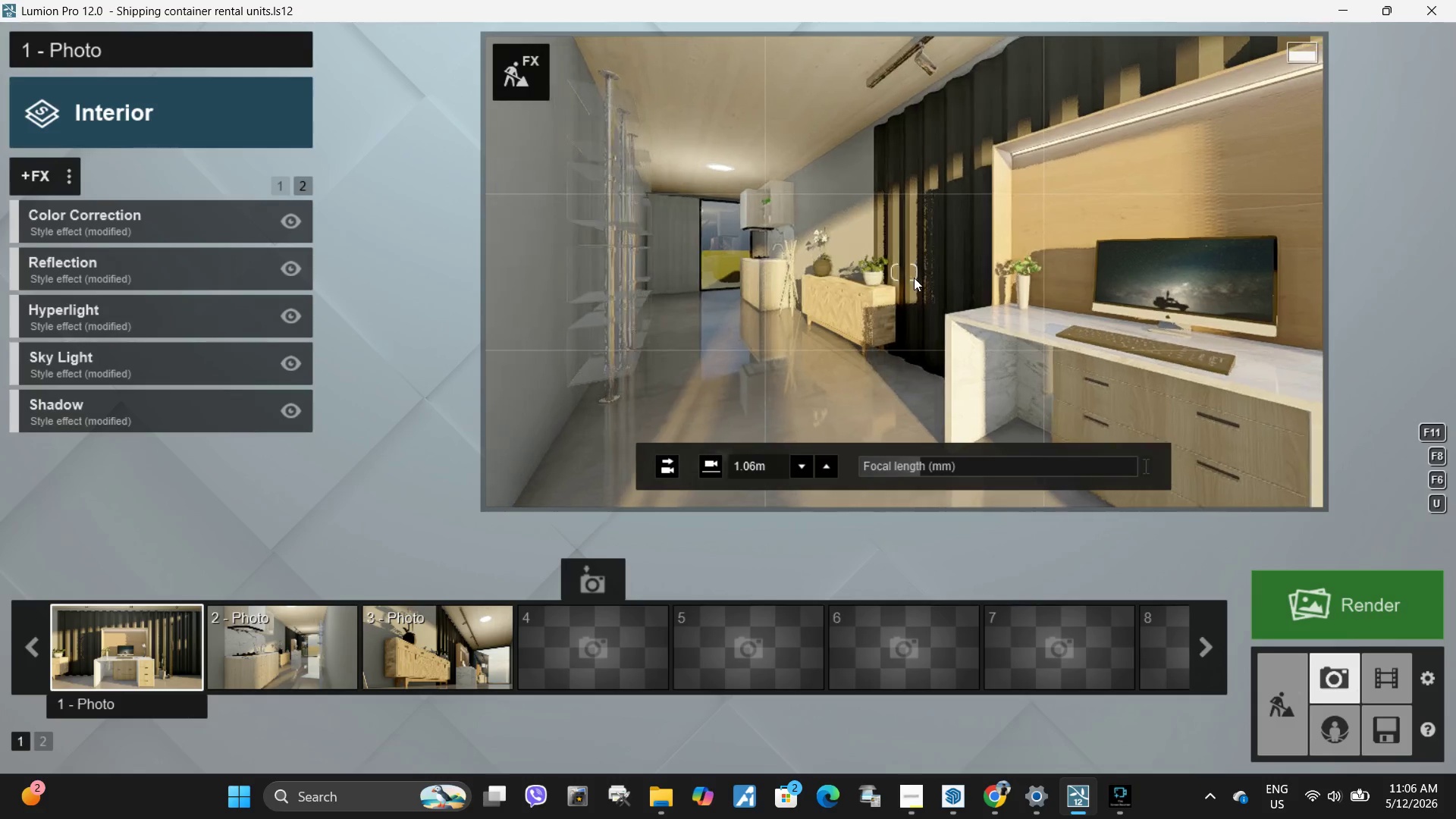 
type(dddddddda)
 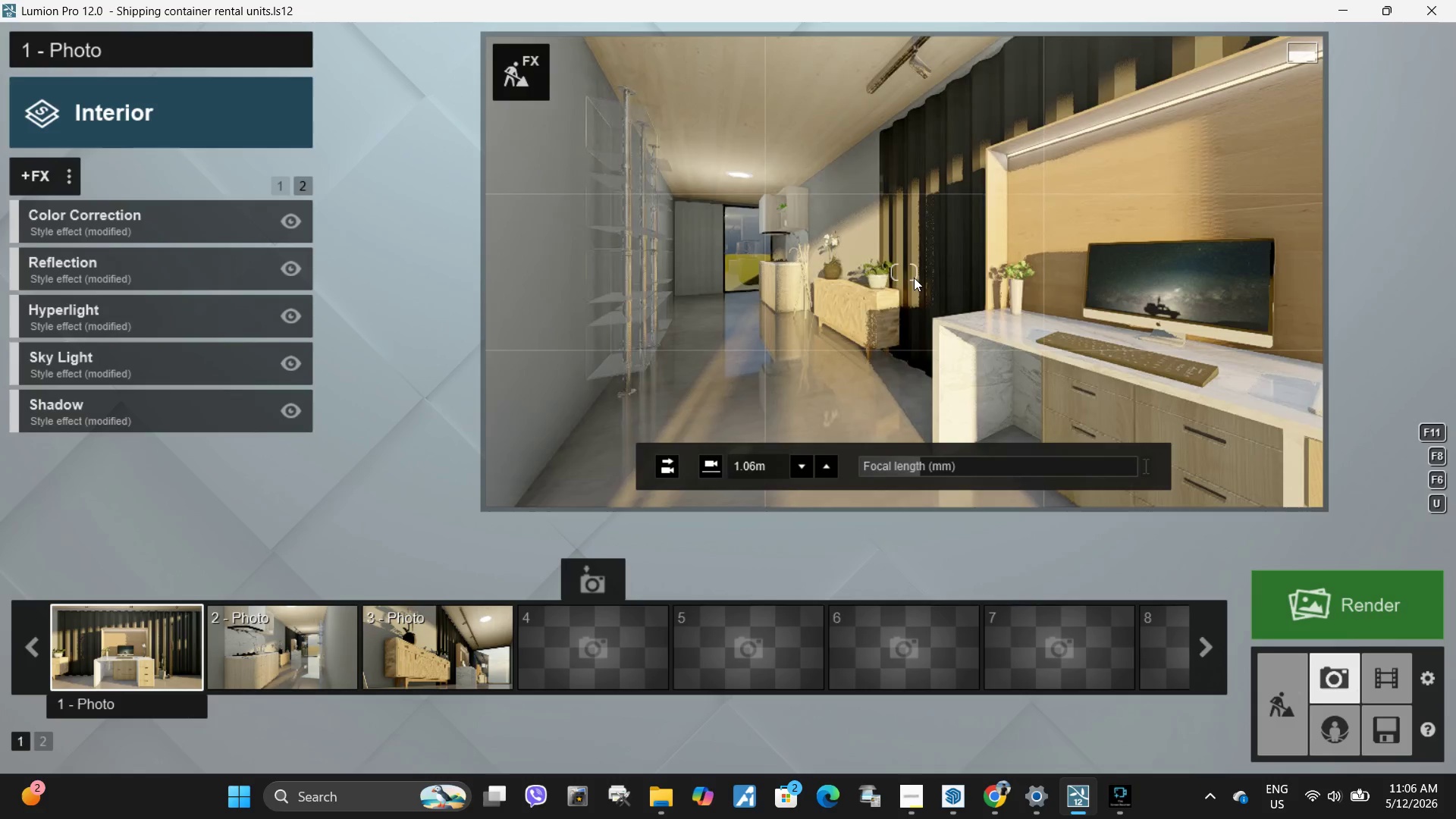 
hold_key(key=W, duration=1.53)
 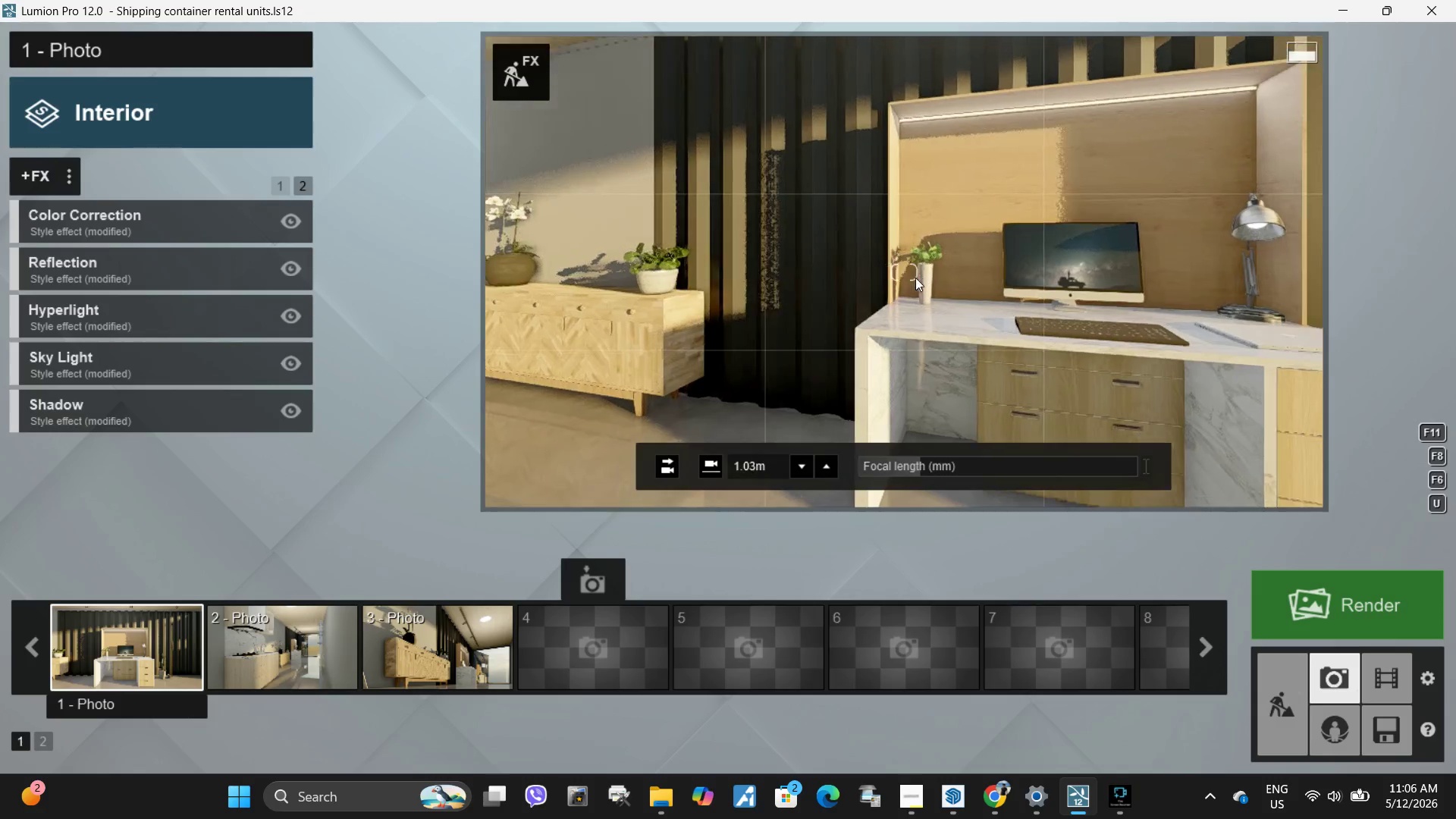 
hold_key(key=A, duration=1.91)
 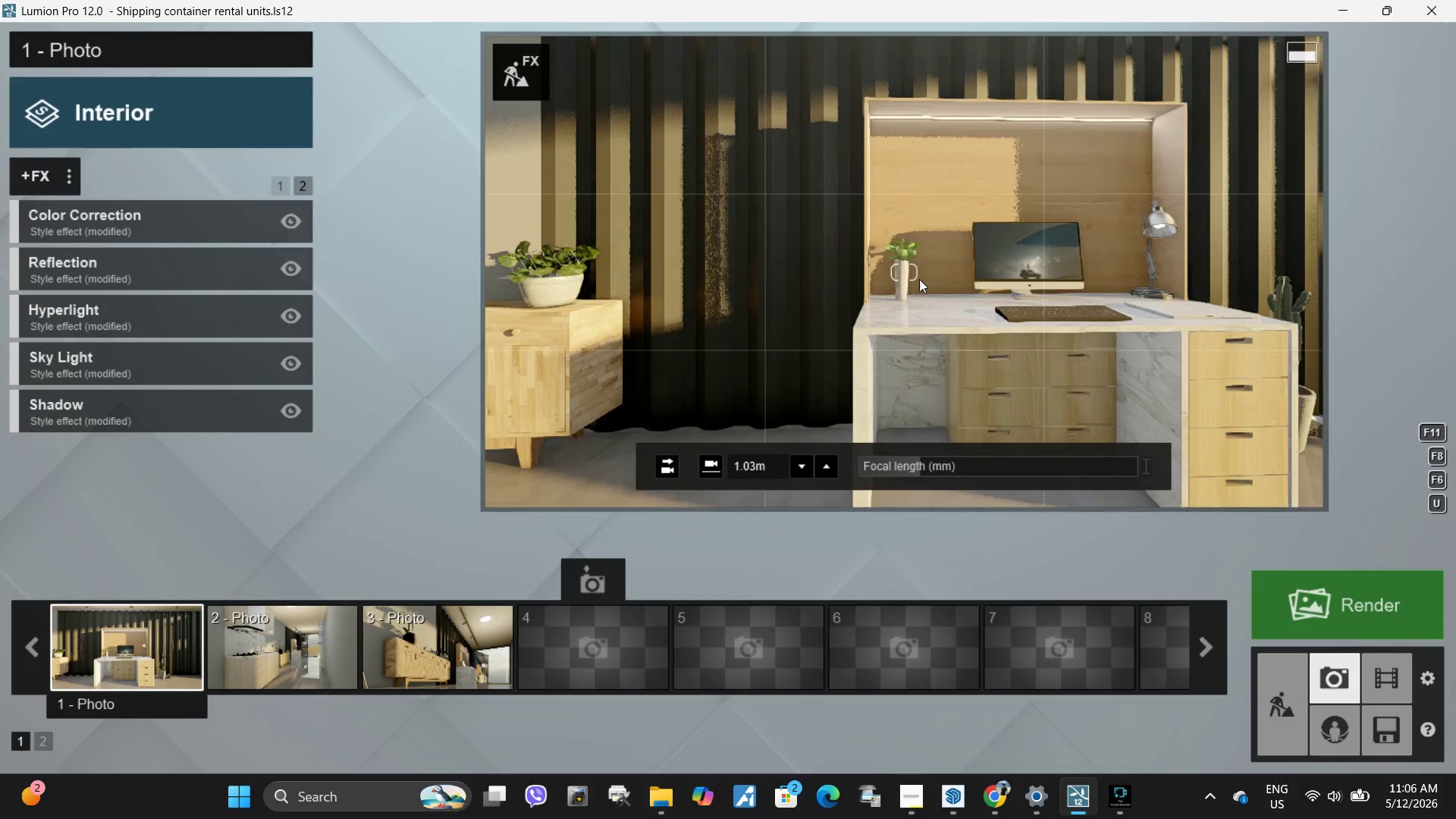 
hold_key(key=A, duration=0.48)
 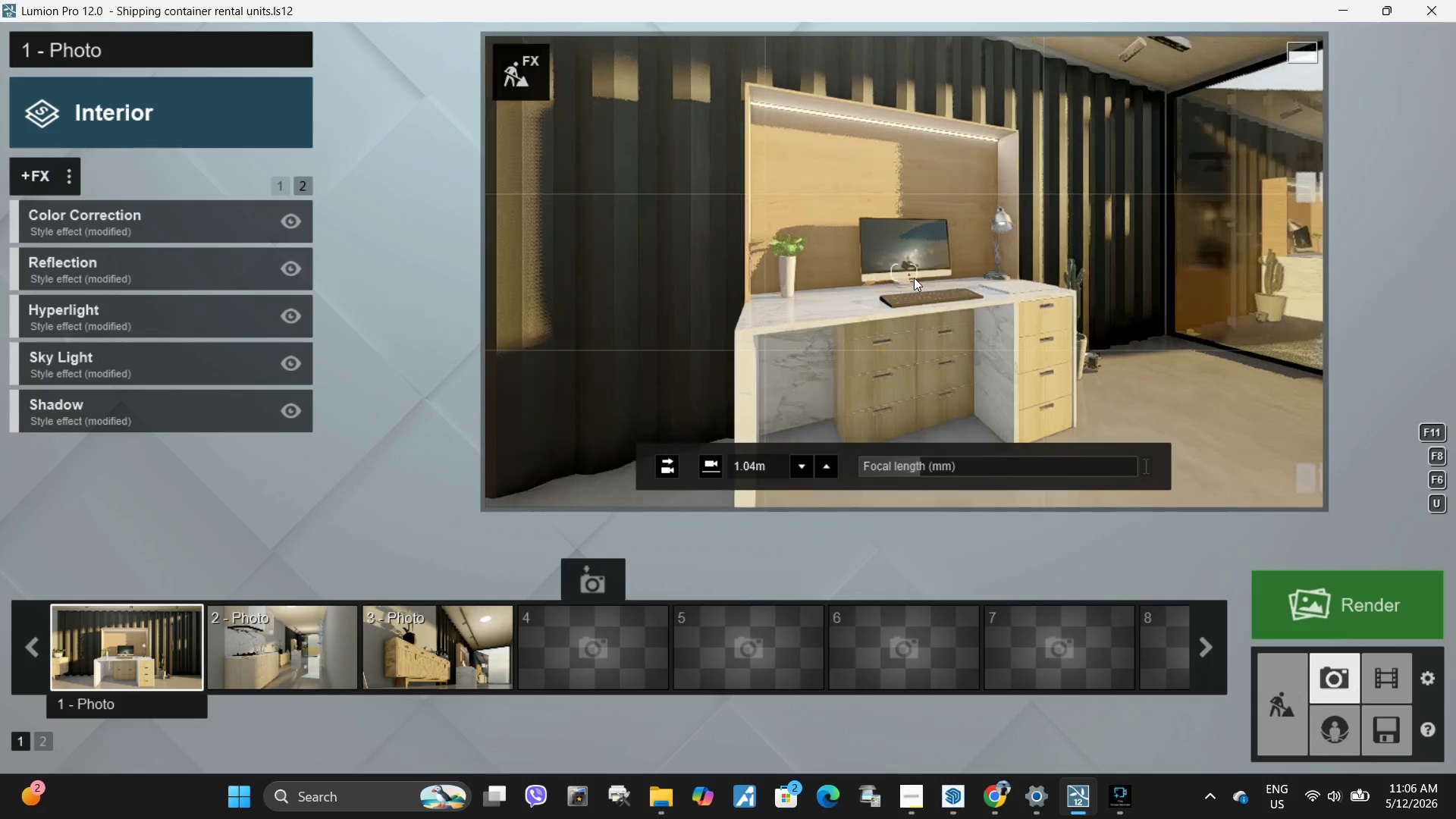 
key(S)
 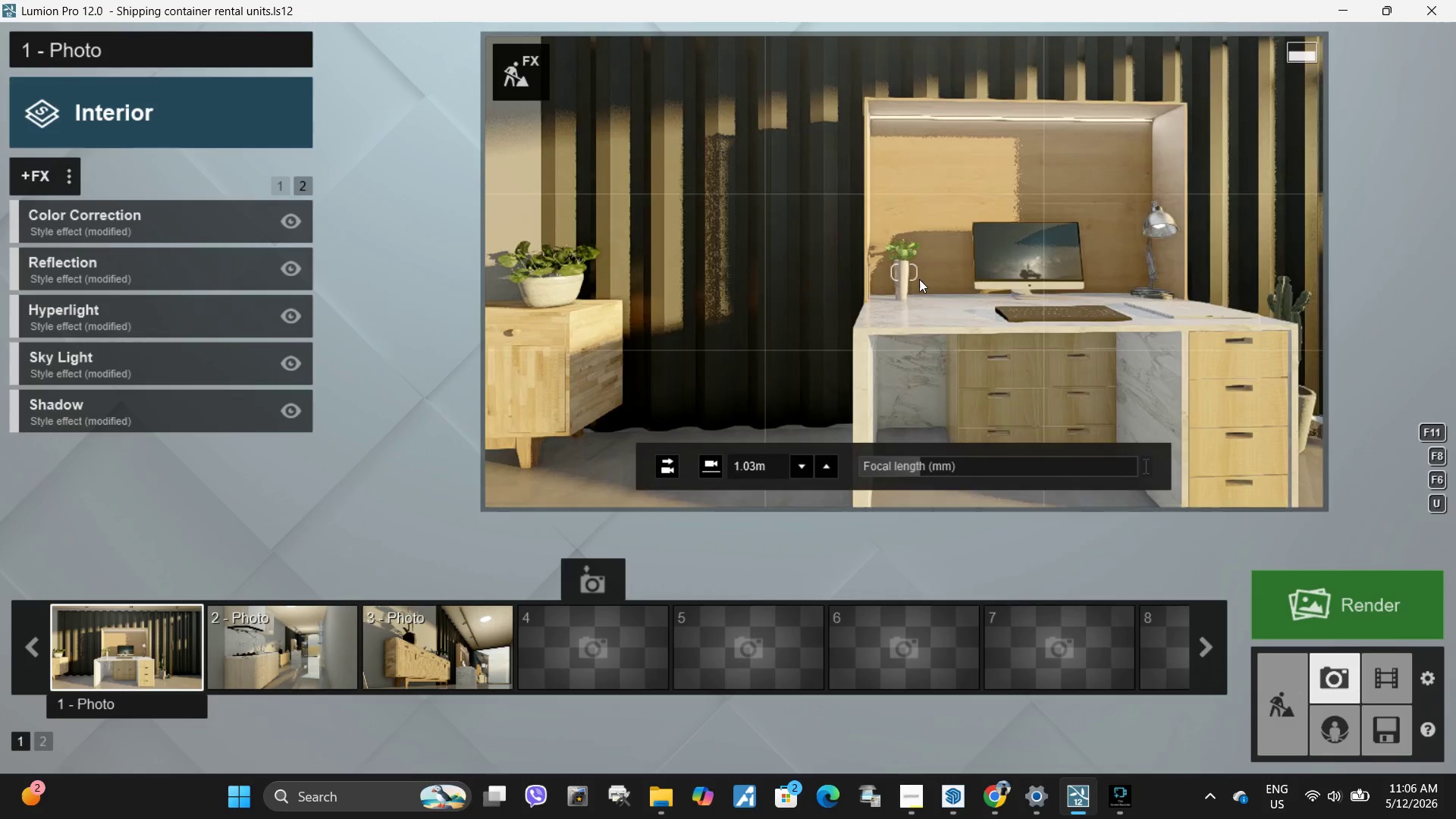 
hold_key(key=D, duration=0.45)
 